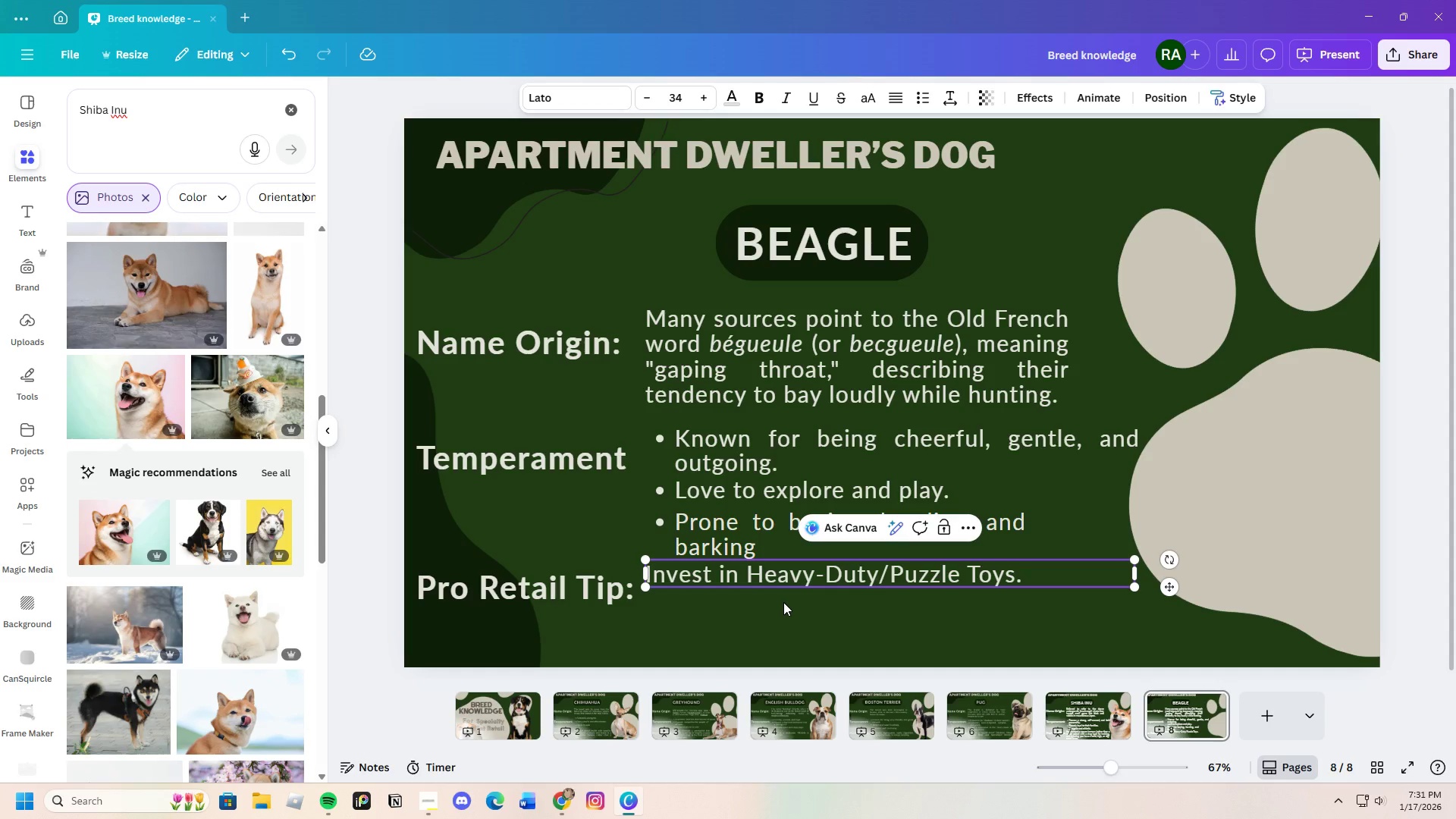 
left_click([783, 602])
 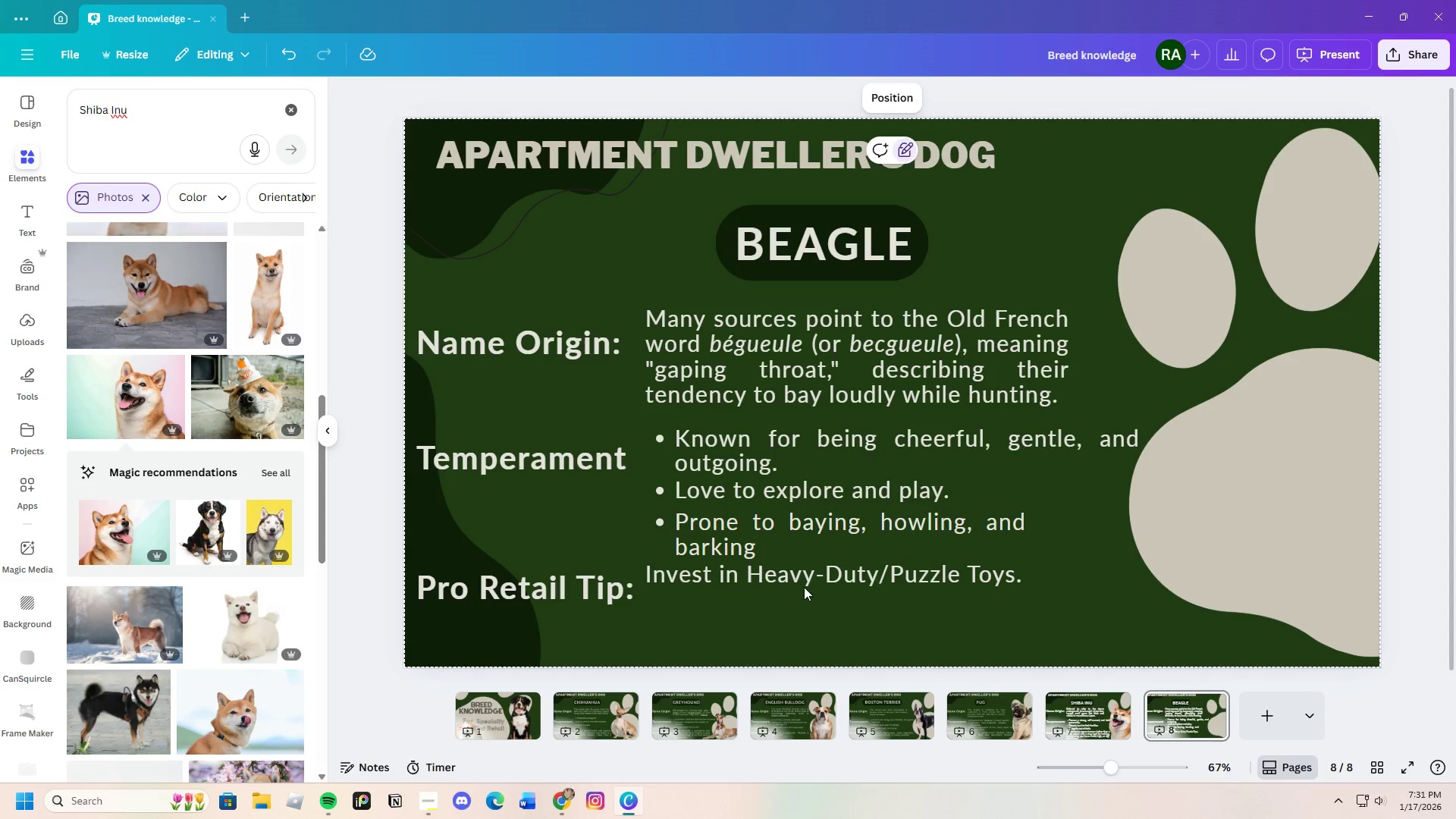 
left_click([804, 586])
 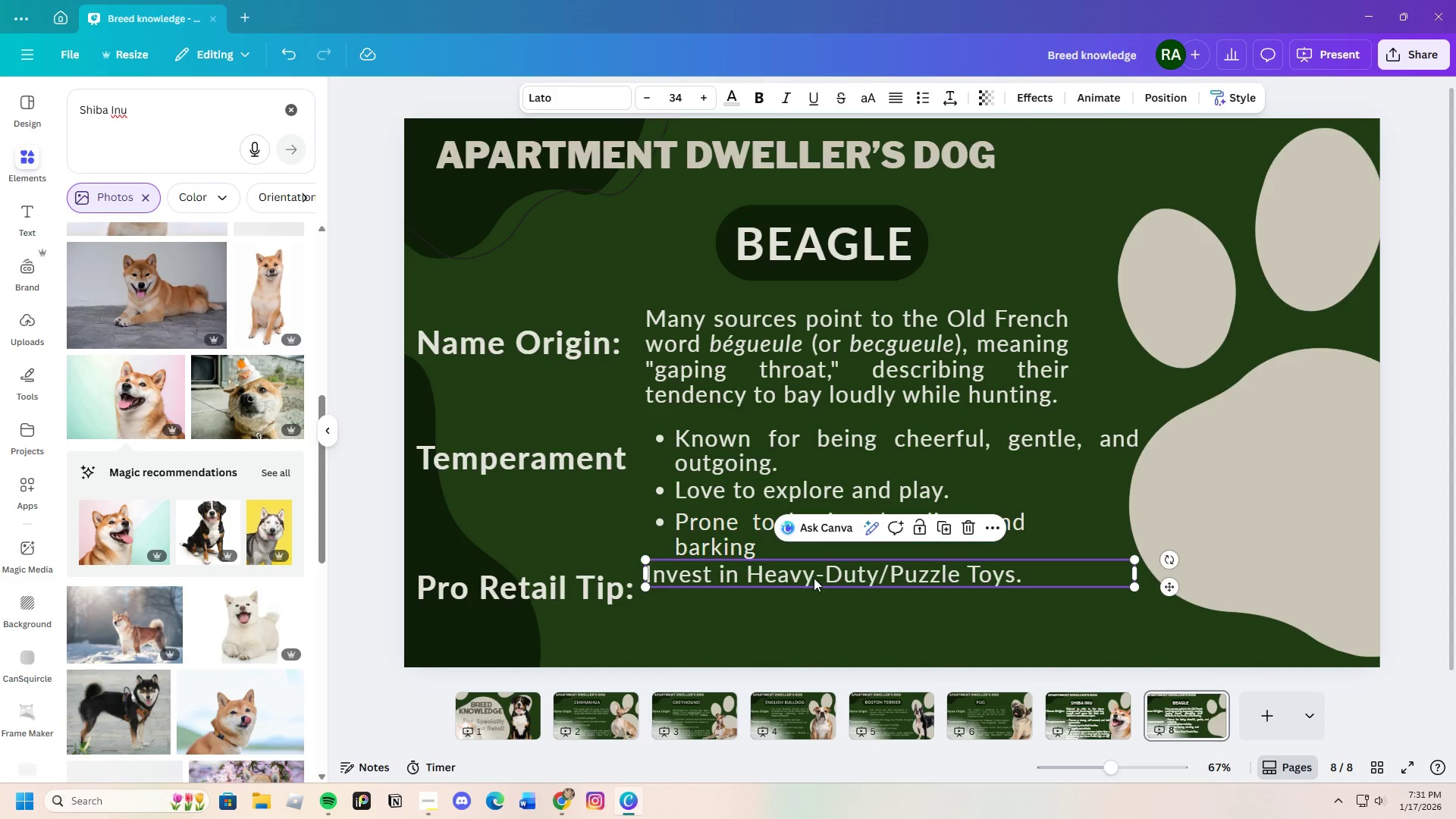 
left_click_drag(start_coordinate=[813, 578], to_coordinate=[822, 598])
 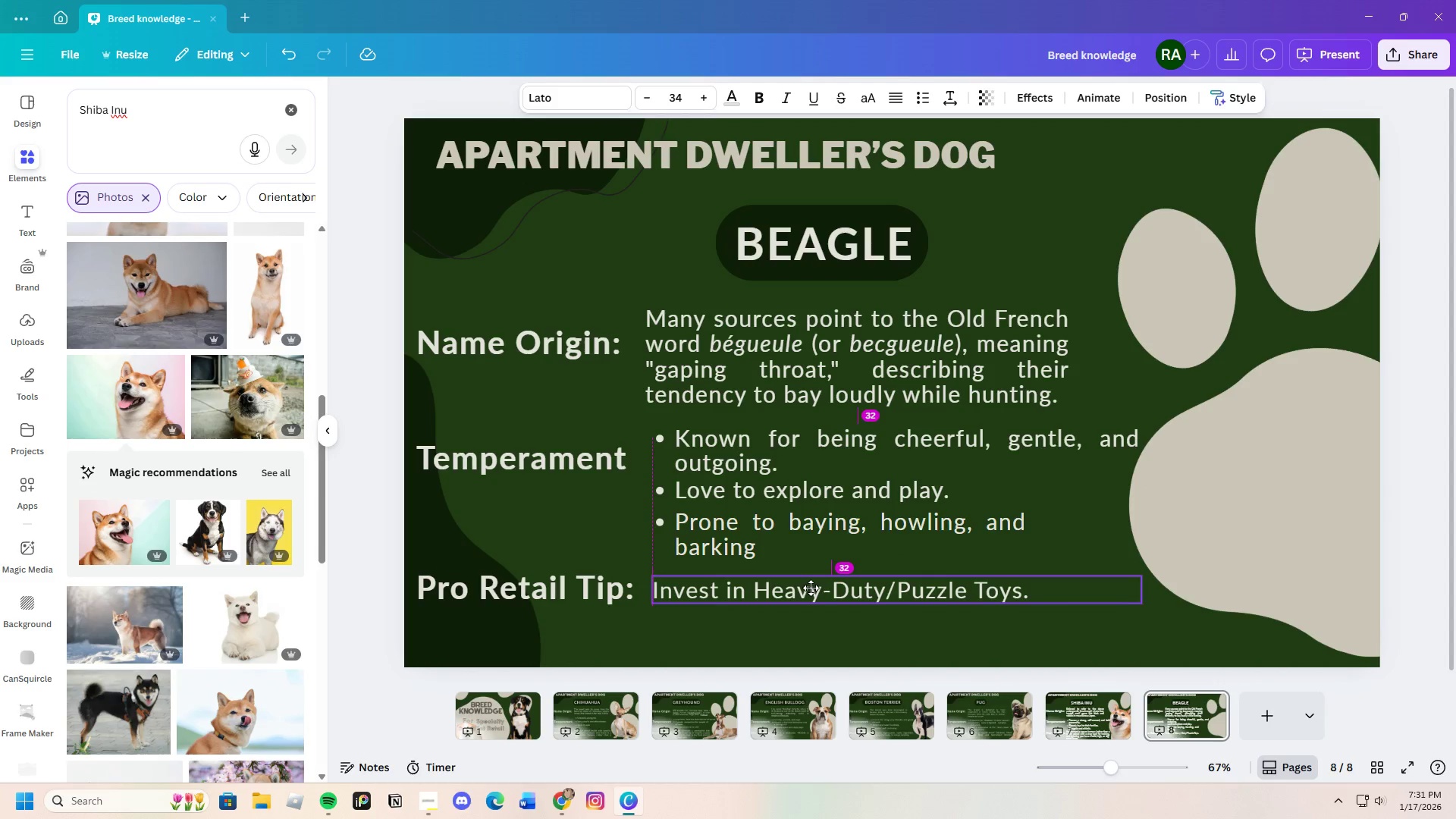 
left_click([783, 635])
 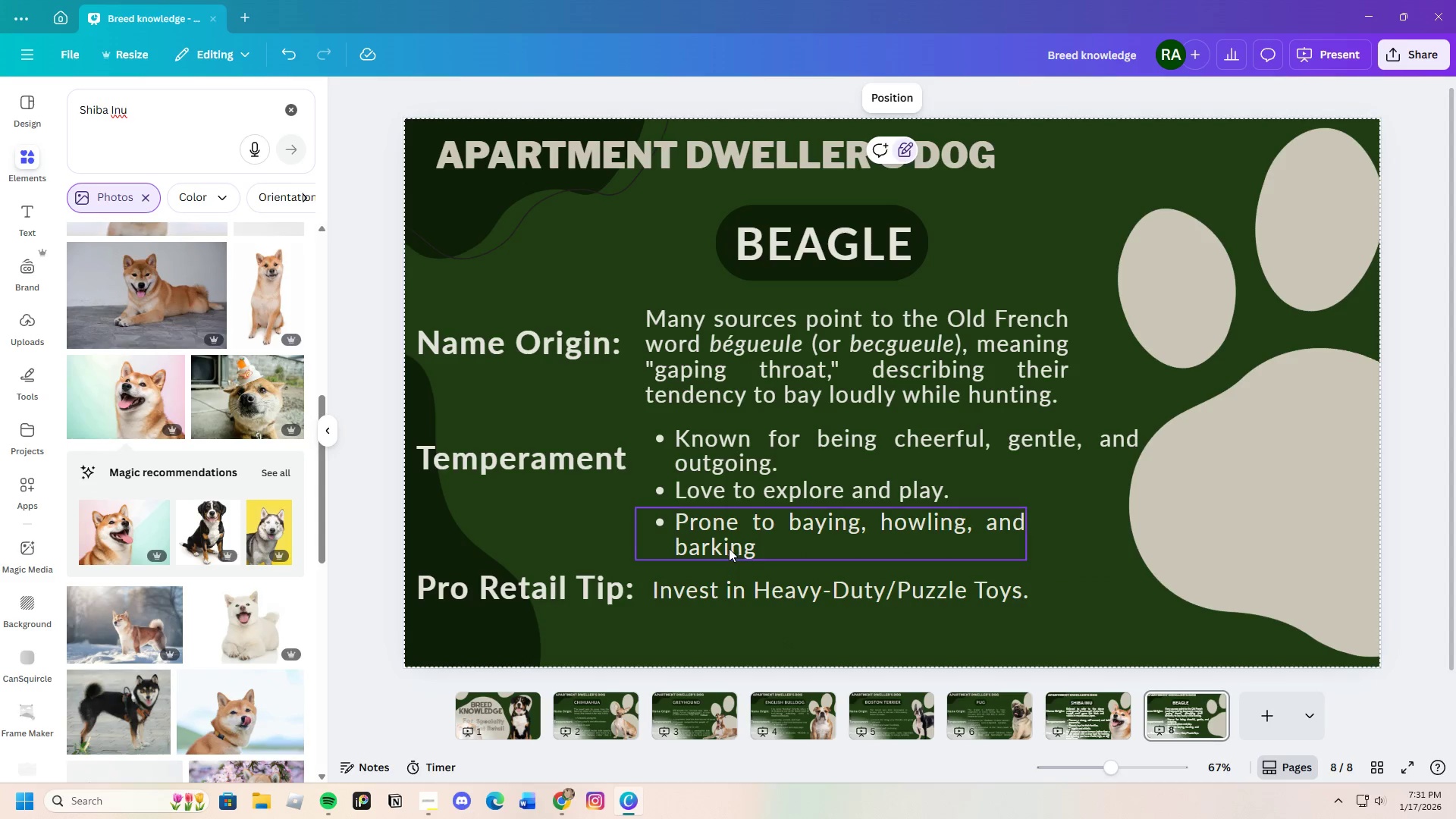 
left_click_drag(start_coordinate=[729, 548], to_coordinate=[729, 554])
 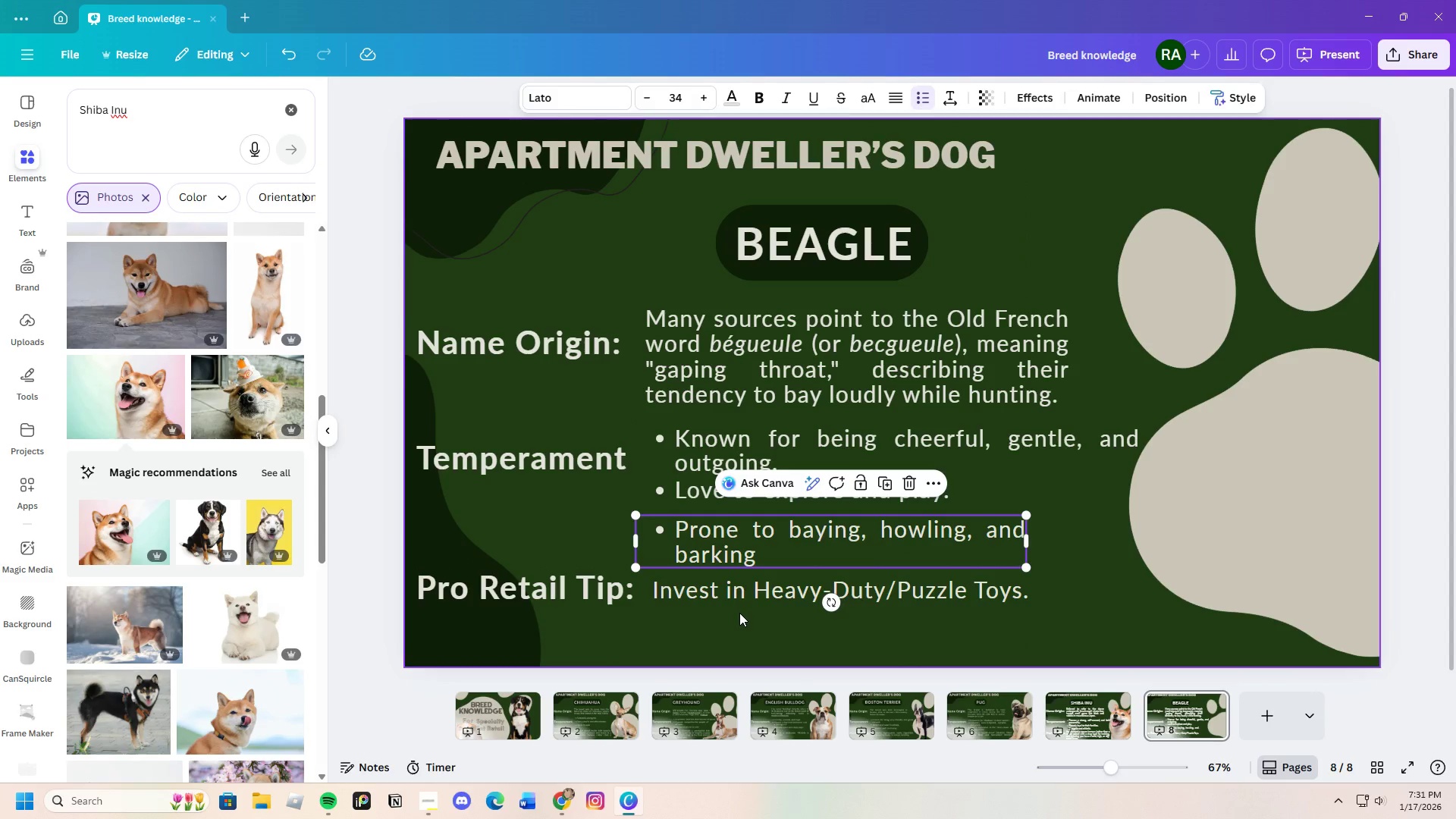 
left_click([739, 613])
 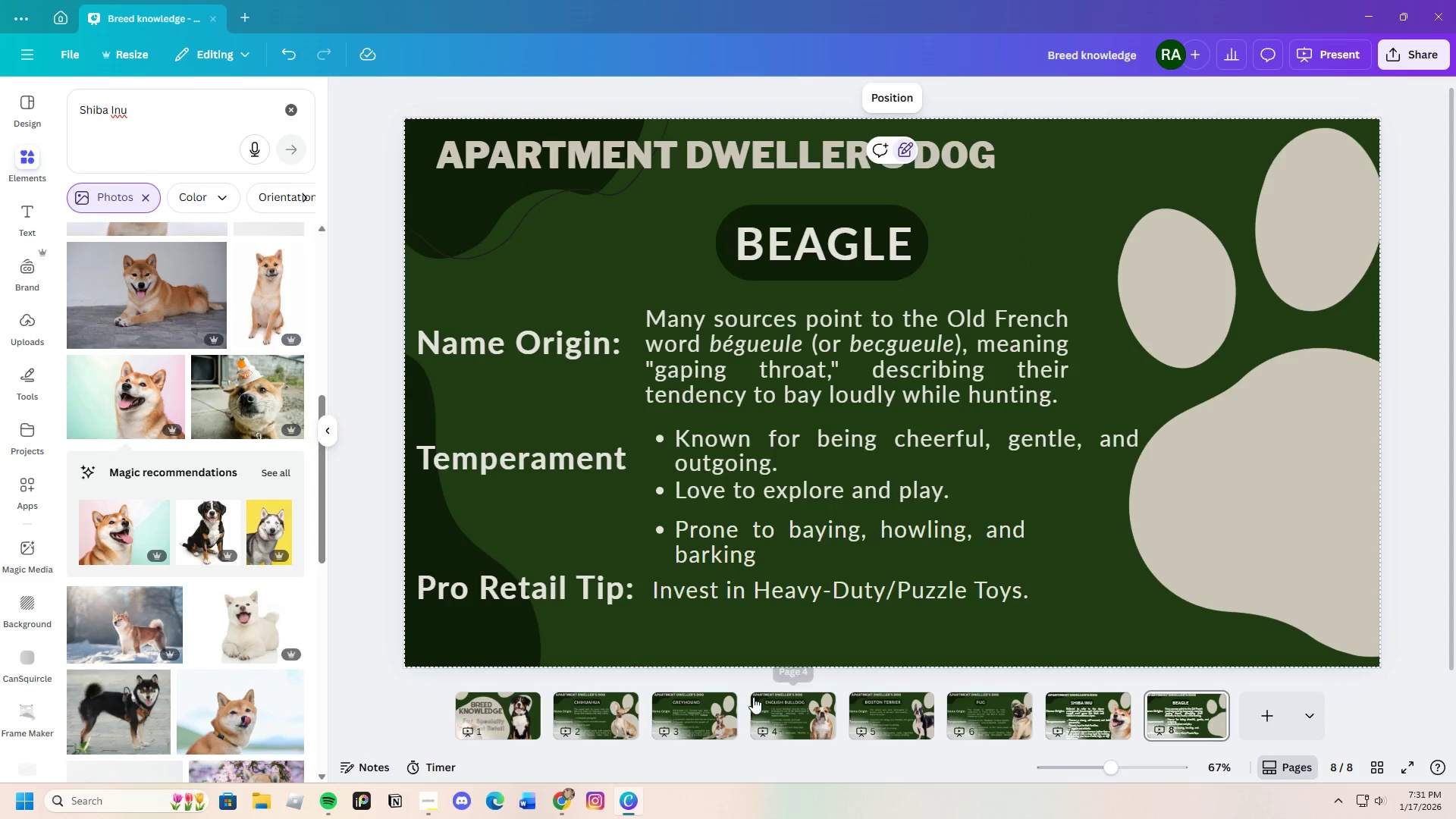 
left_click([736, 653])
 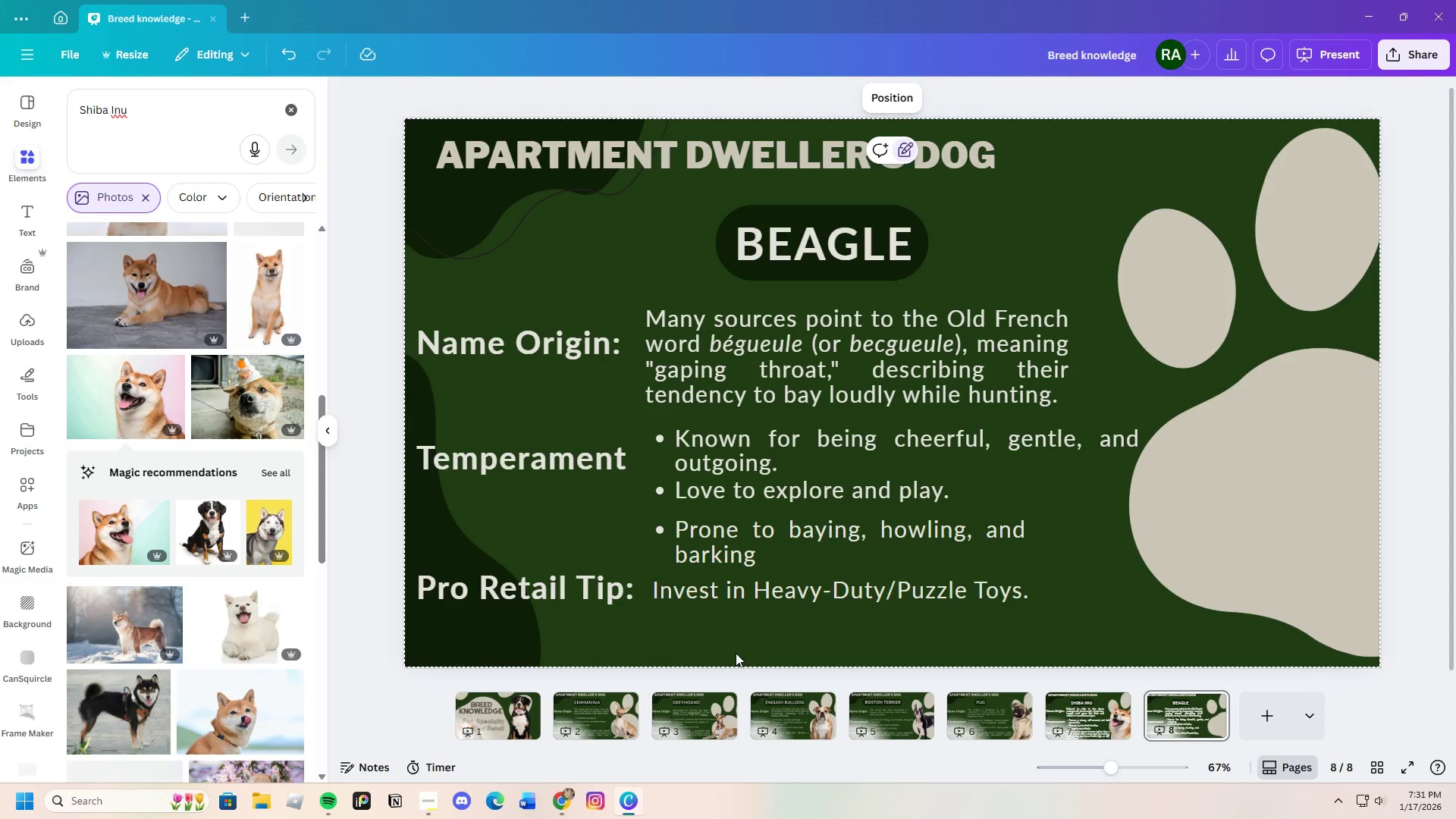 
left_click([717, 548])
 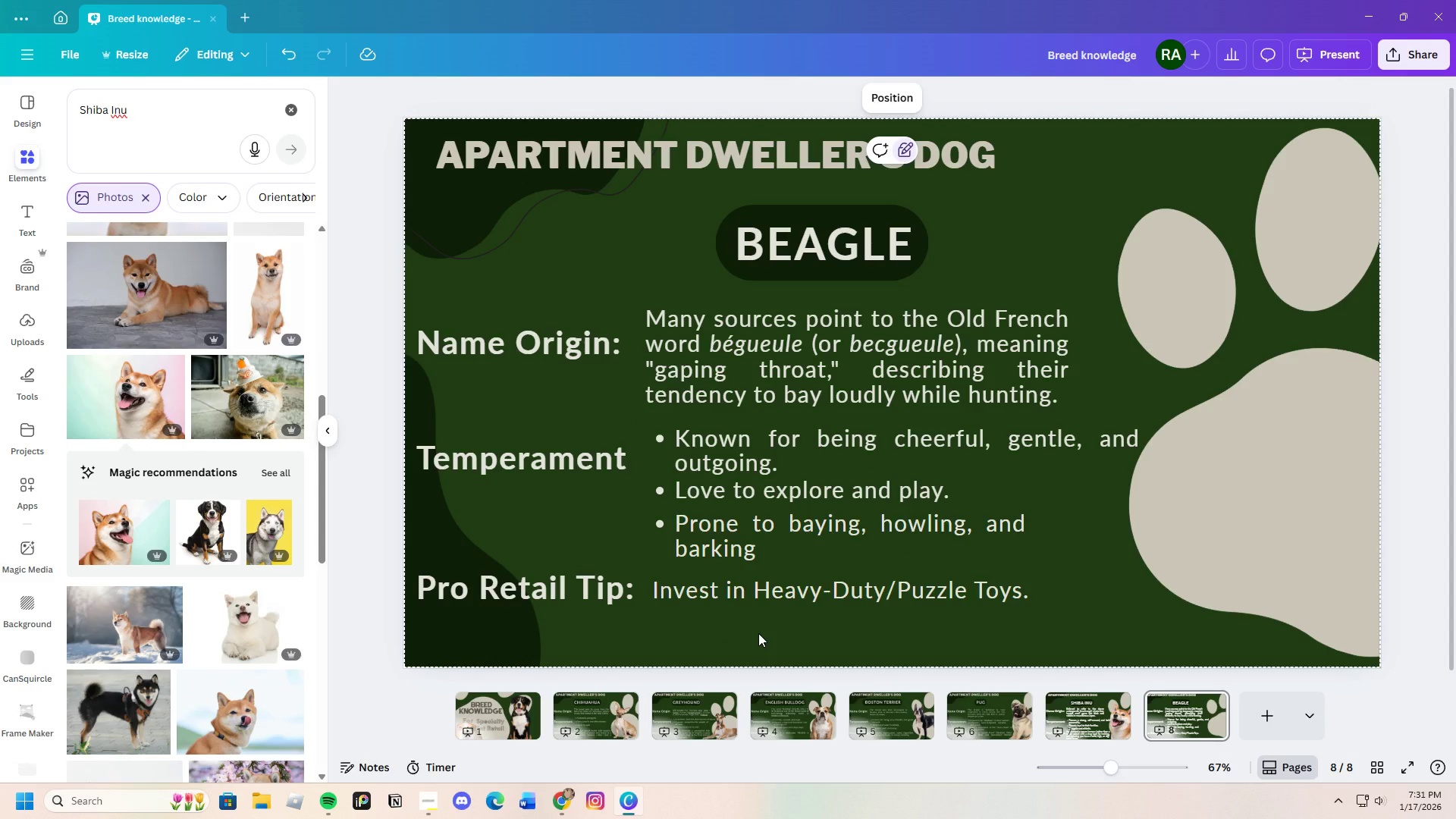 
wait(9.47)
 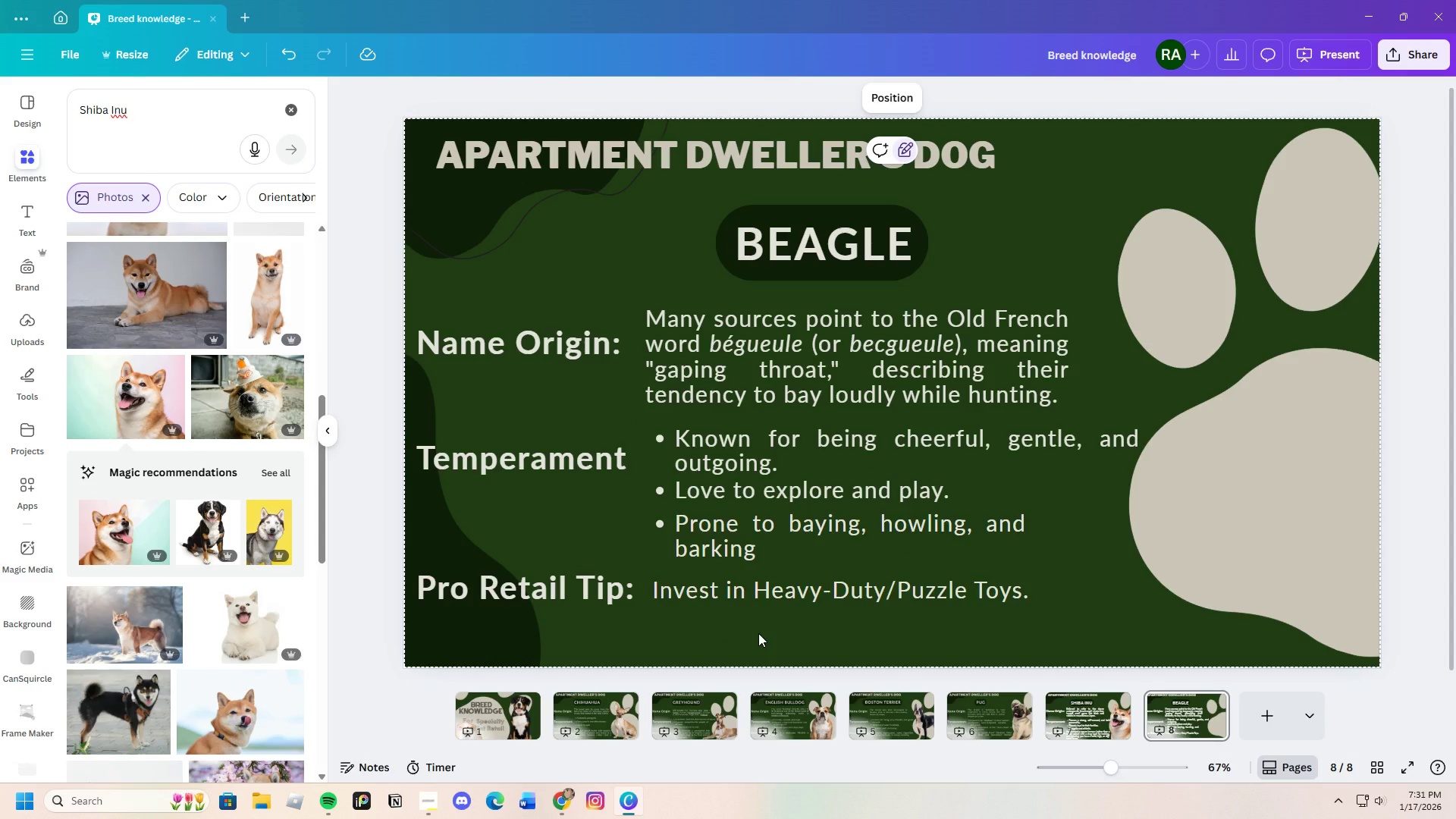 
left_click_drag(start_coordinate=[186, 105], to_coordinate=[0, 109])
 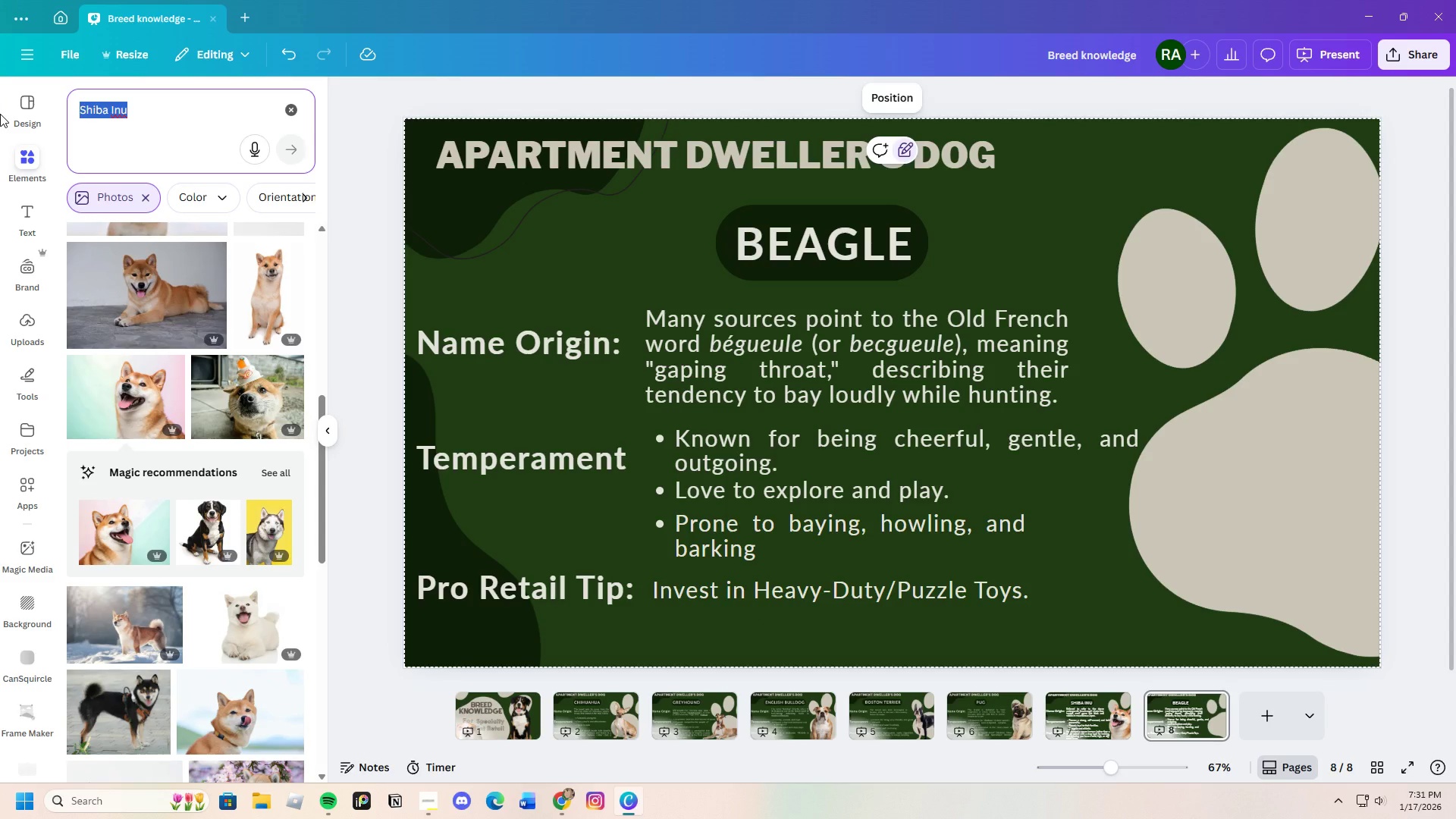 
key(Backspace)
type(Beagle)
 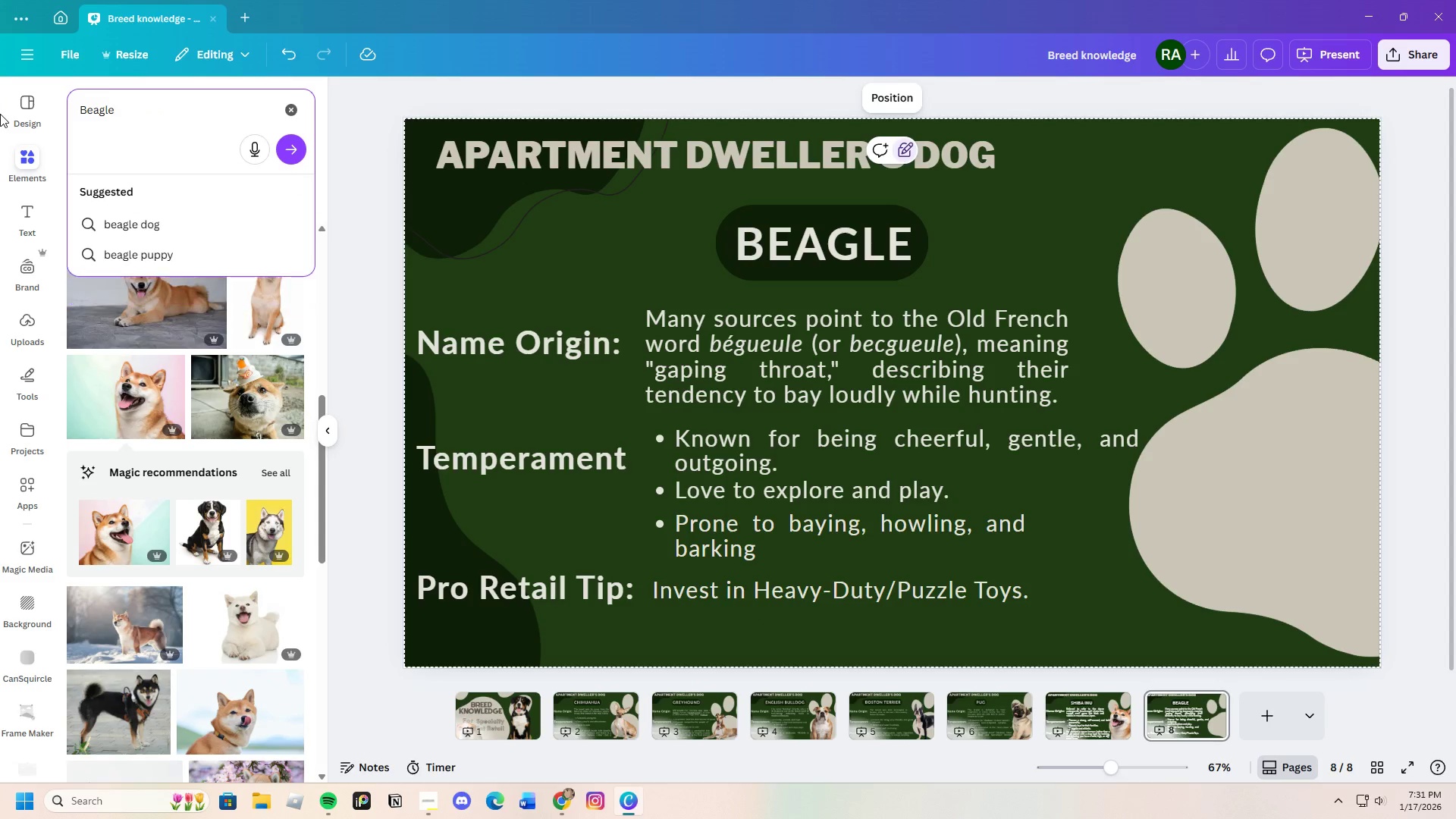 
key(Enter)
 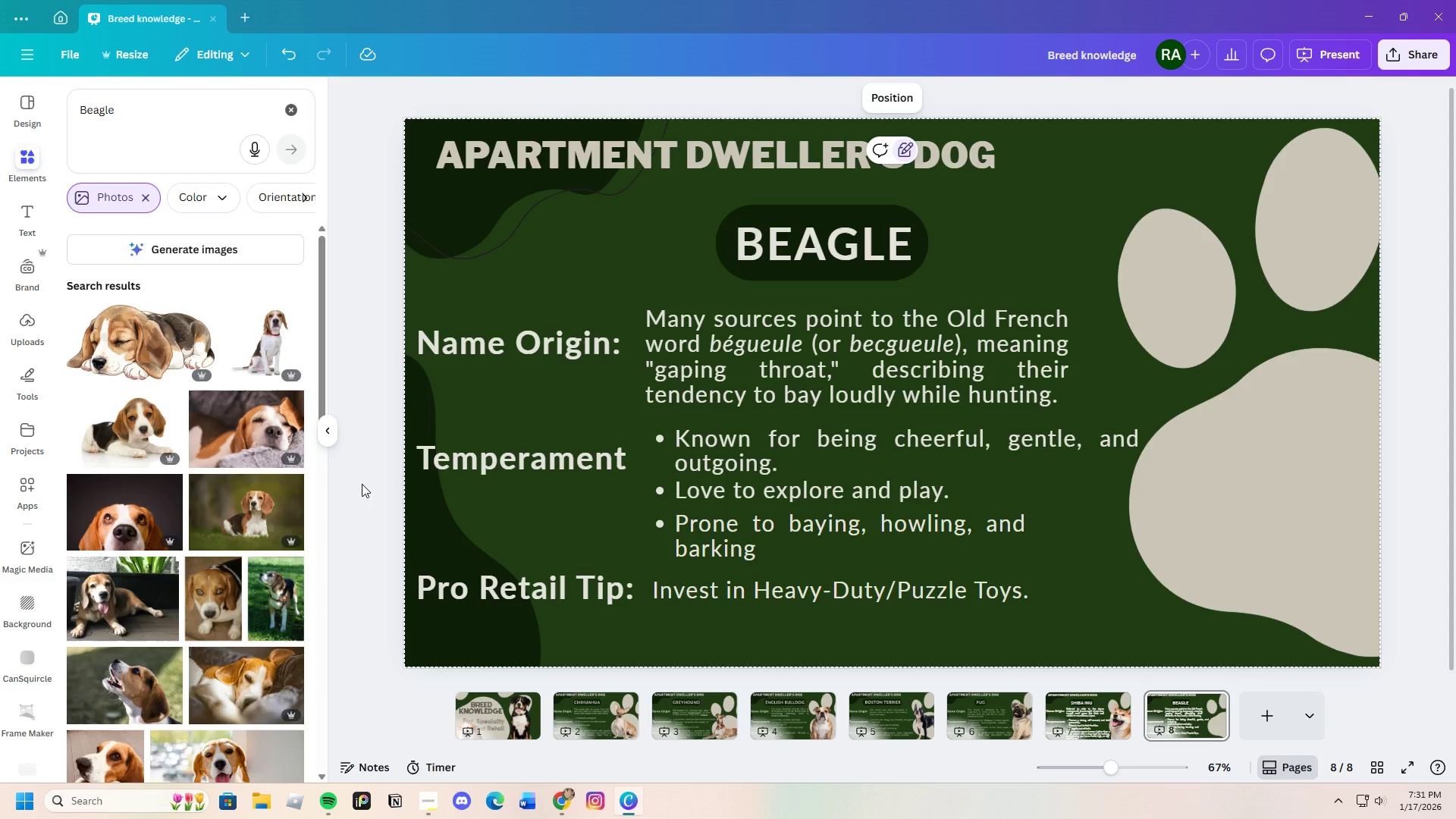 
wait(7.16)
 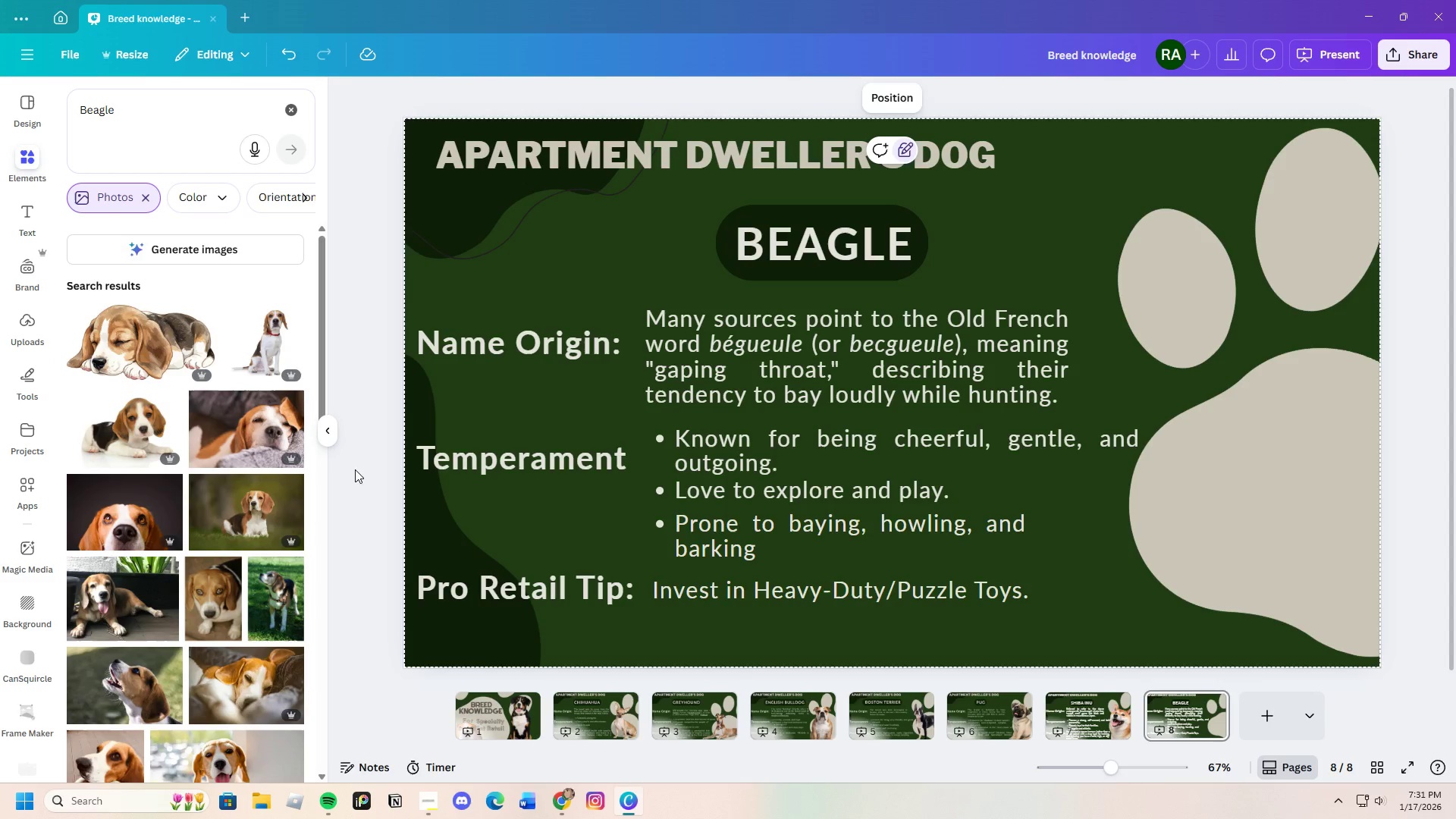 
left_click([134, 438])
 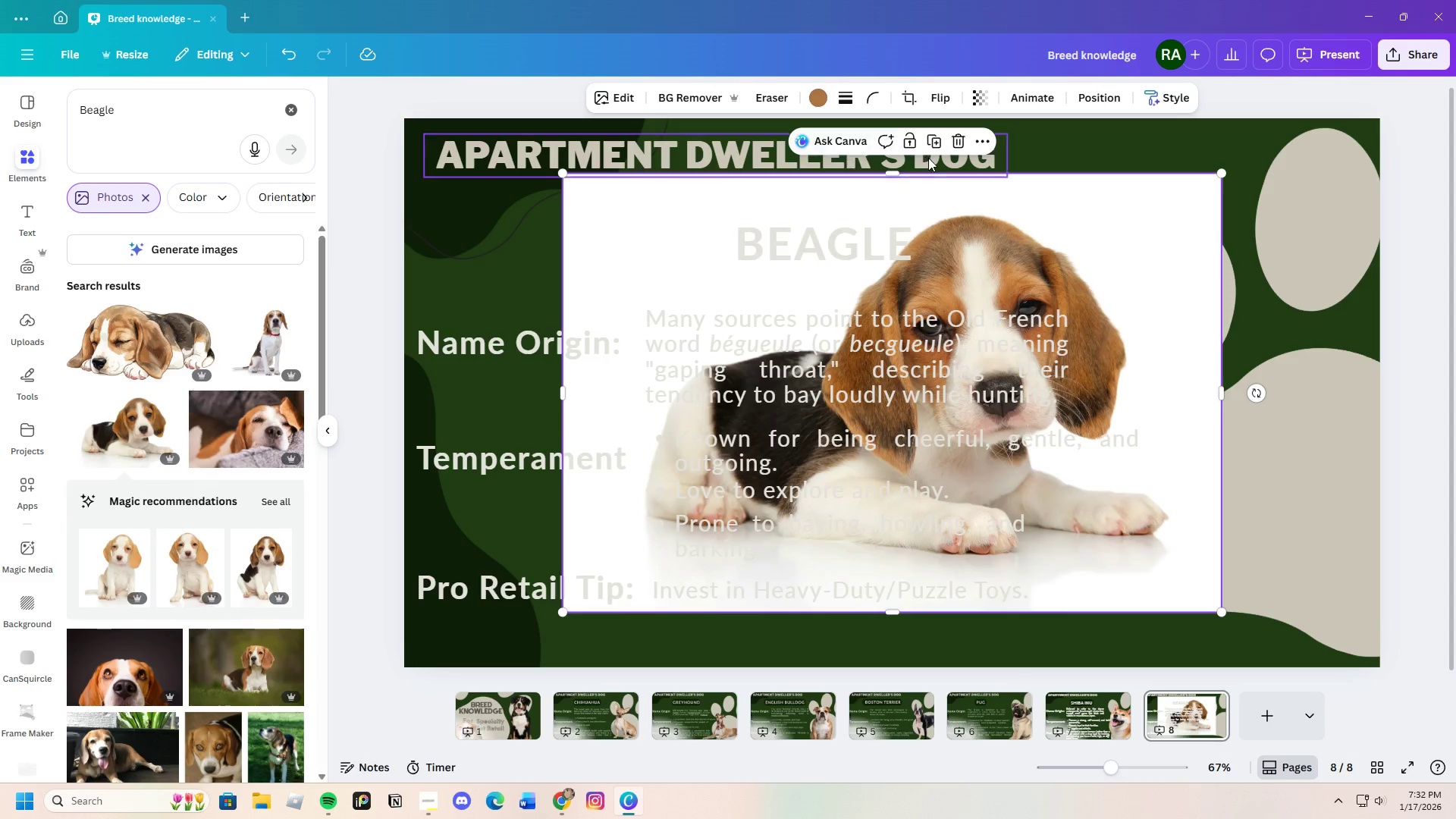 
left_click([696, 86])
 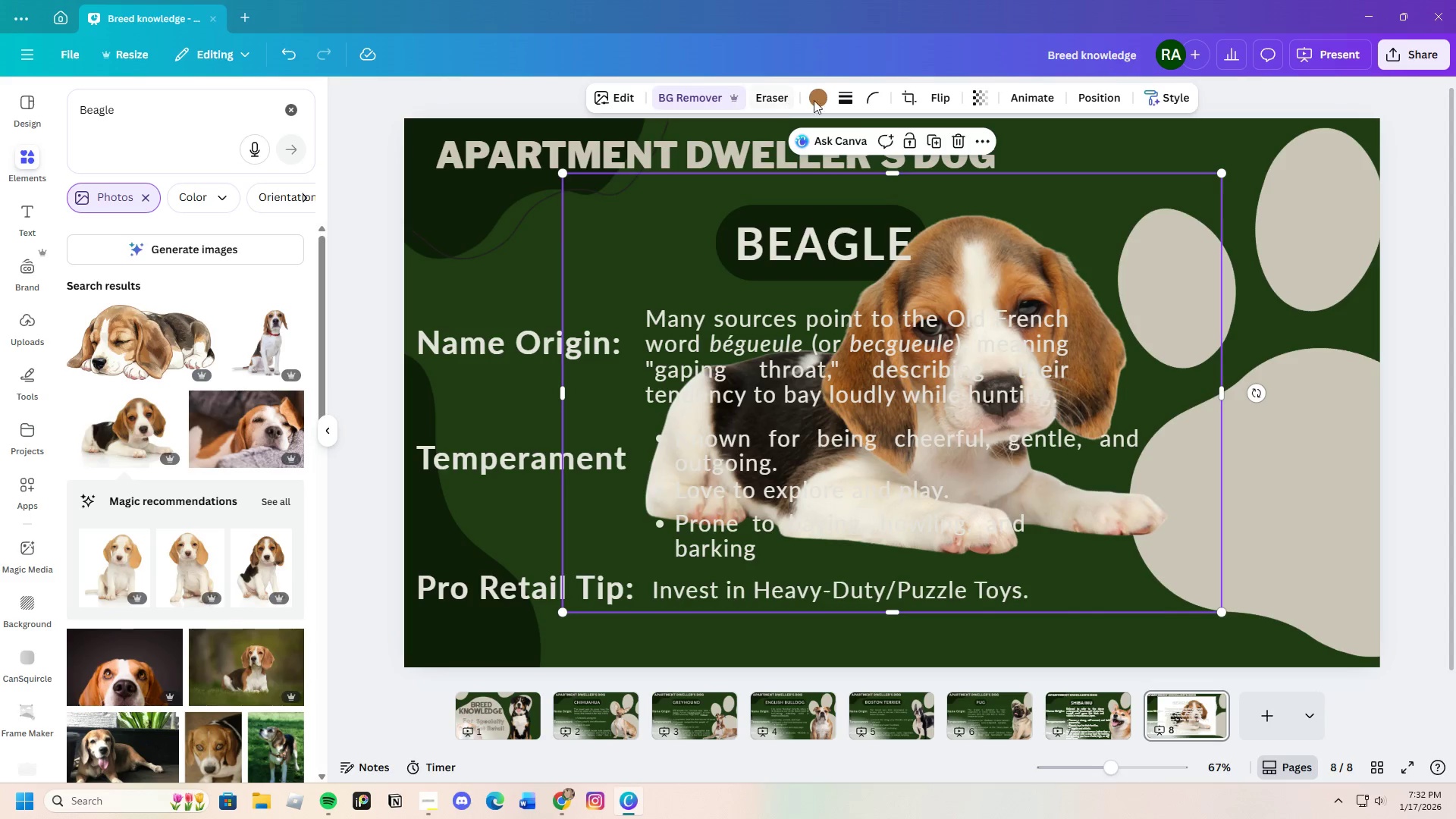 
left_click([940, 109])
 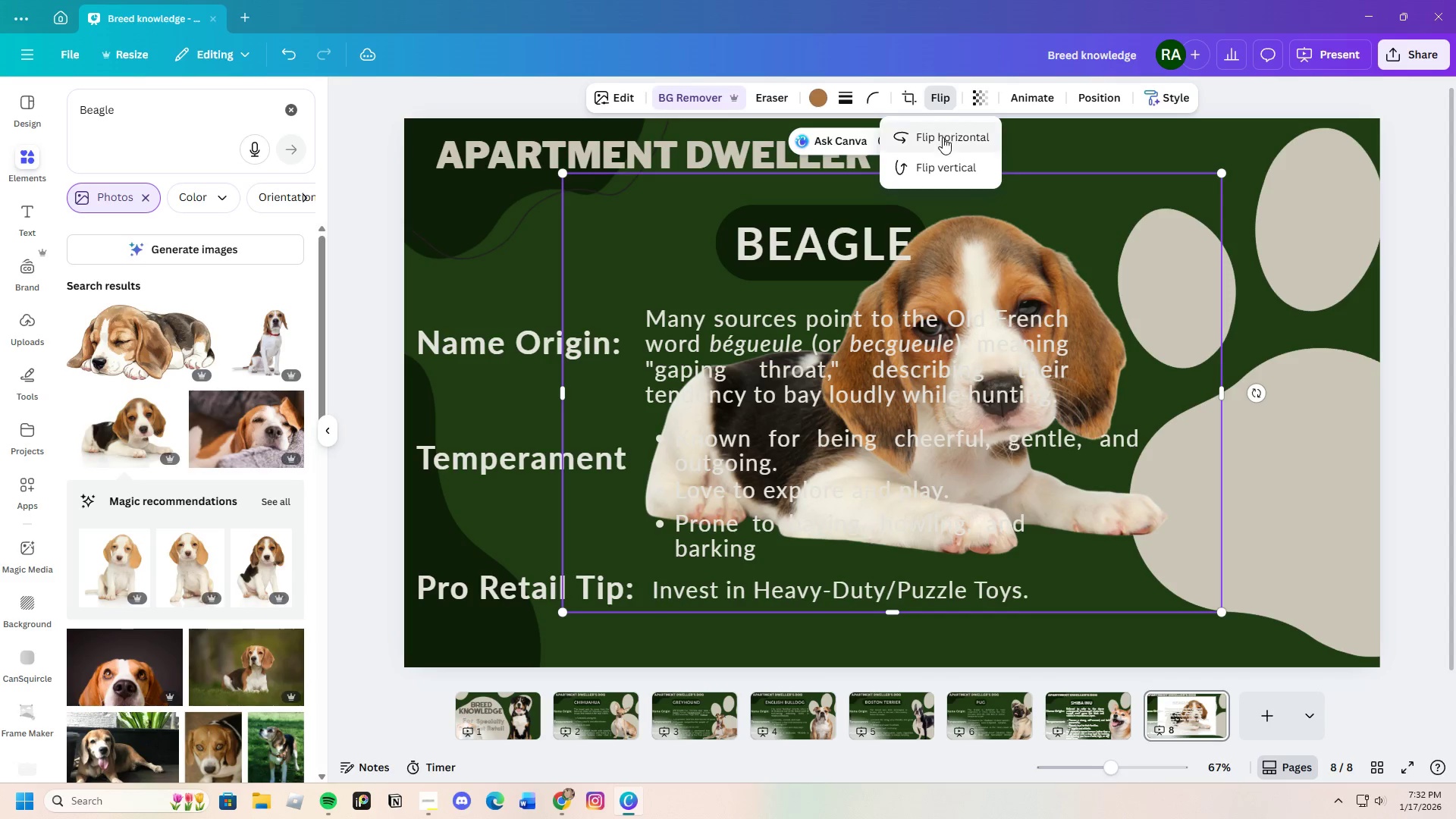 
left_click([943, 137])
 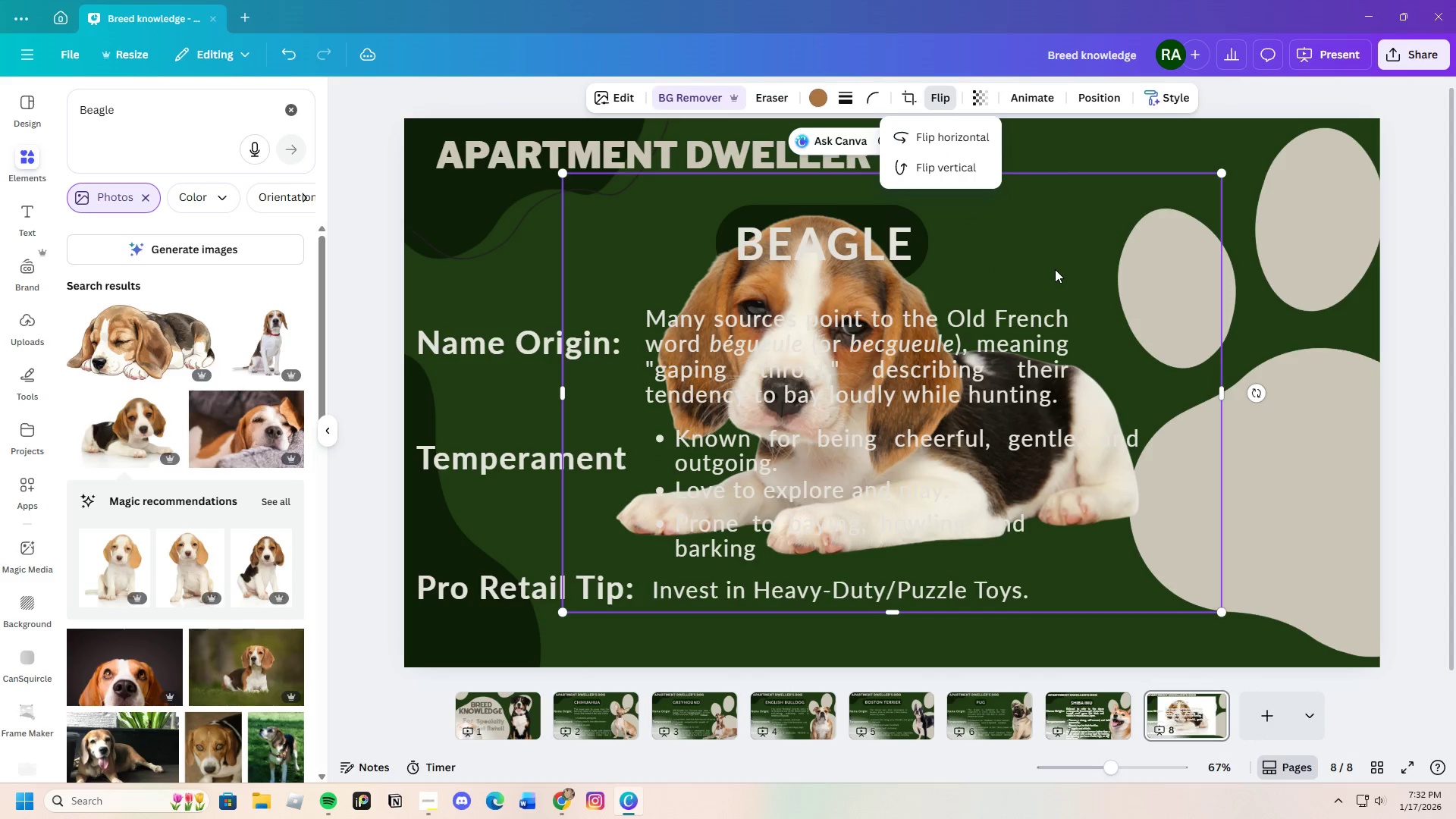 
left_click([1056, 254])
 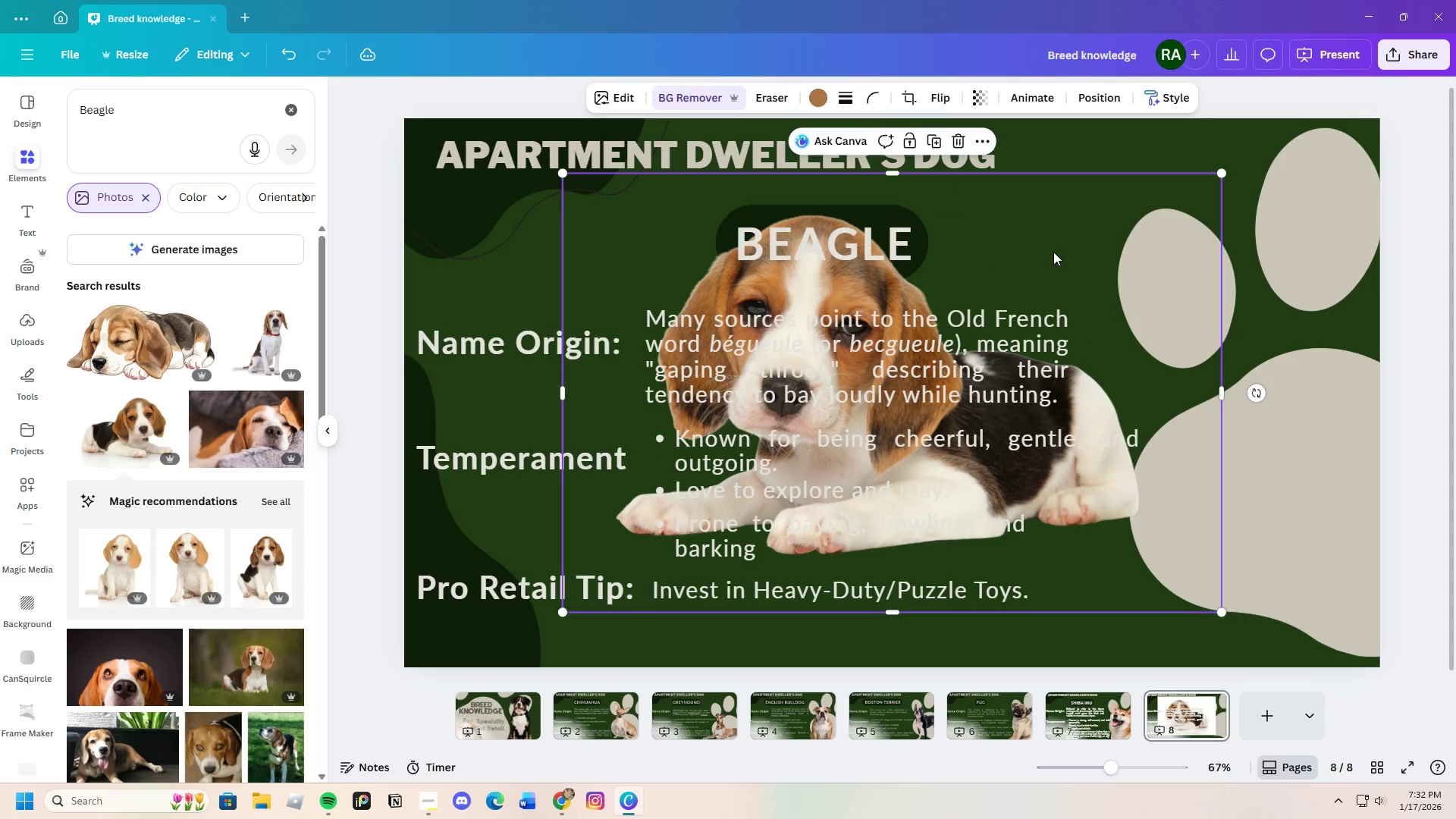 
left_click_drag(start_coordinate=[1053, 252], to_coordinate=[1455, 363])
 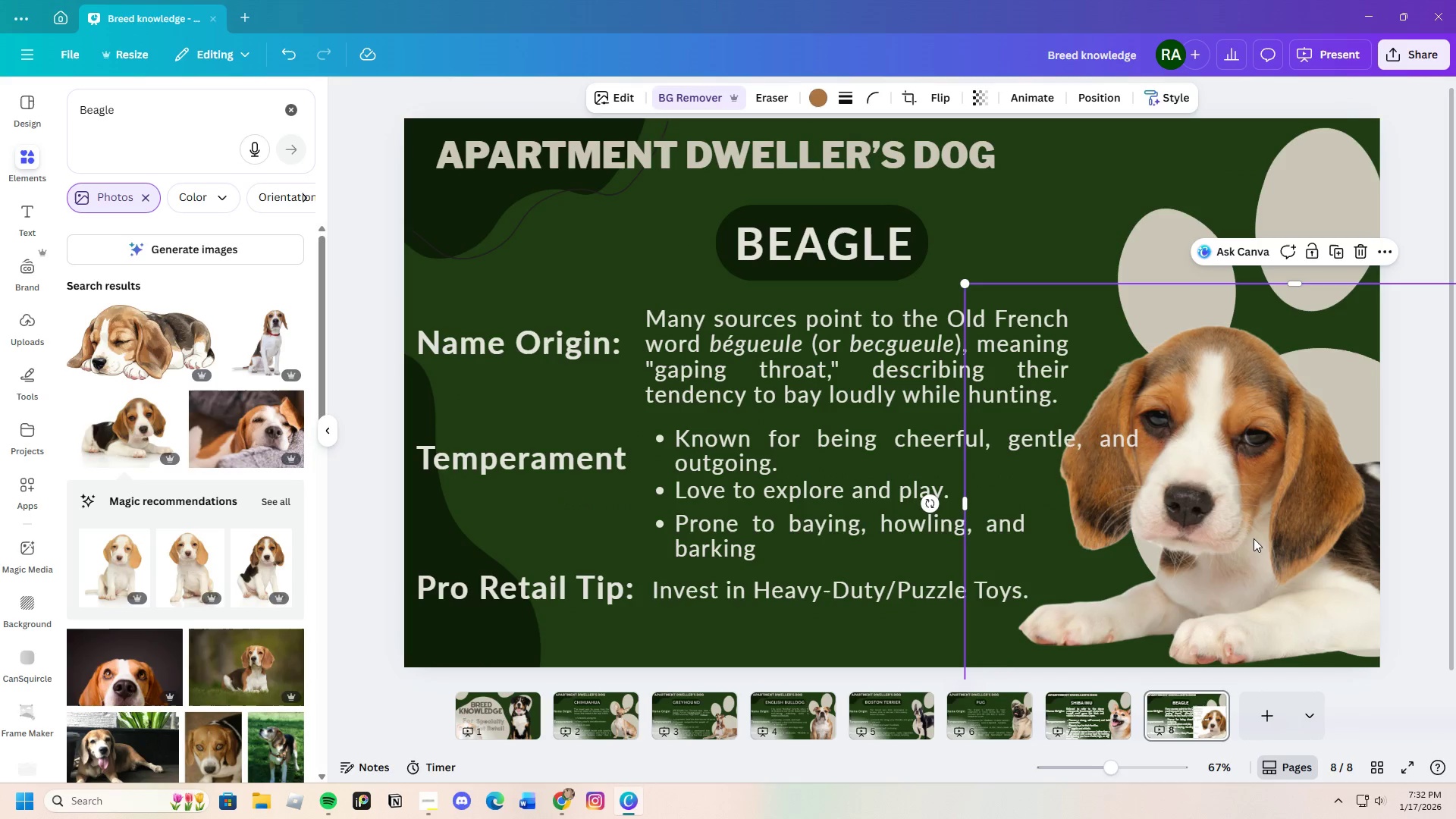 
left_click_drag(start_coordinate=[1250, 530], to_coordinate=[1067, 440])
 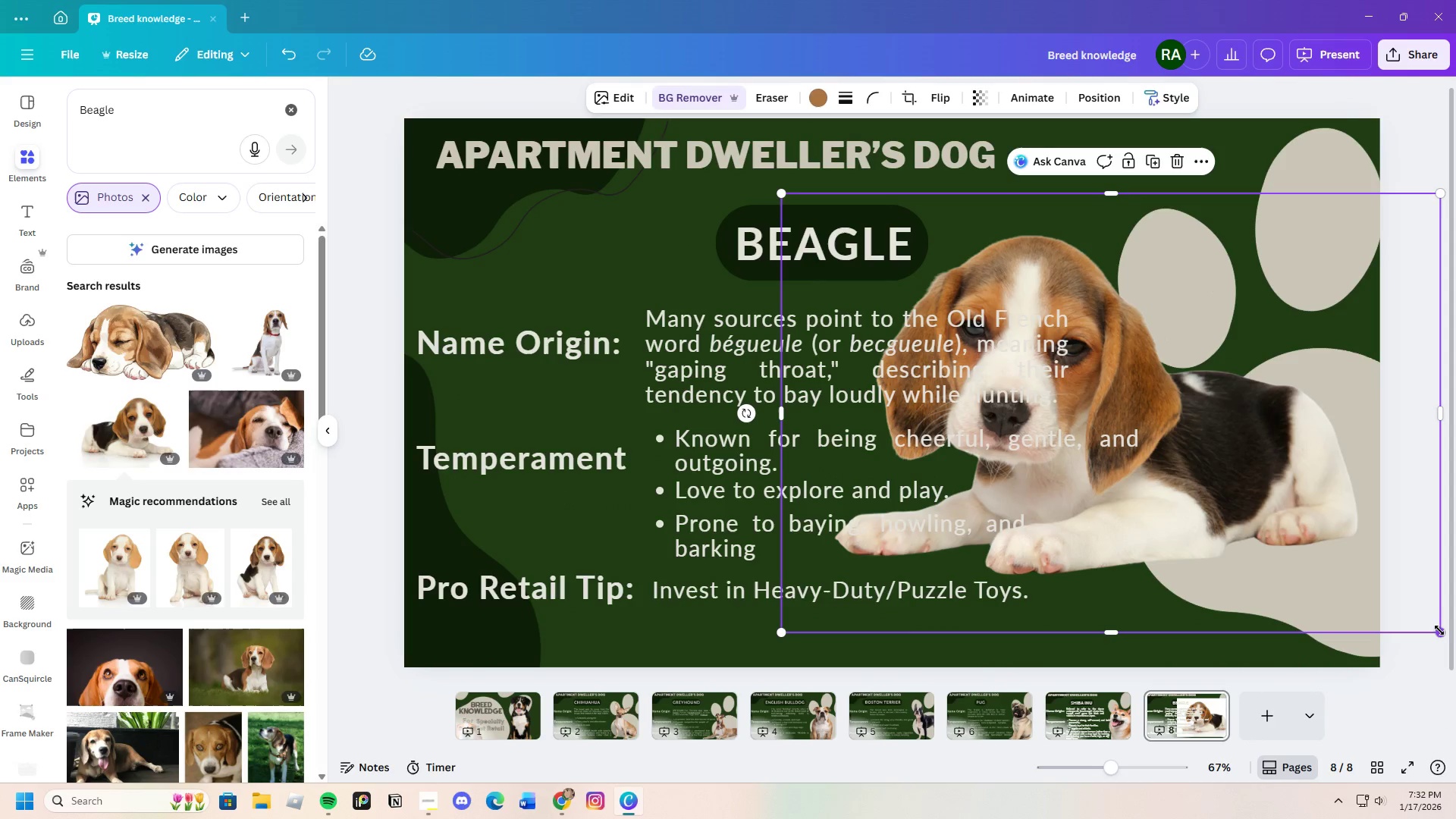 
left_click_drag(start_coordinate=[1439, 630], to_coordinate=[1323, 593])
 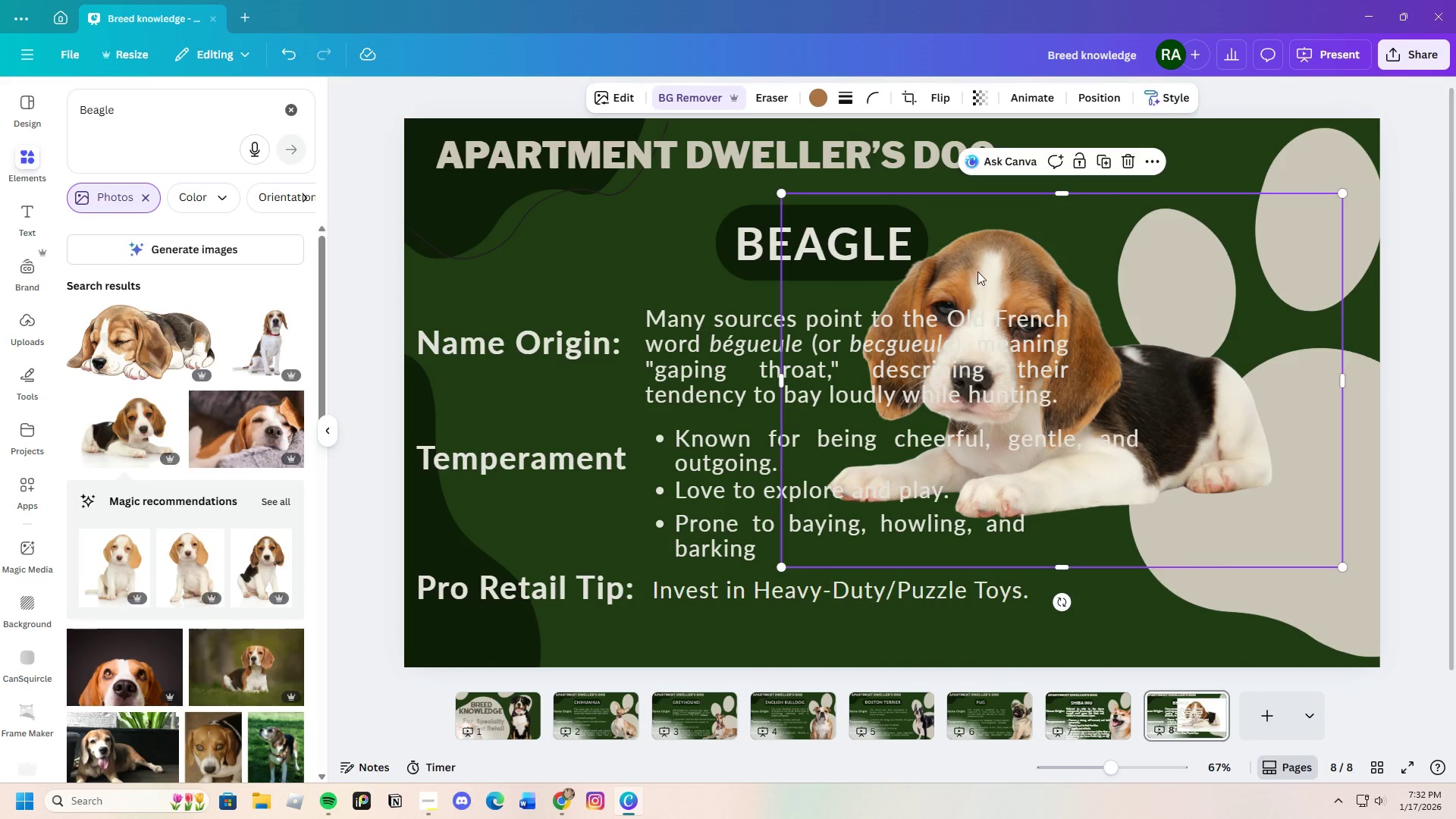 
left_click_drag(start_coordinate=[977, 268], to_coordinate=[1222, 437])
 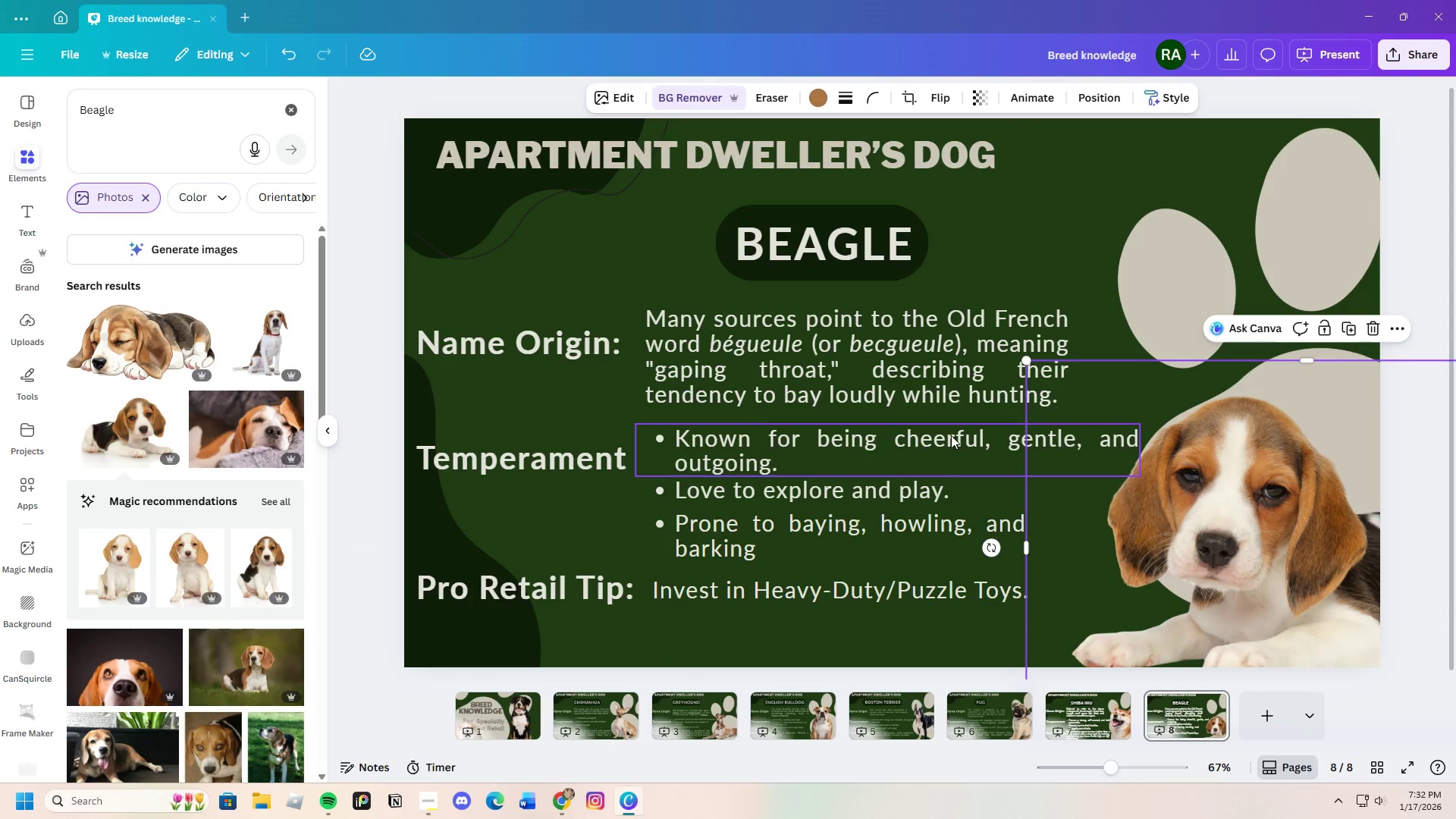 
left_click([951, 435])
 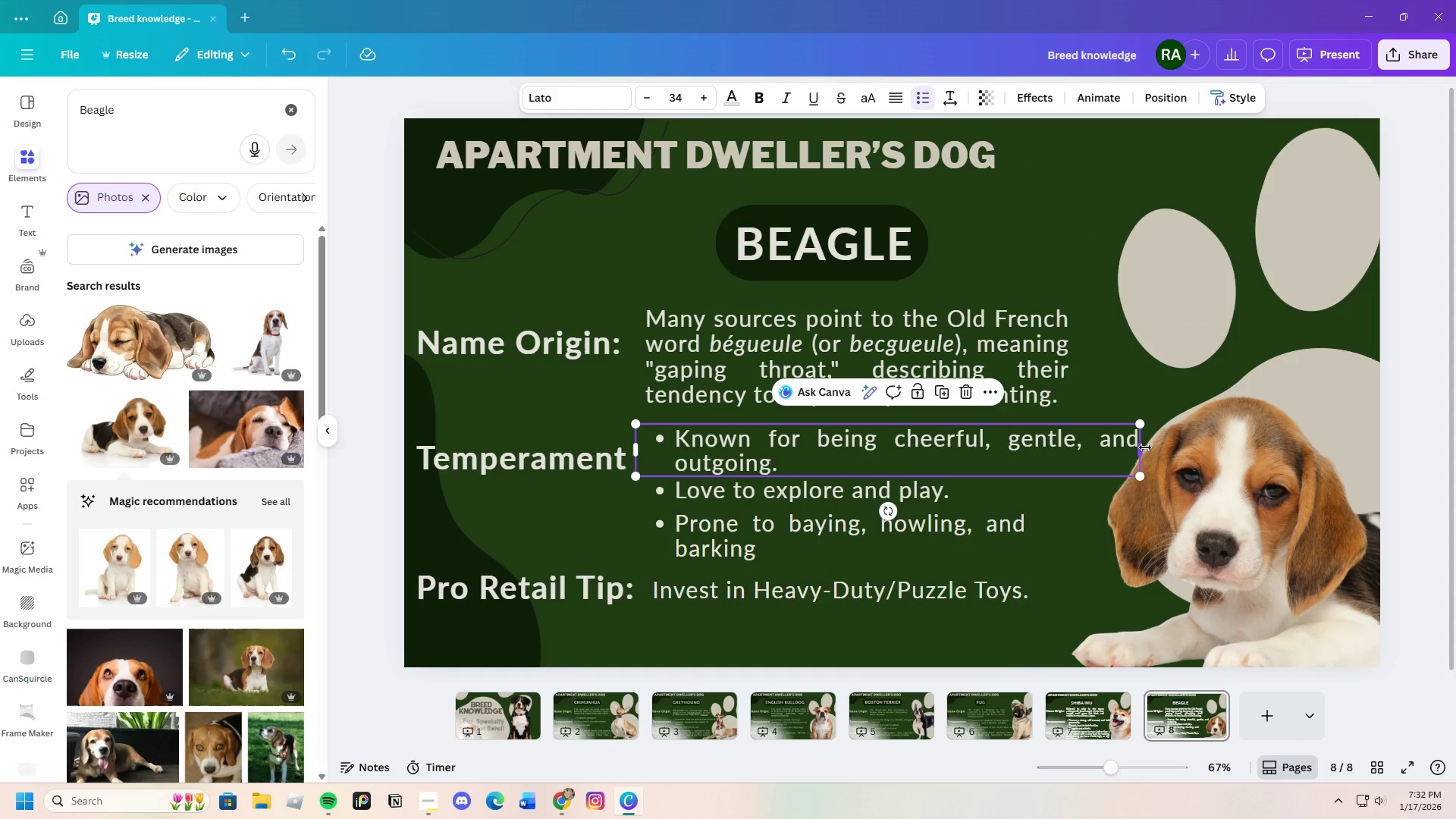 
left_click_drag(start_coordinate=[1145, 449], to_coordinate=[1087, 442])
 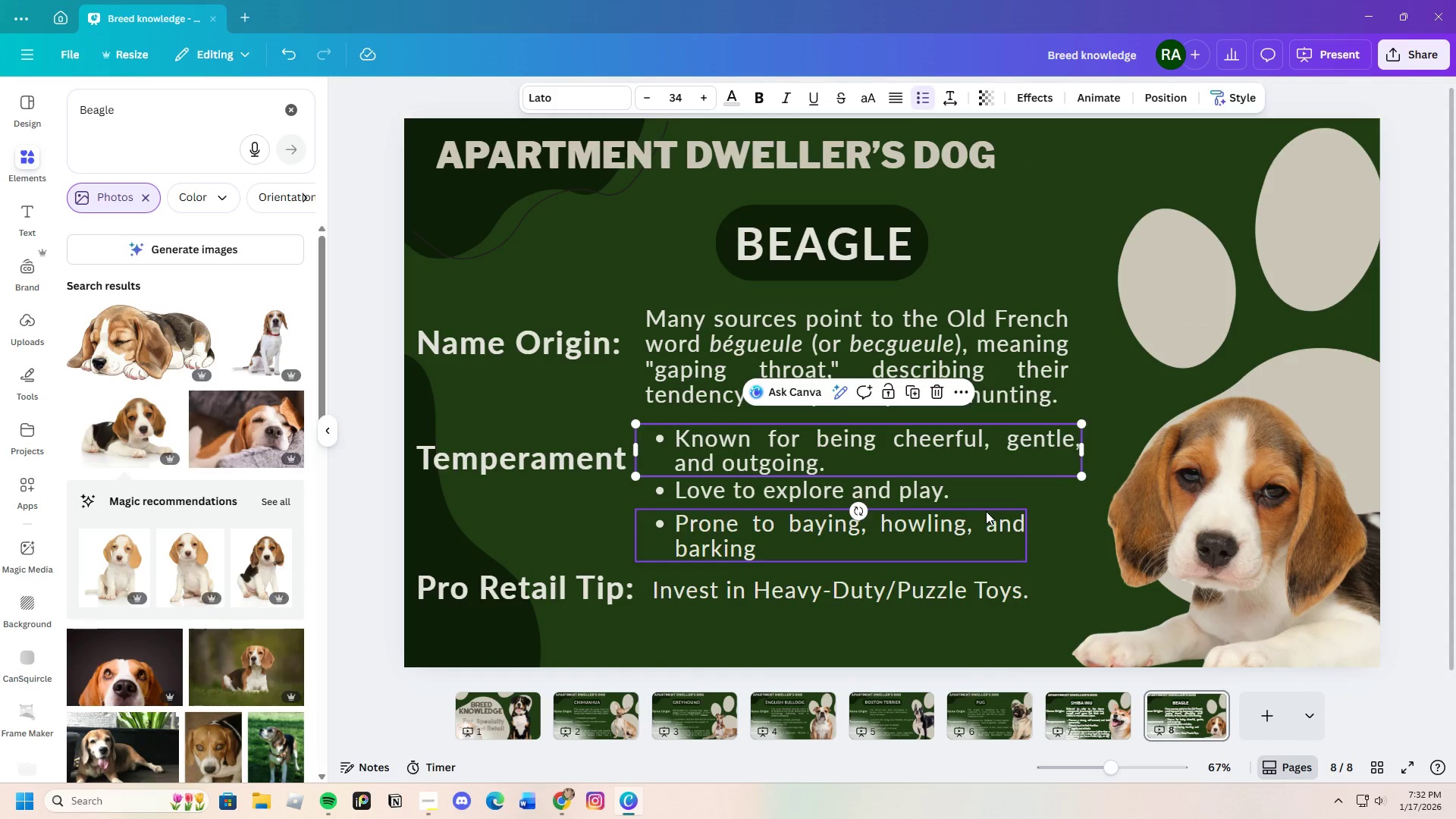 
left_click([986, 511])
 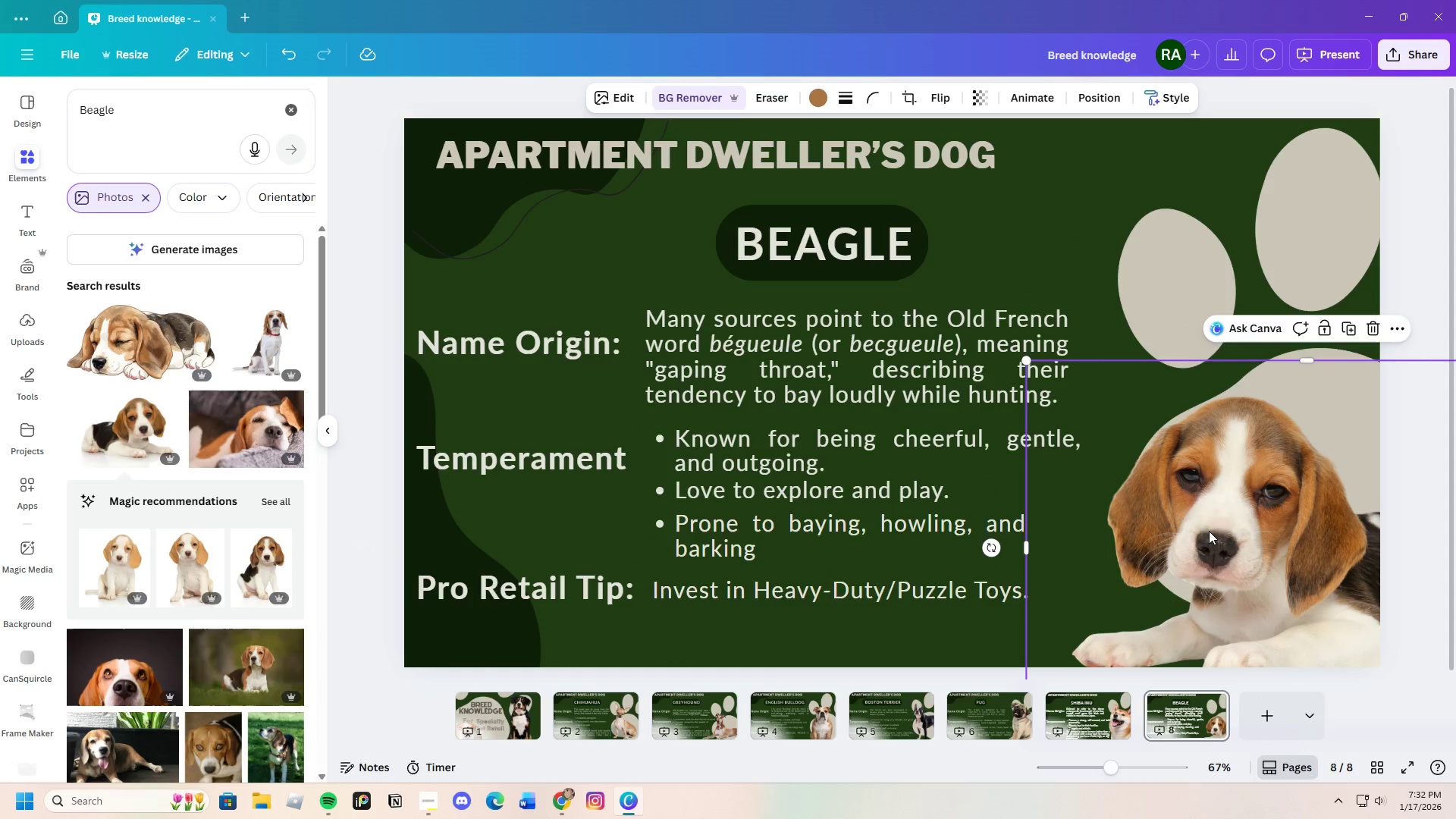 
left_click_drag(start_coordinate=[1216, 527], to_coordinate=[1169, 504])
 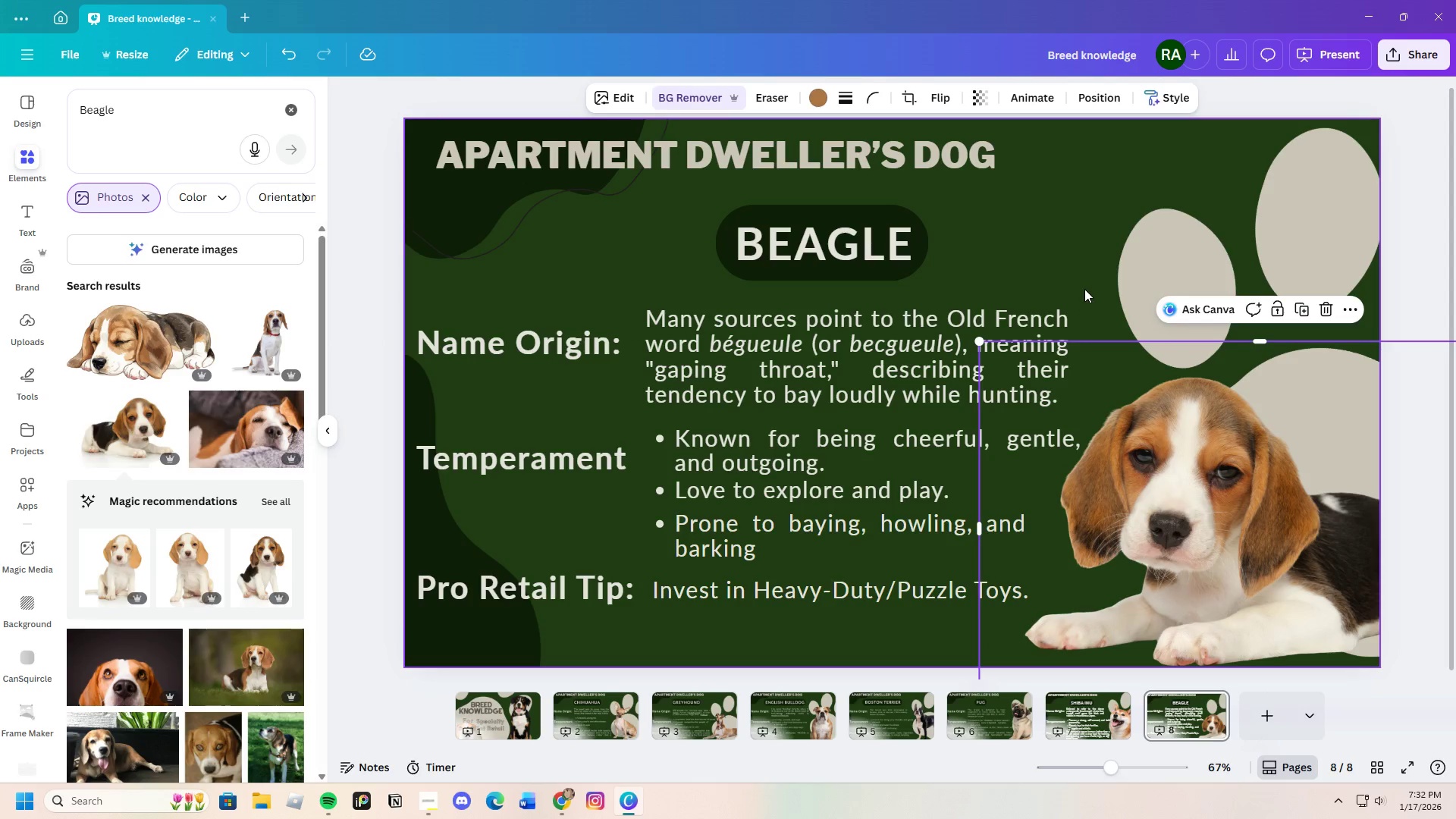 
left_click([1081, 282])
 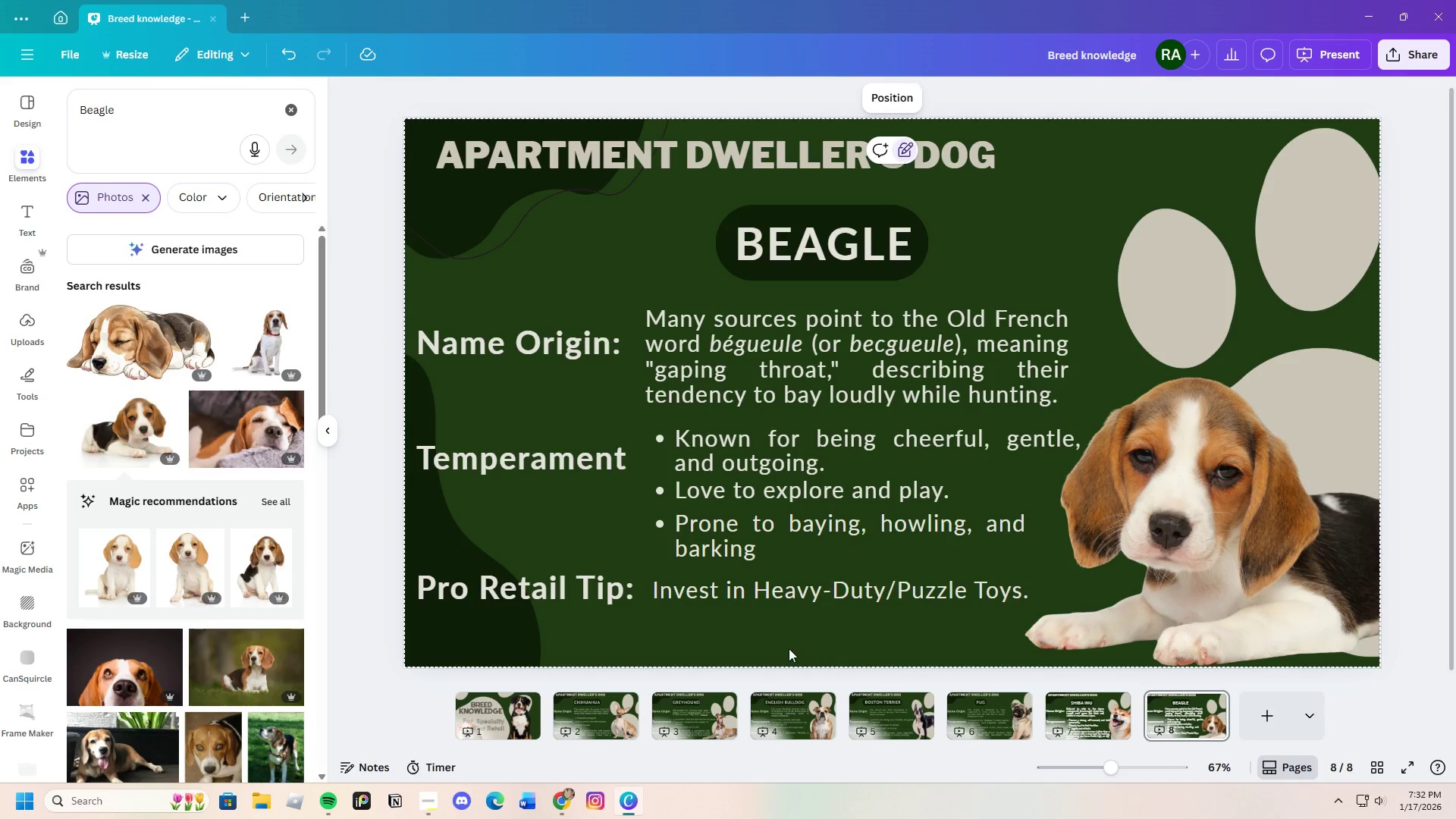 
wait(5.3)
 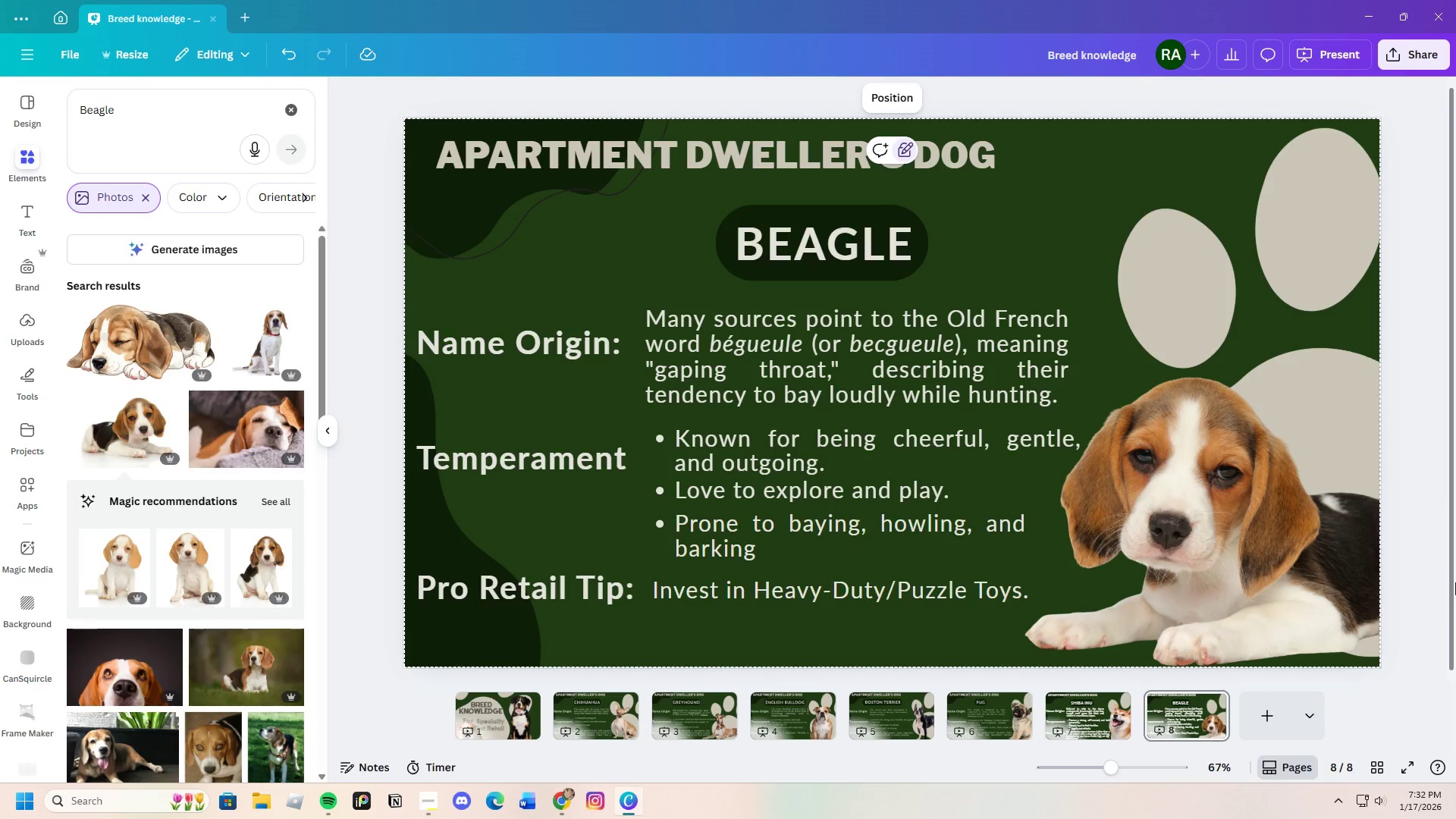 
left_click([1212, 705])
 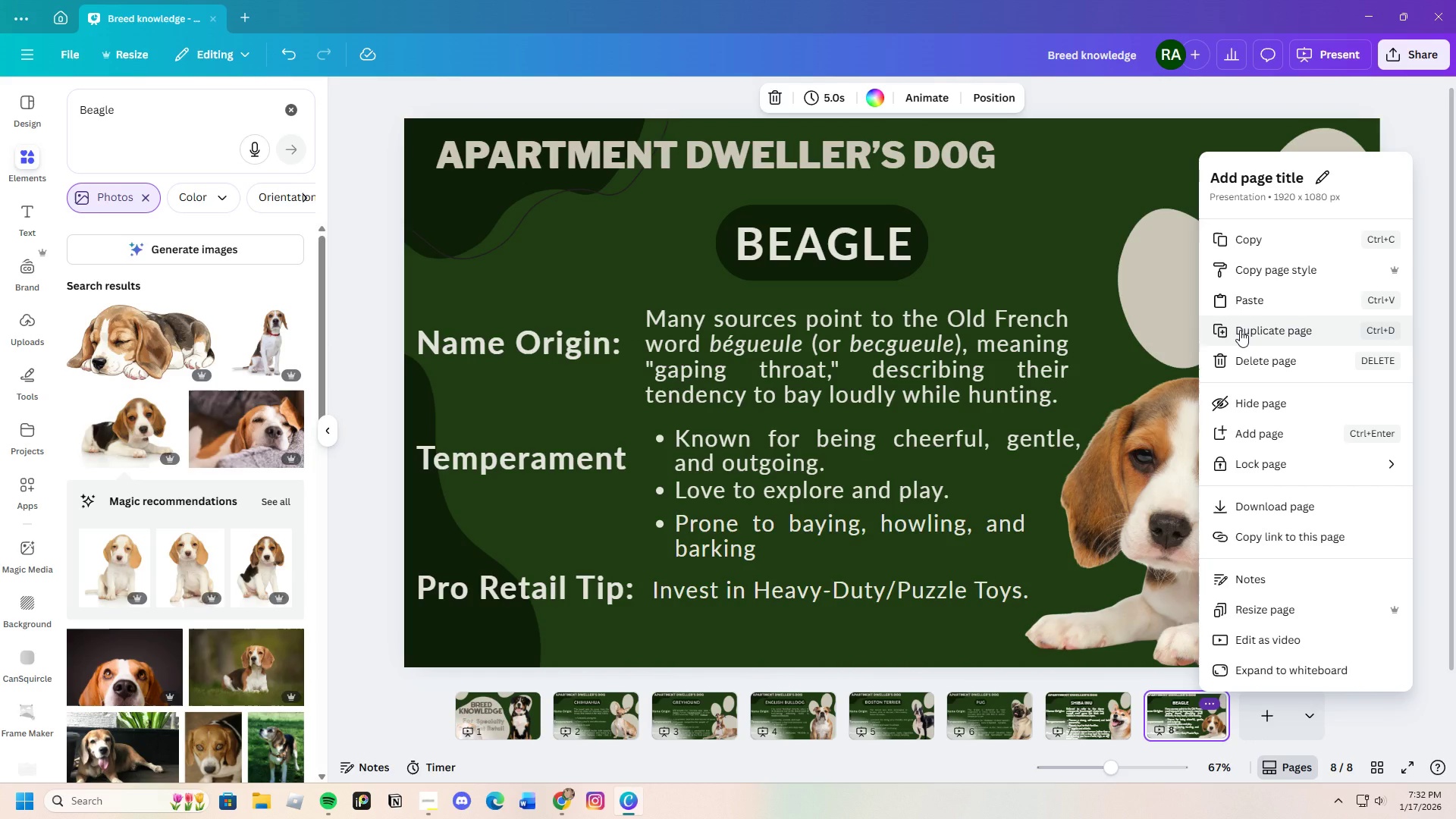 
left_click([1240, 330])
 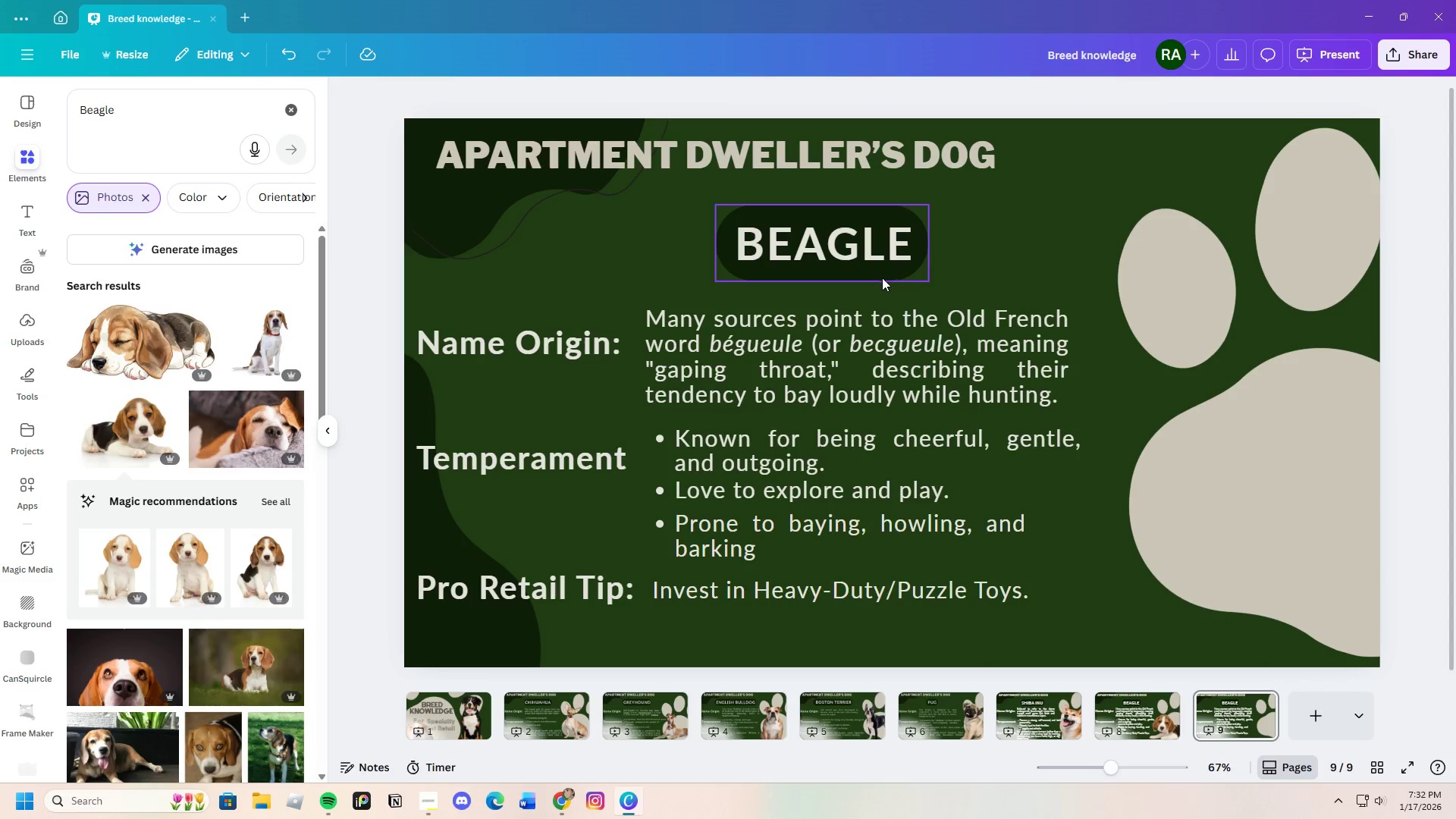 
wait(10.83)
 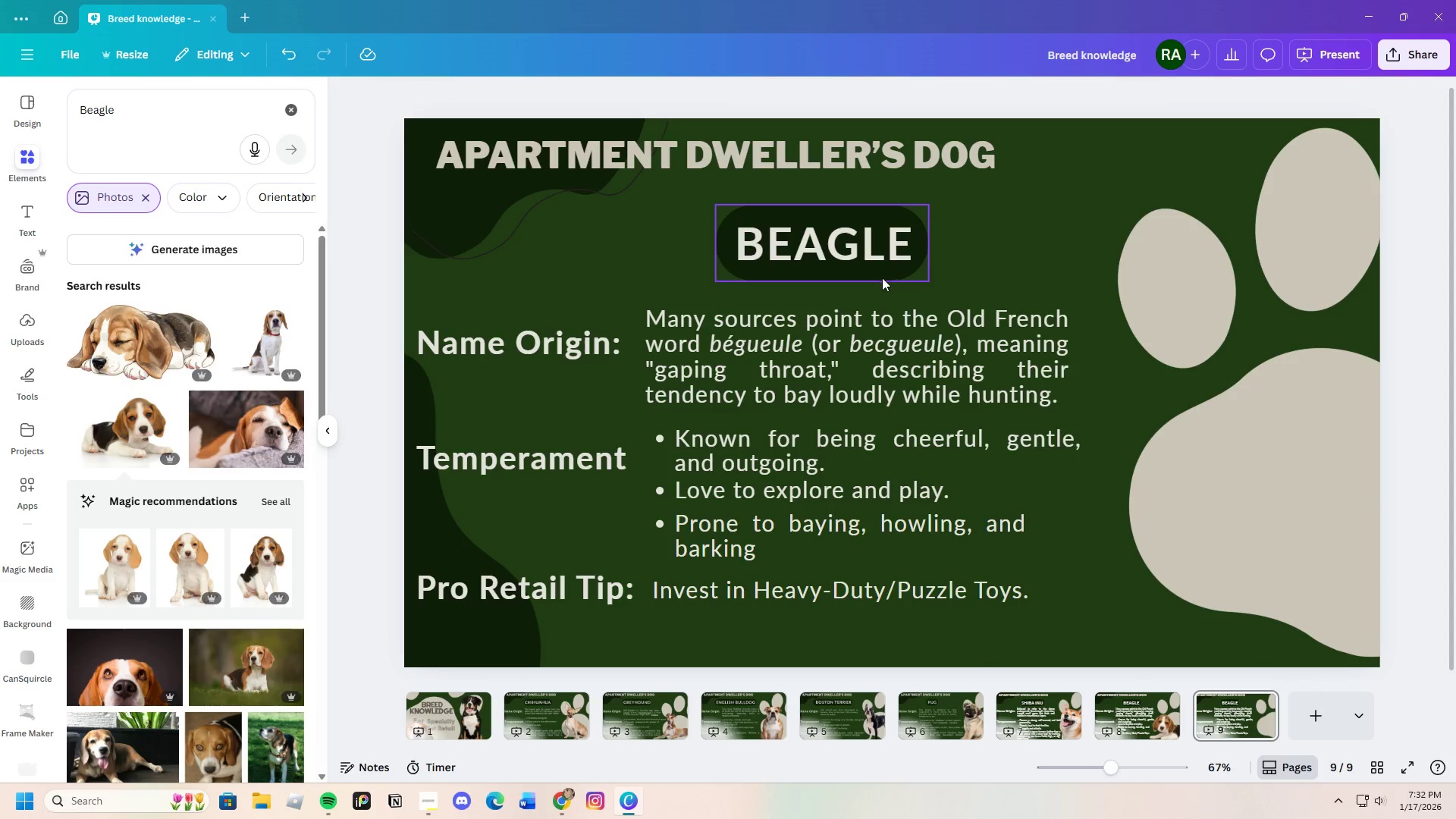 
left_click([557, 802])
 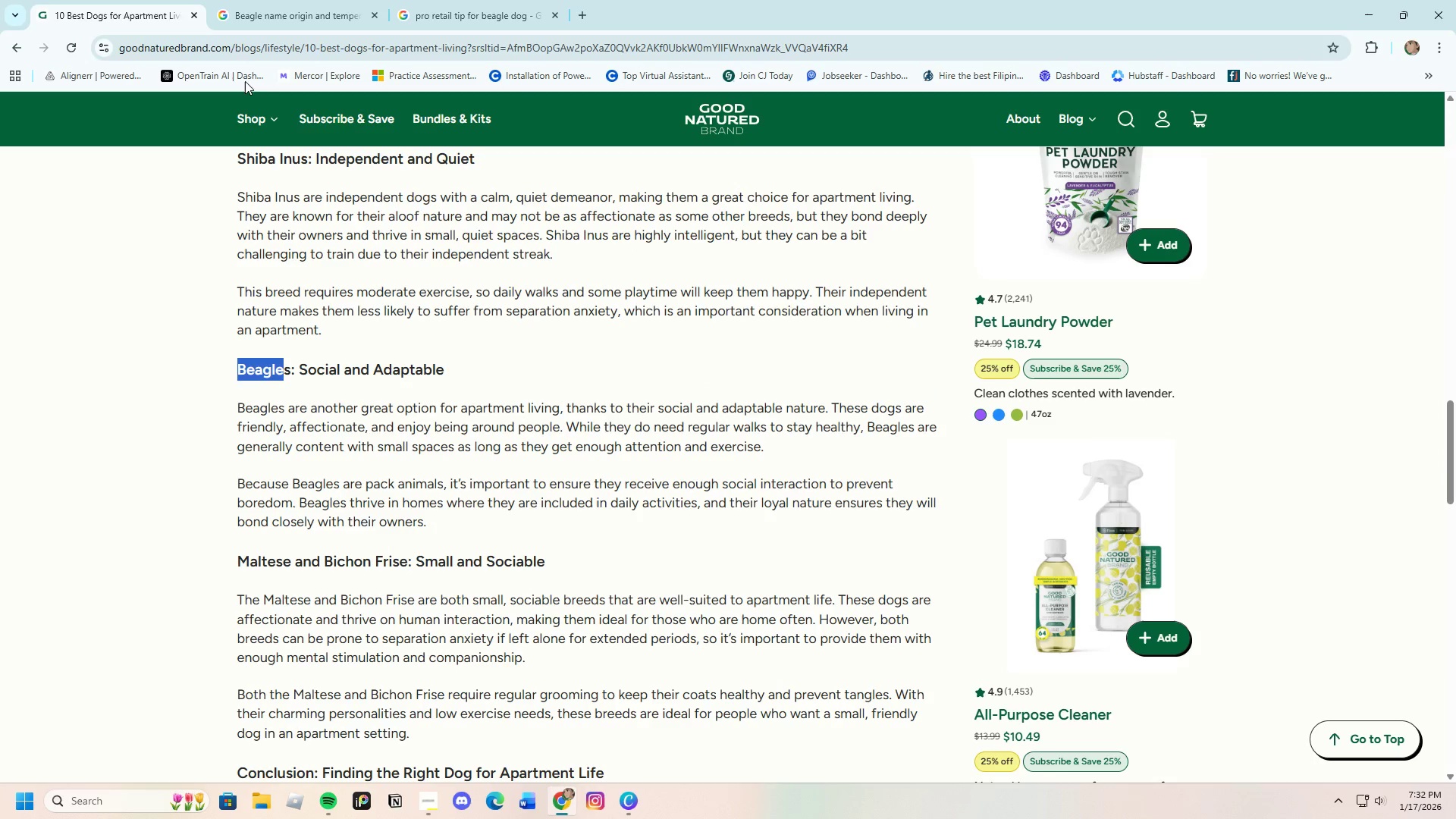 
scroll: coordinate [412, 519], scroll_direction: down, amount: 2.0
 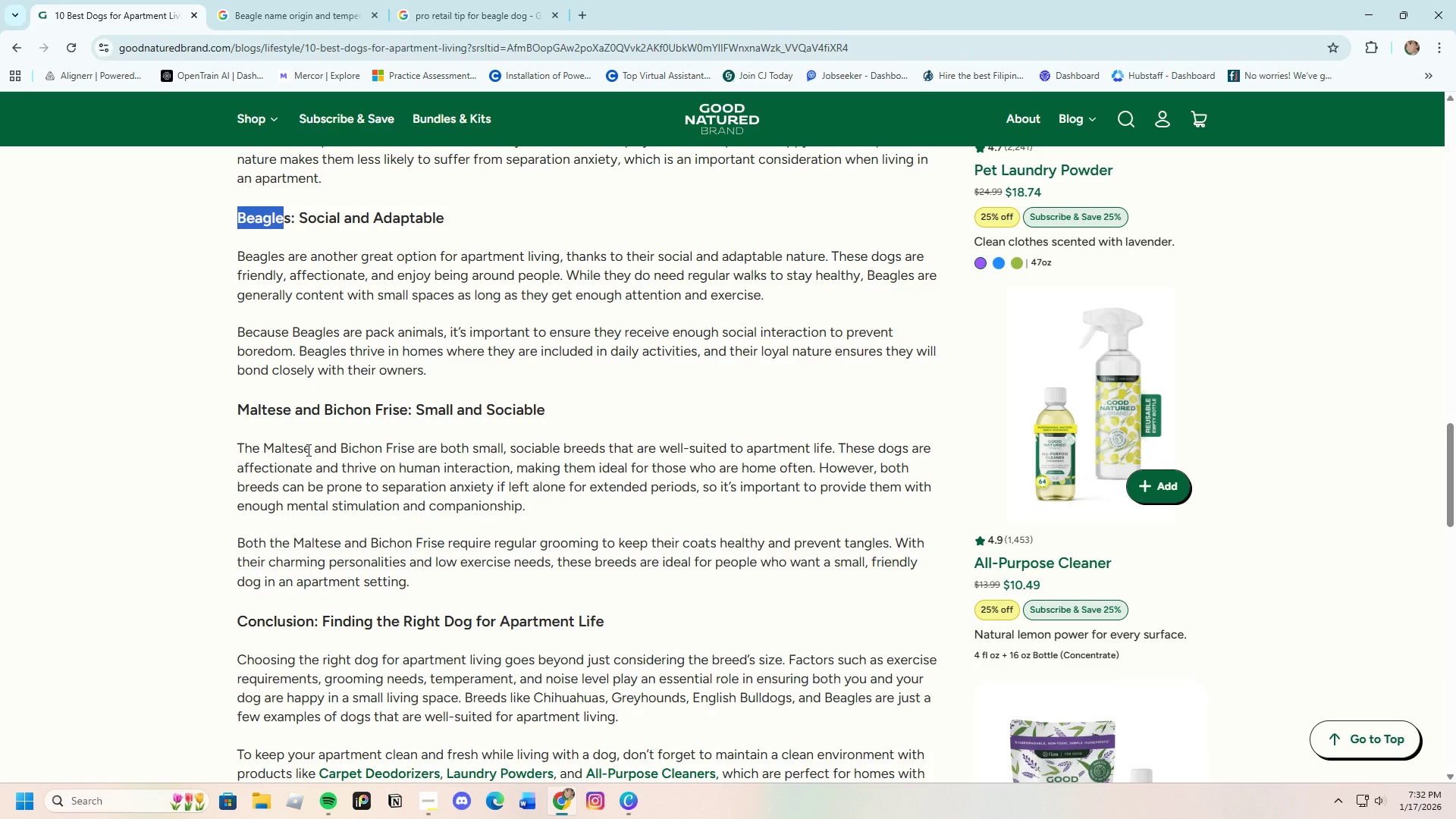 
wait(8.31)
 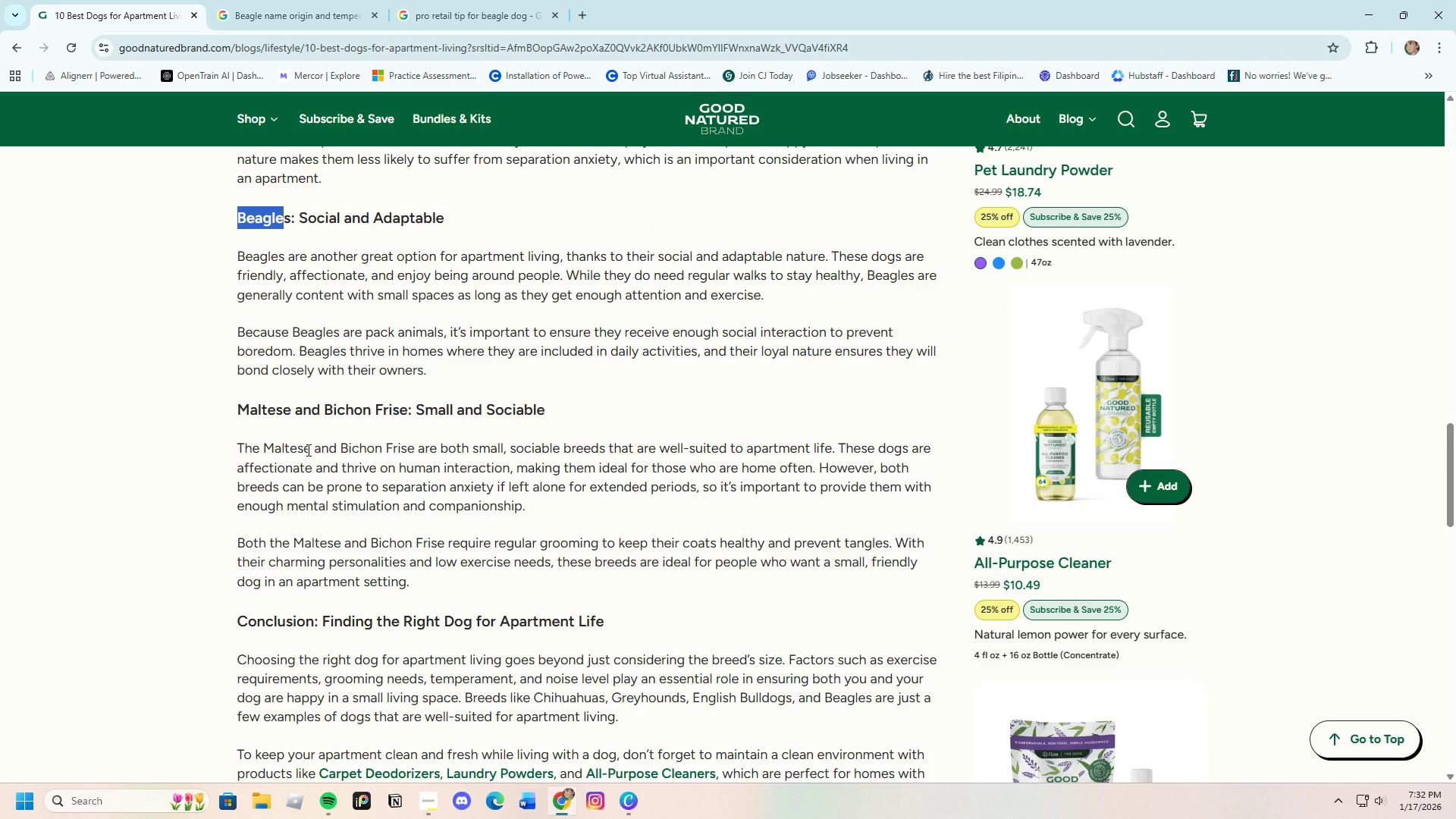 
left_click_drag(start_coordinate=[237, 409], to_coordinate=[290, 409])
 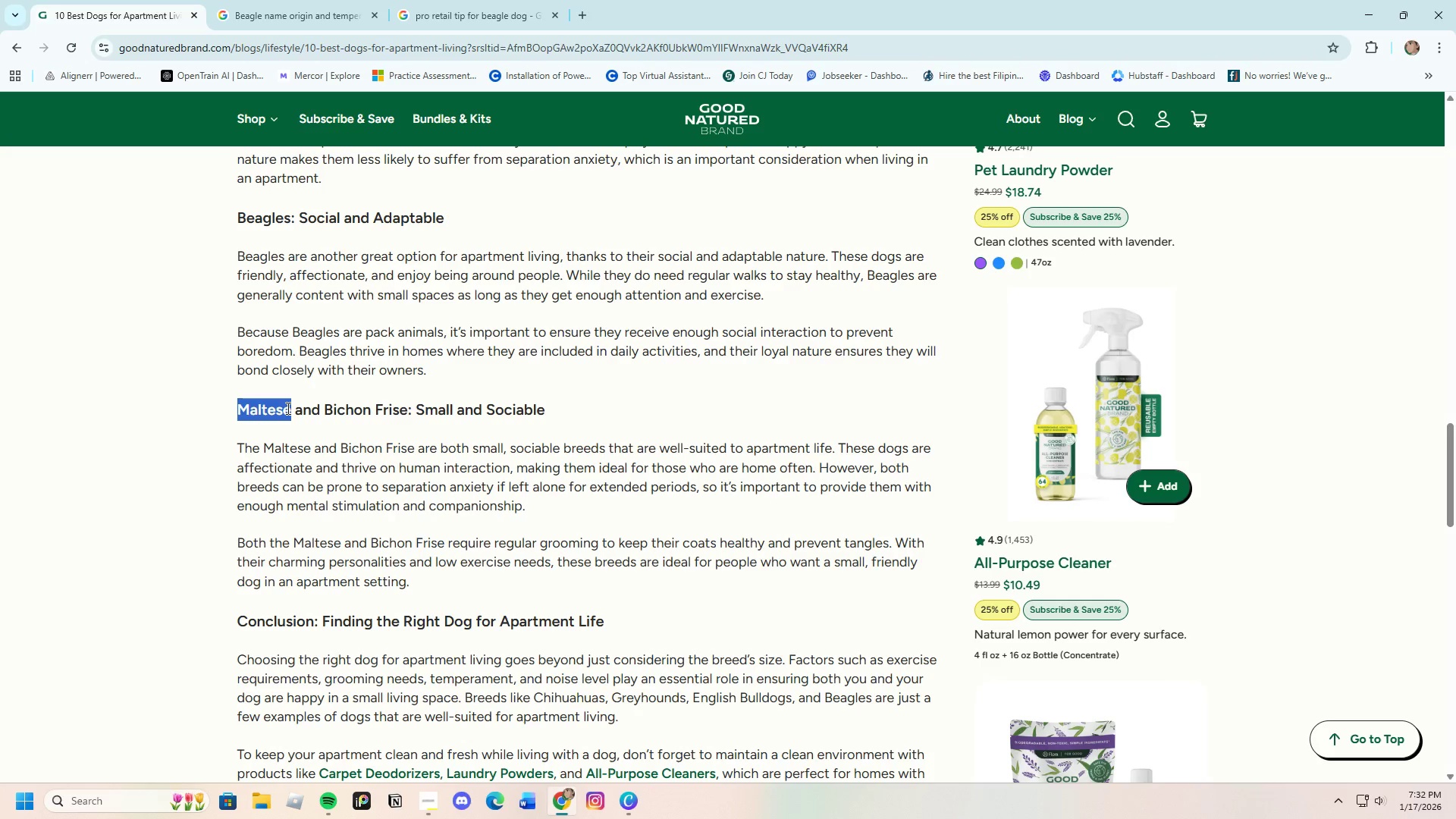 
right_click([287, 408])
 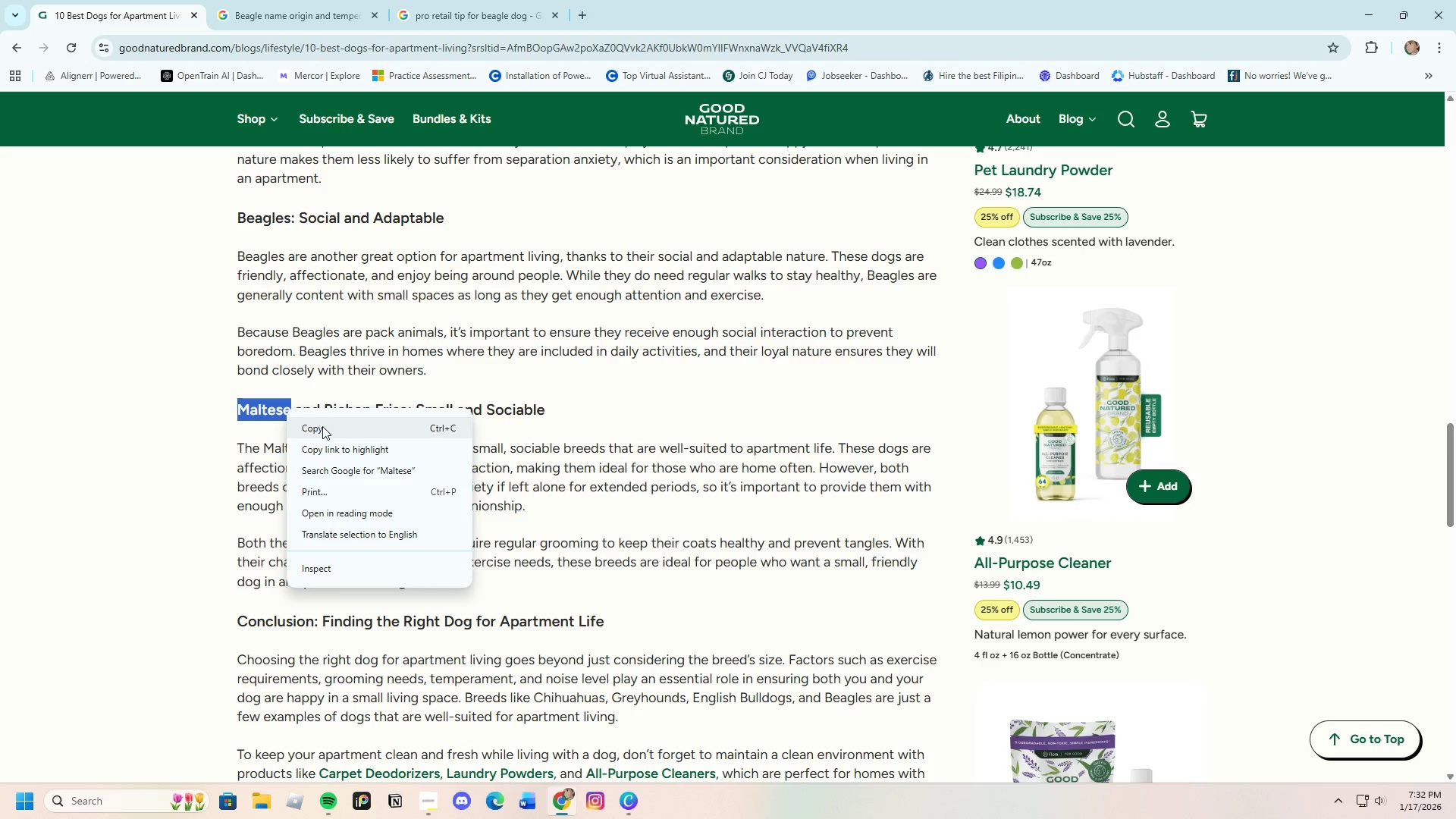 
left_click([324, 427])
 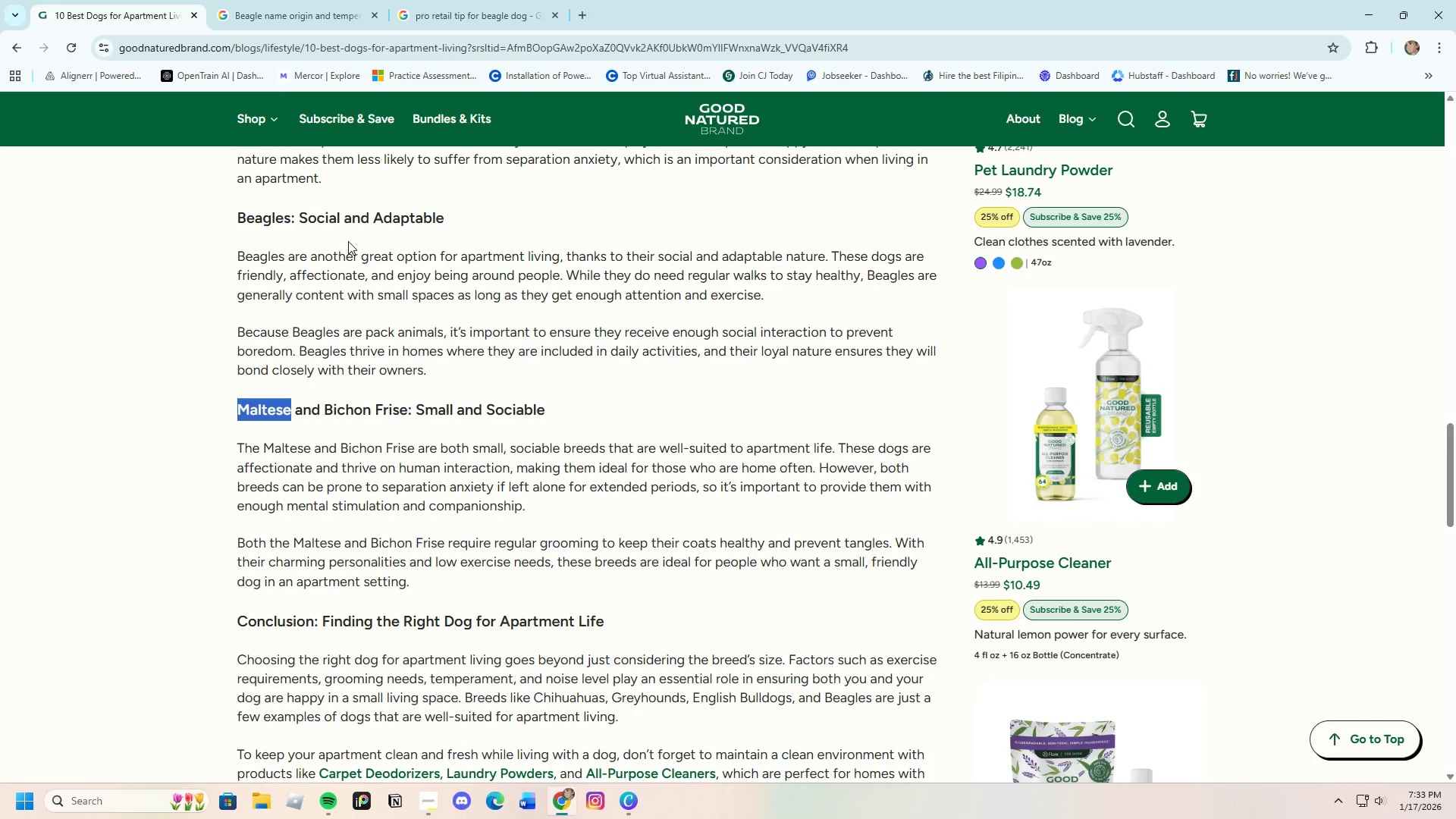 
left_click([291, 0])
 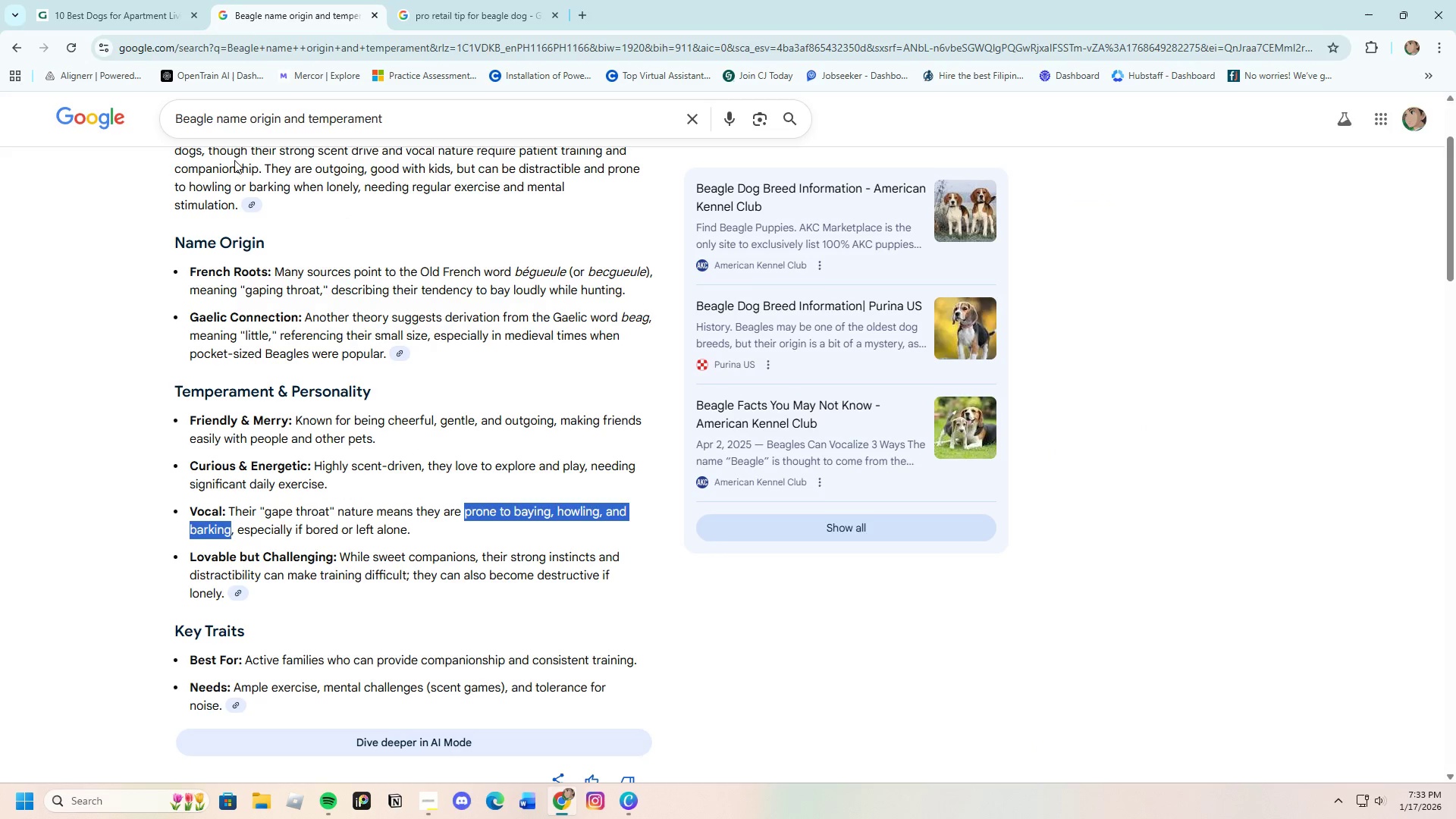 
scroll: coordinate [225, 236], scroll_direction: up, amount: 3.0
 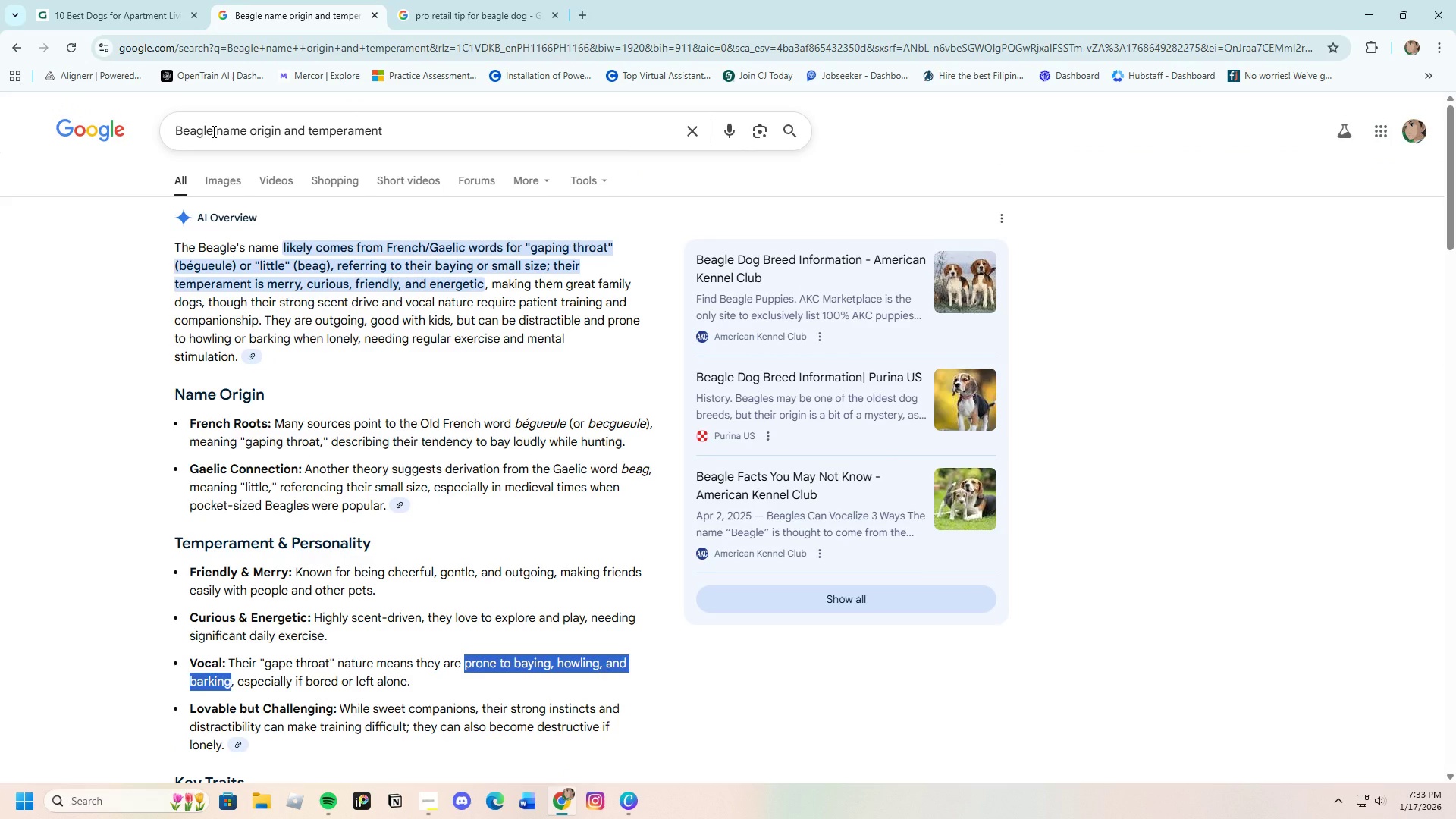 
left_click_drag(start_coordinate=[212, 131], to_coordinate=[162, 133])
 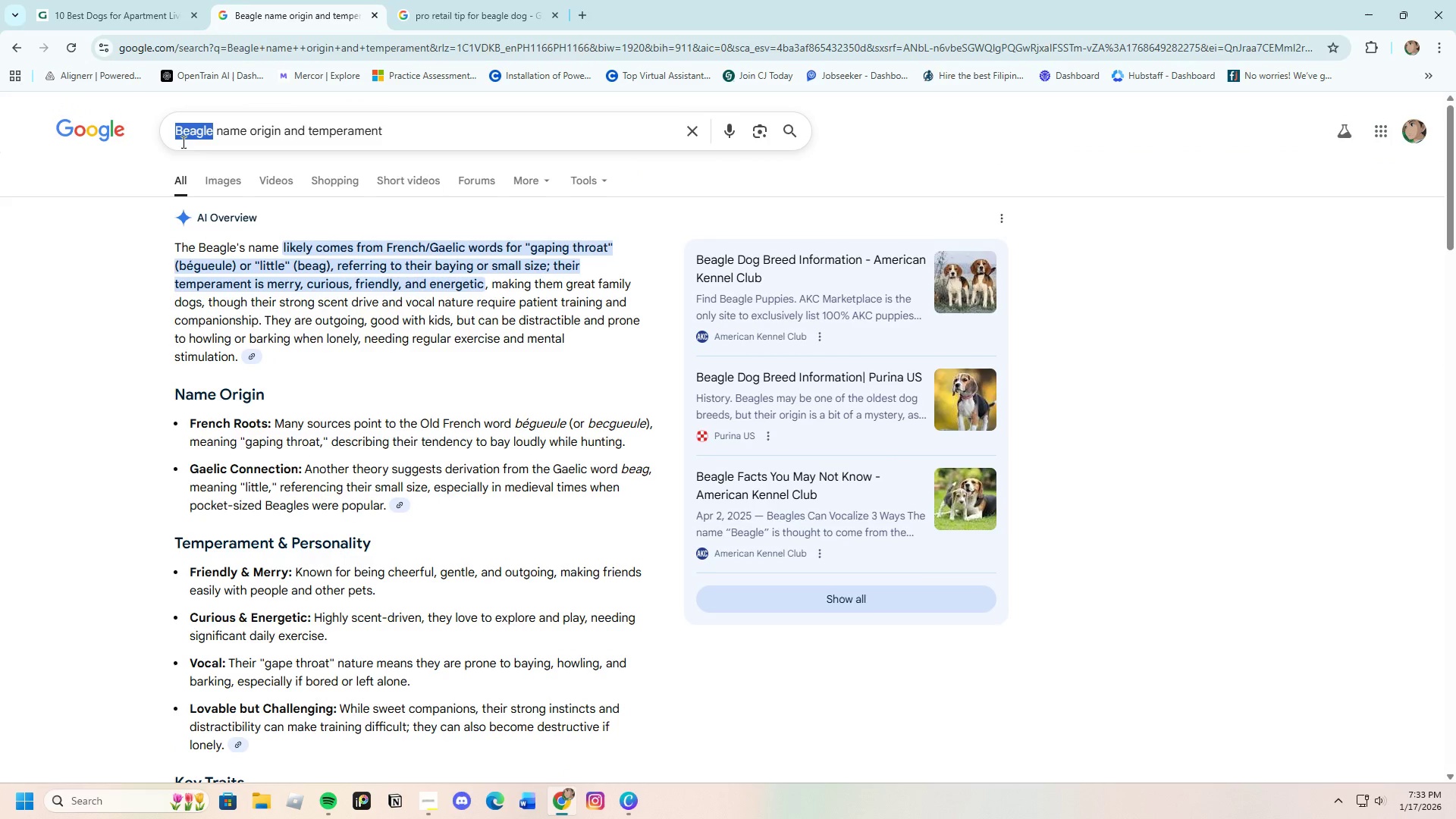 
key(Backspace)
 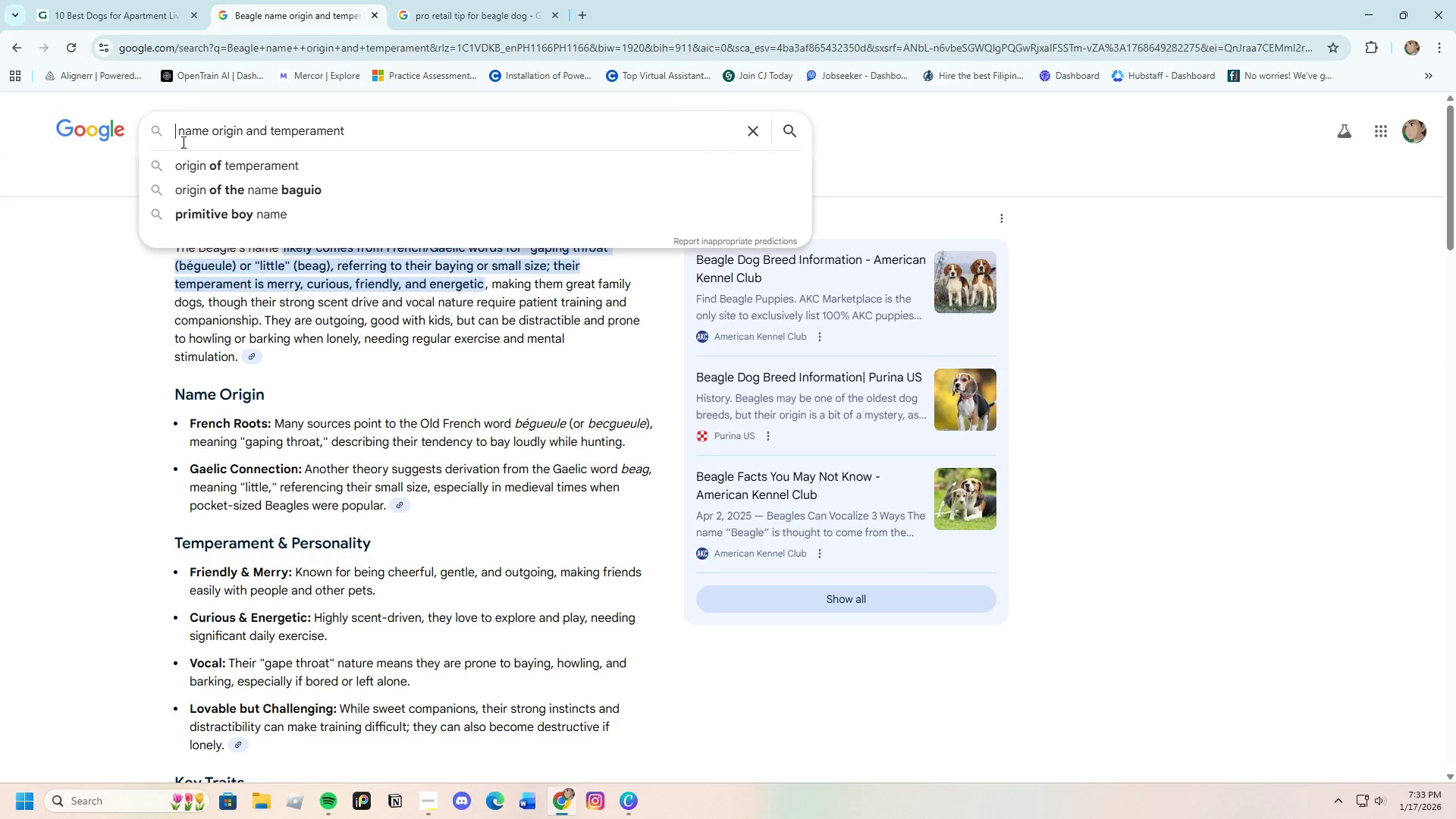 
key(Control+V)
 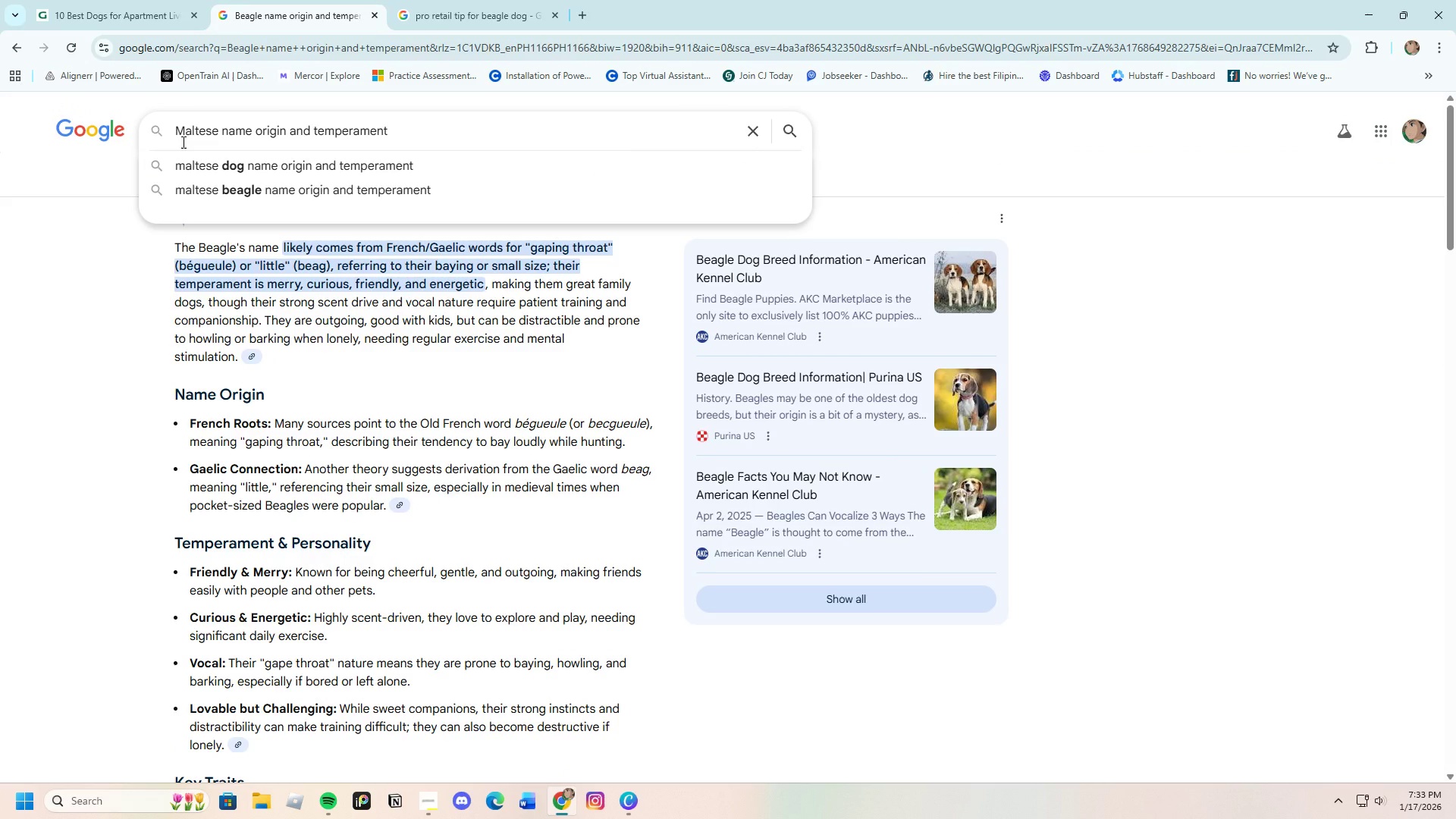 
key(Control+Enter)
 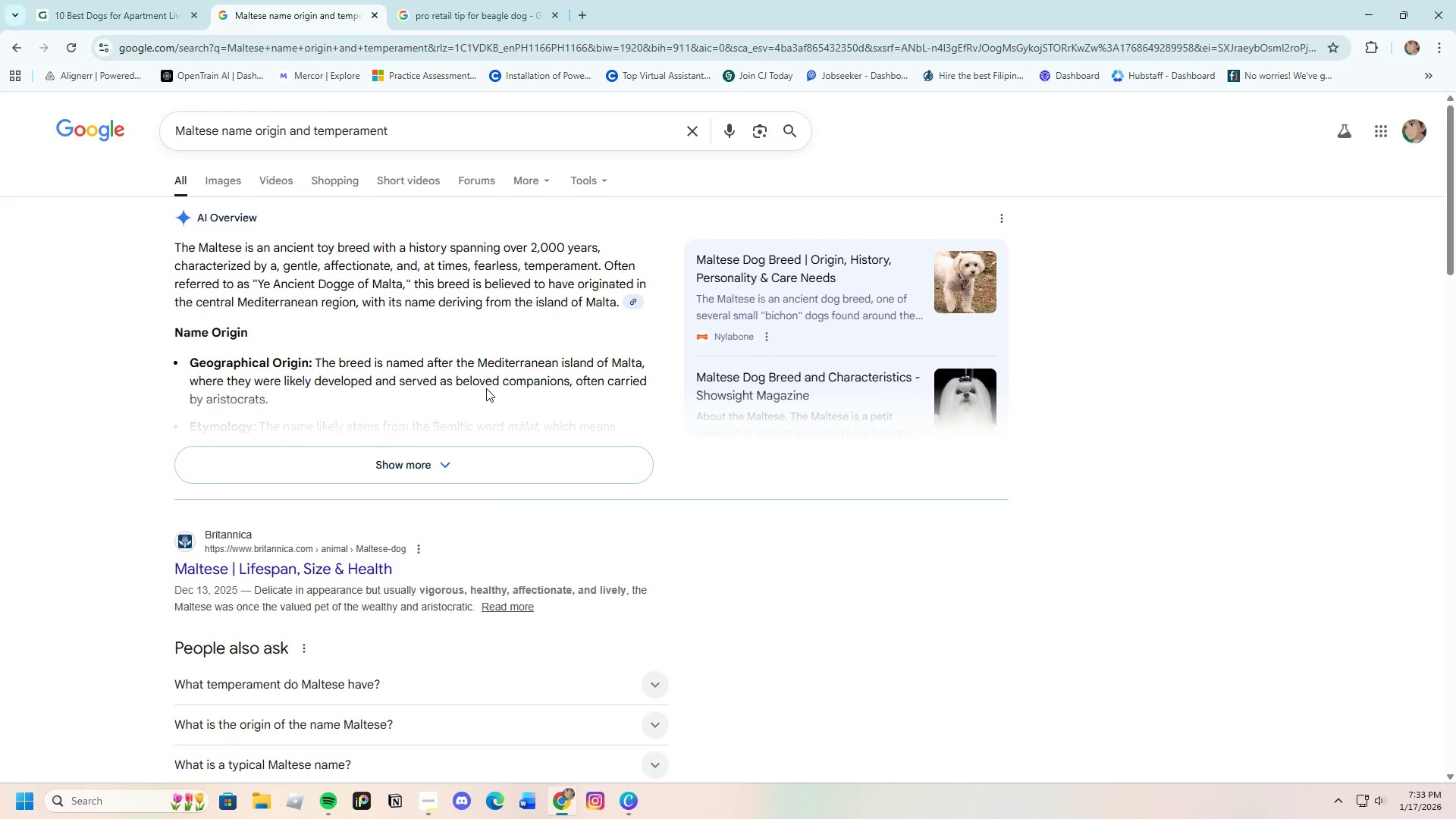 
wait(5.27)
 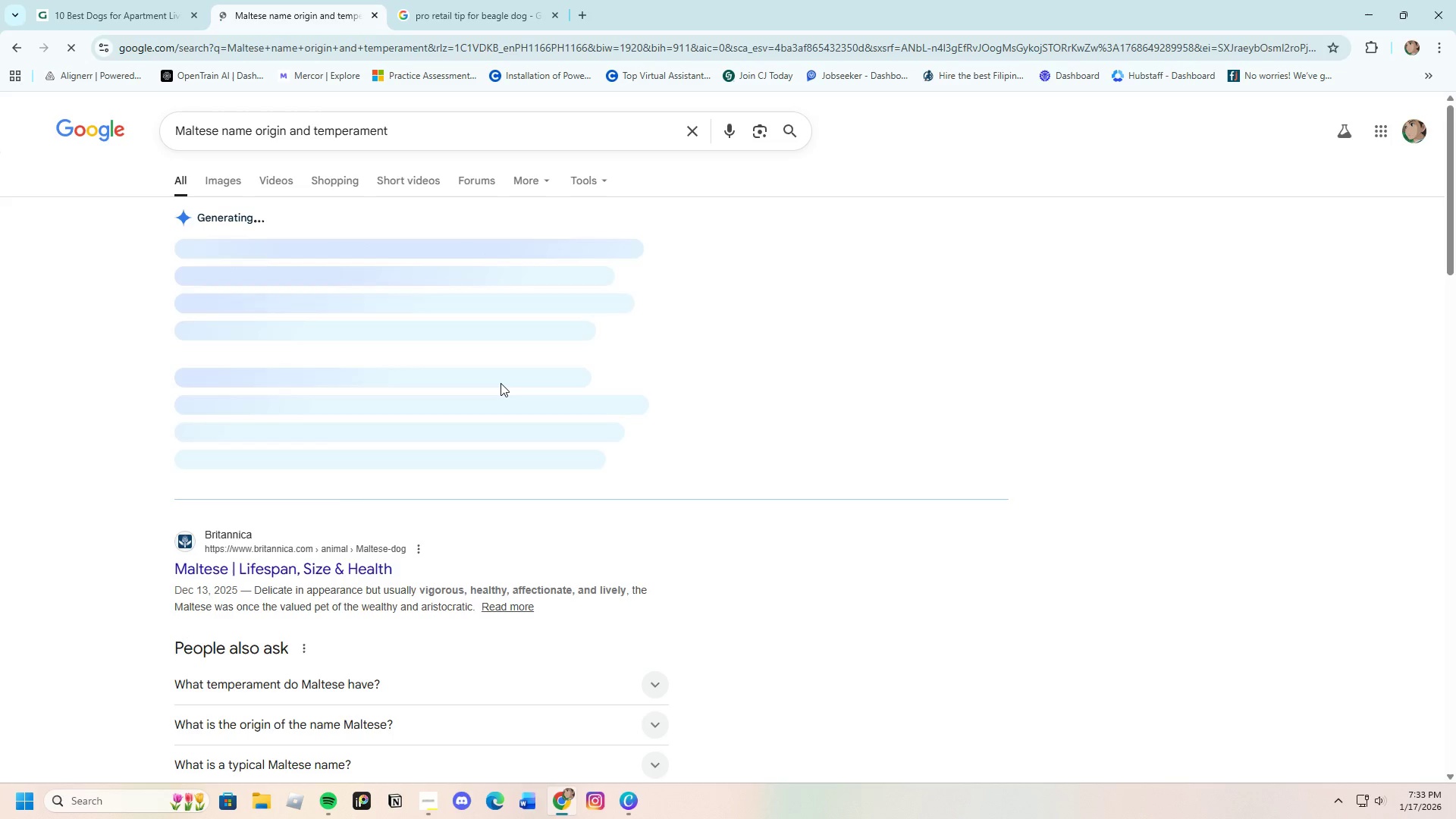 
left_click([425, 461])
 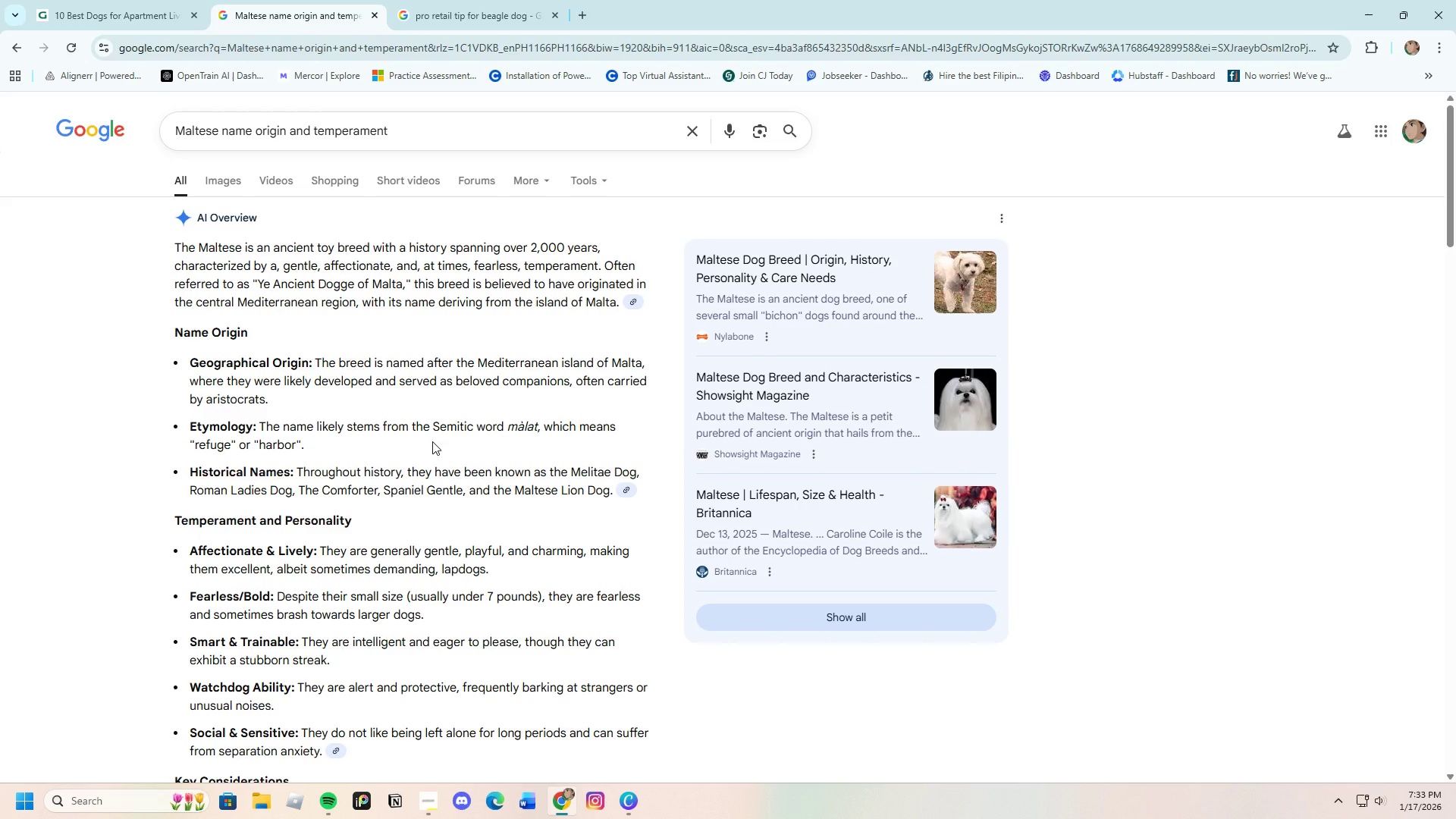 
wait(13.78)
 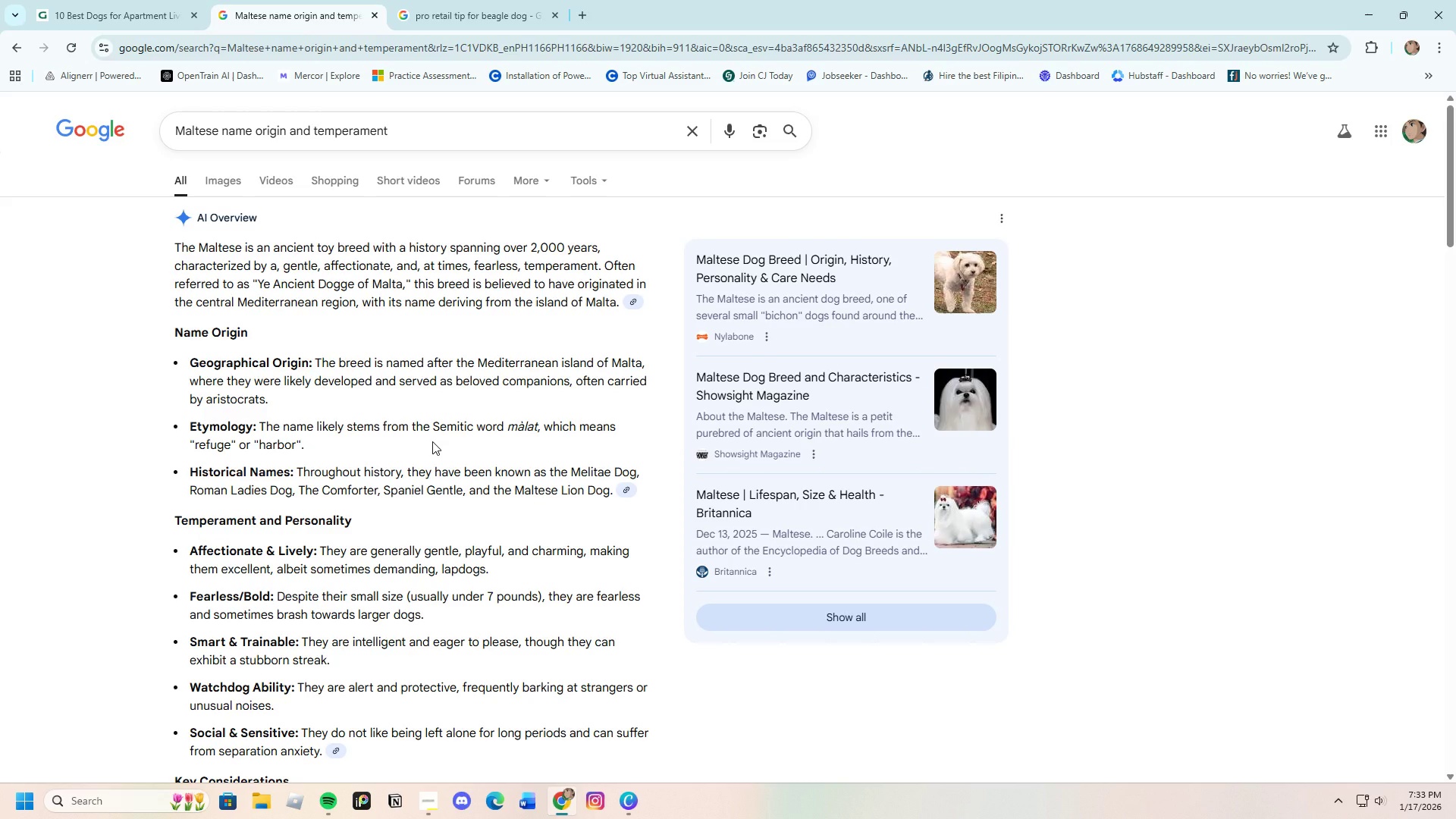 
scroll: coordinate [398, 475], scroll_direction: down, amount: 8.0
 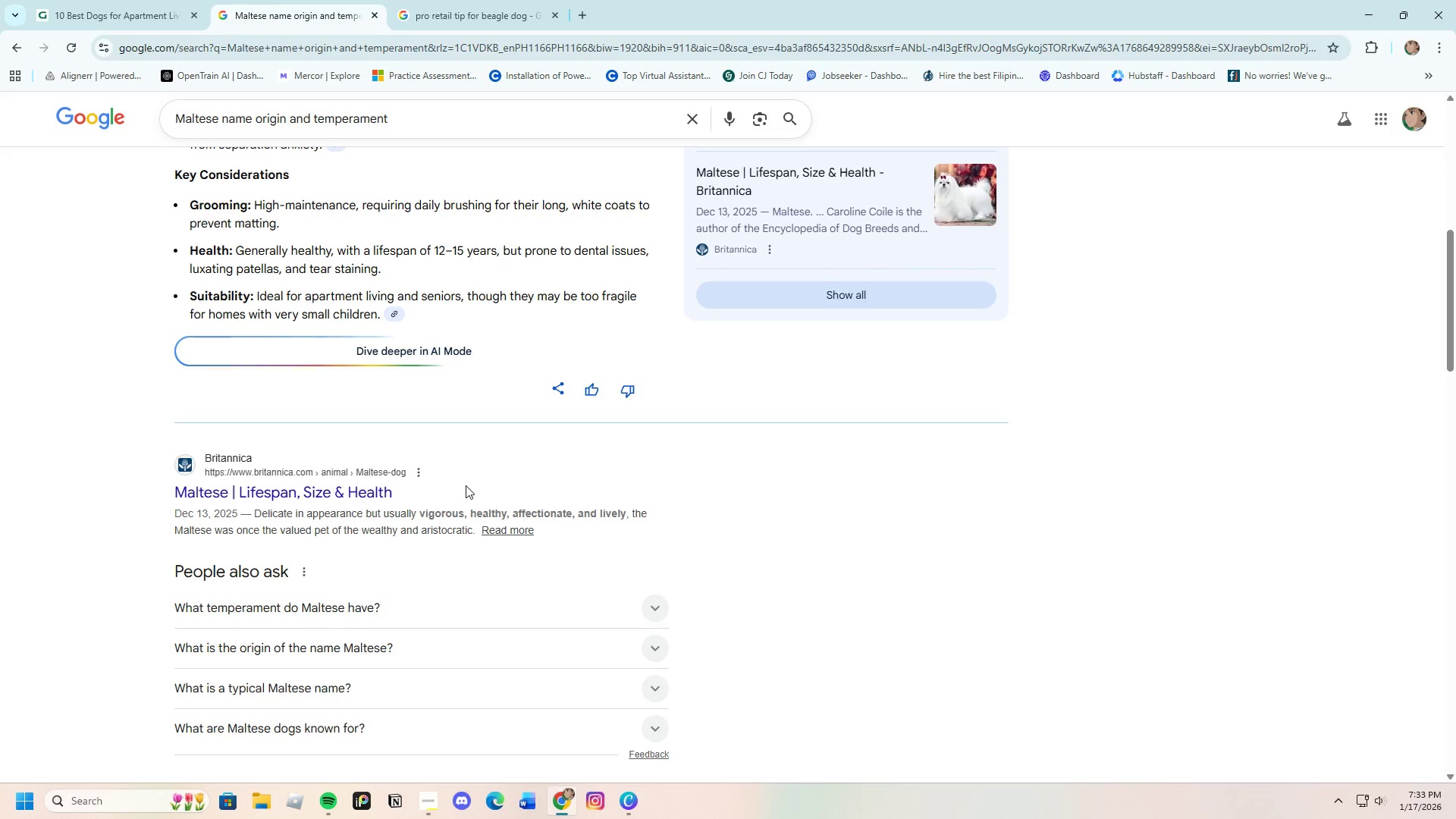 
left_click([631, 811])
 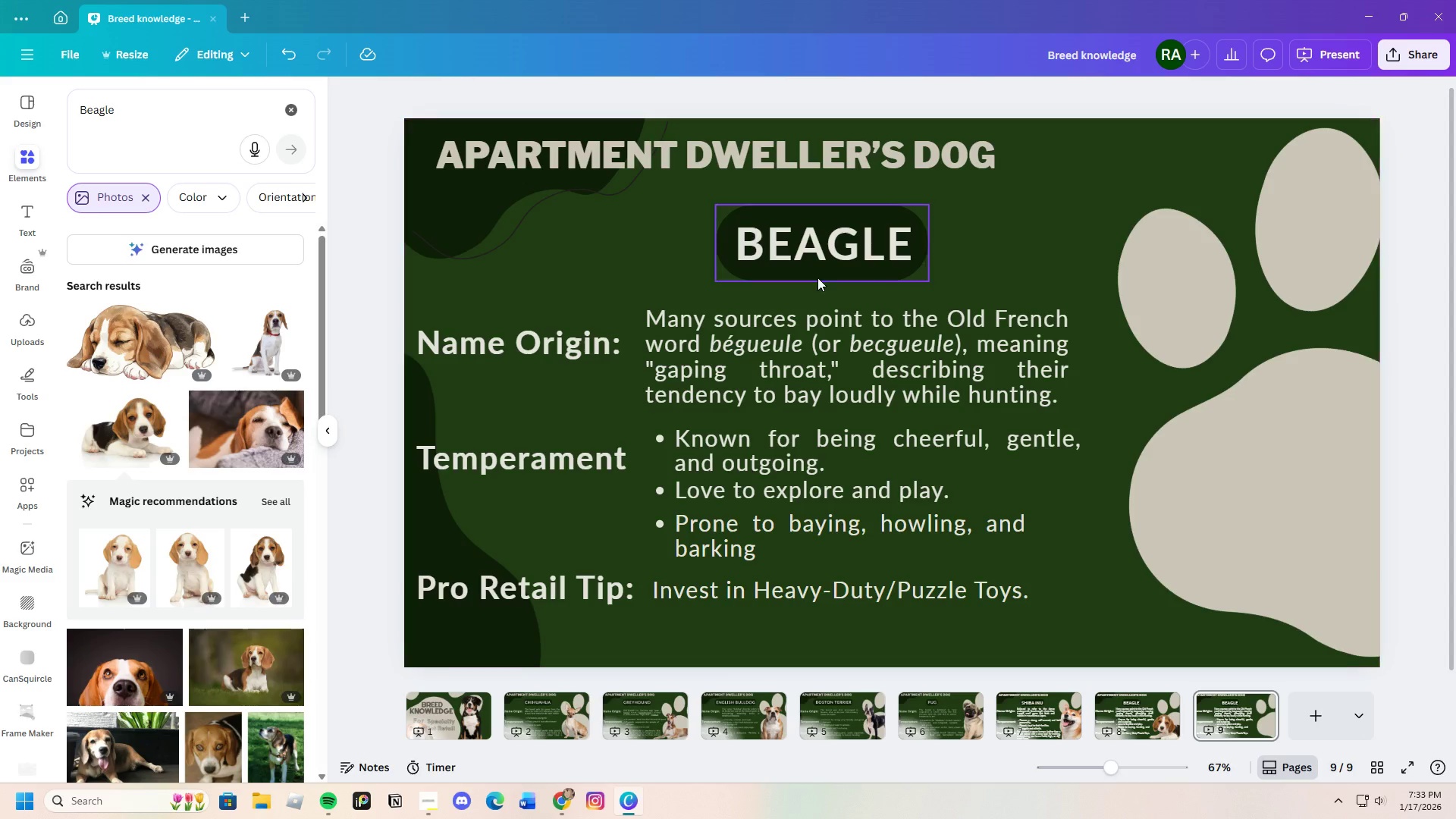 
left_click([880, 257])
 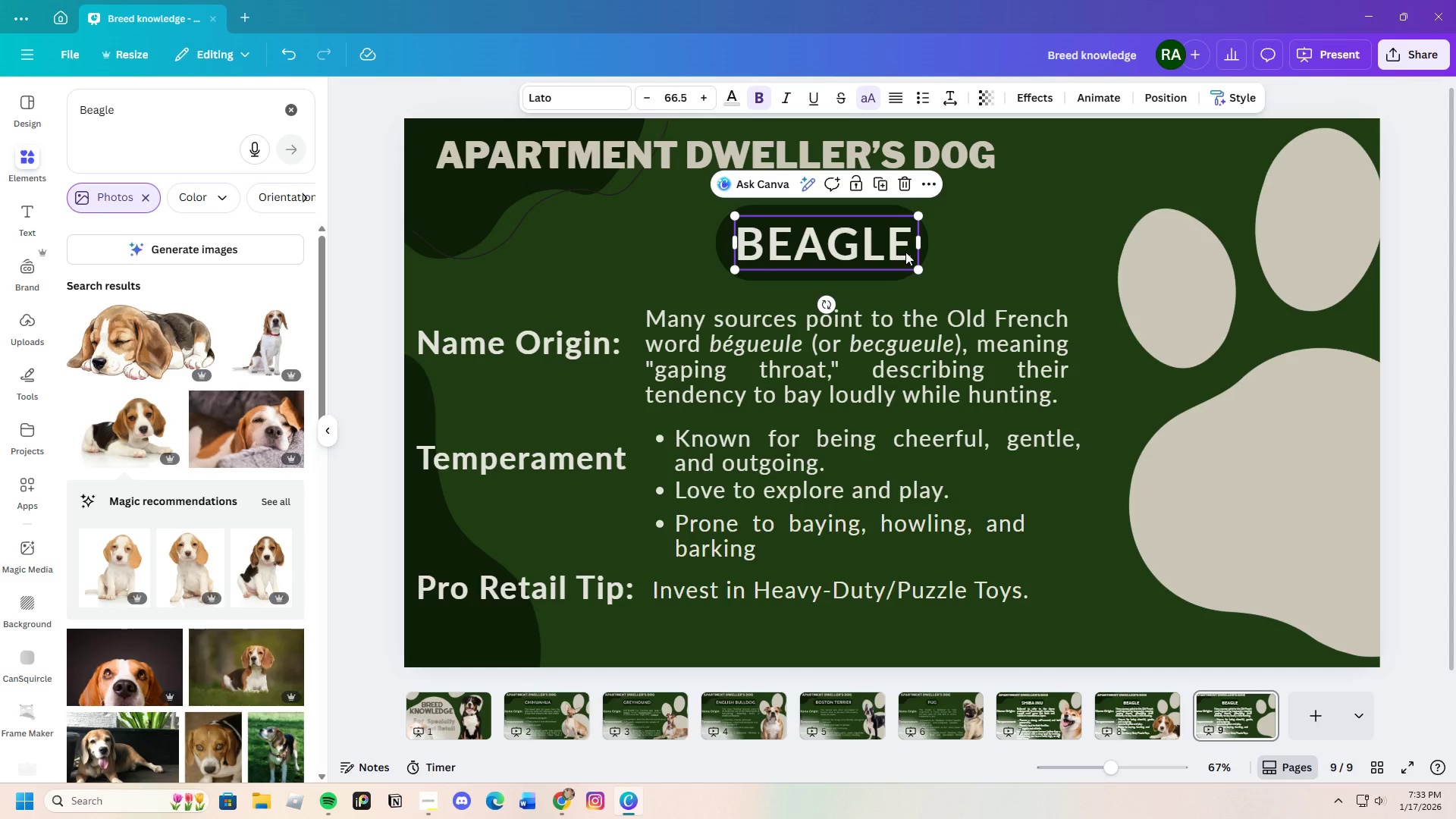 
left_click([905, 252])
 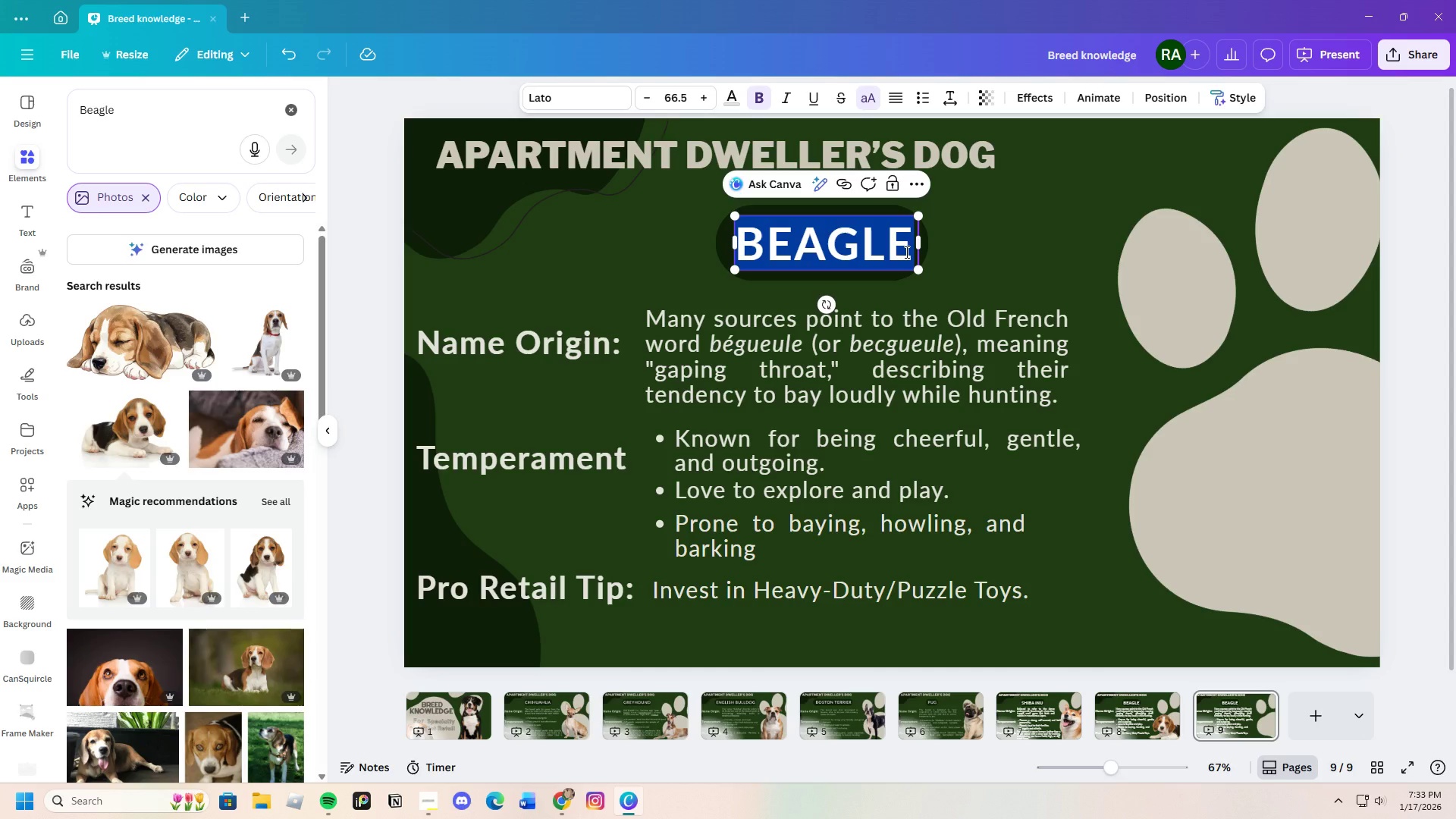 
key(Backspace)
 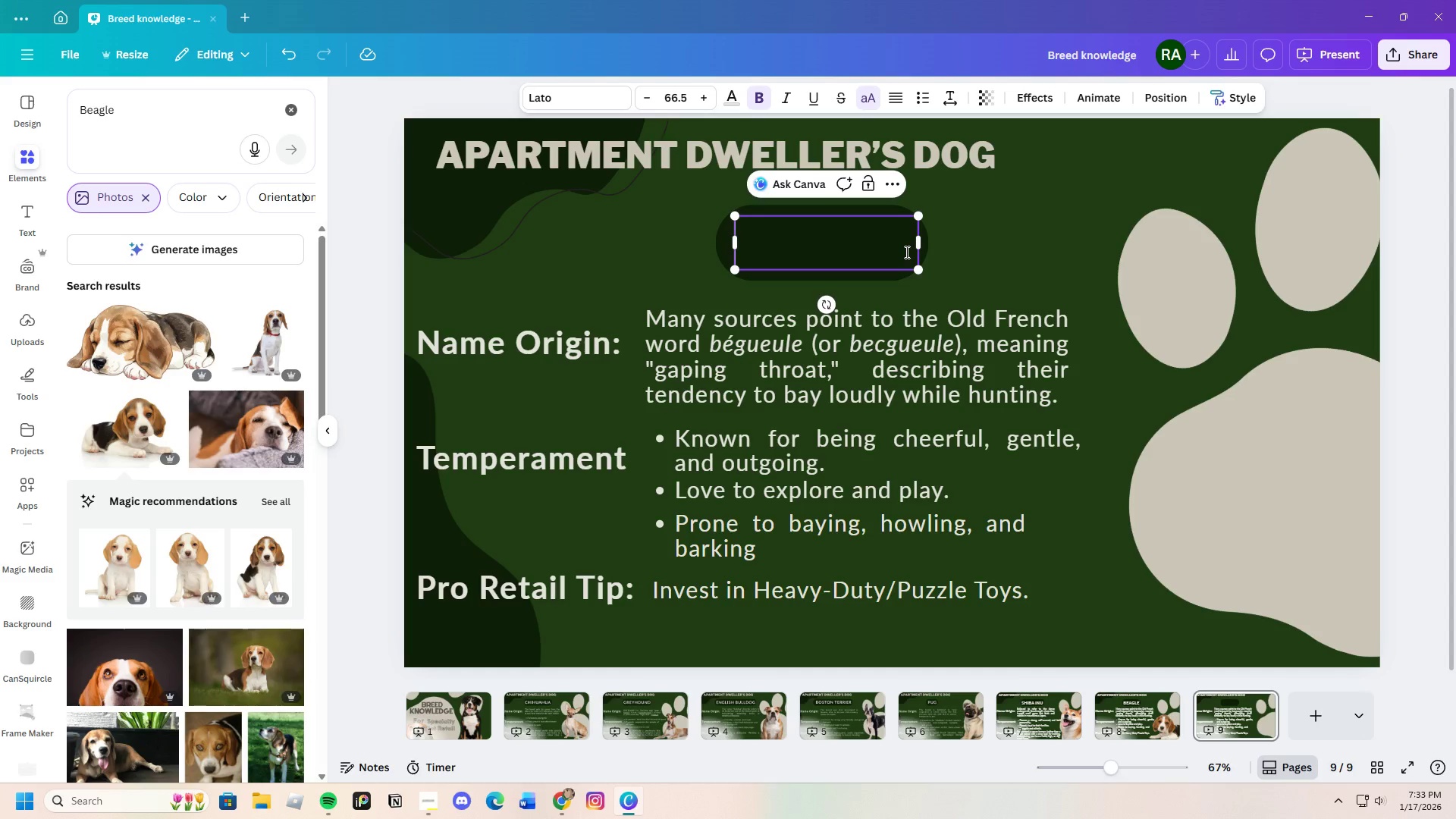 
key(Control+V)
 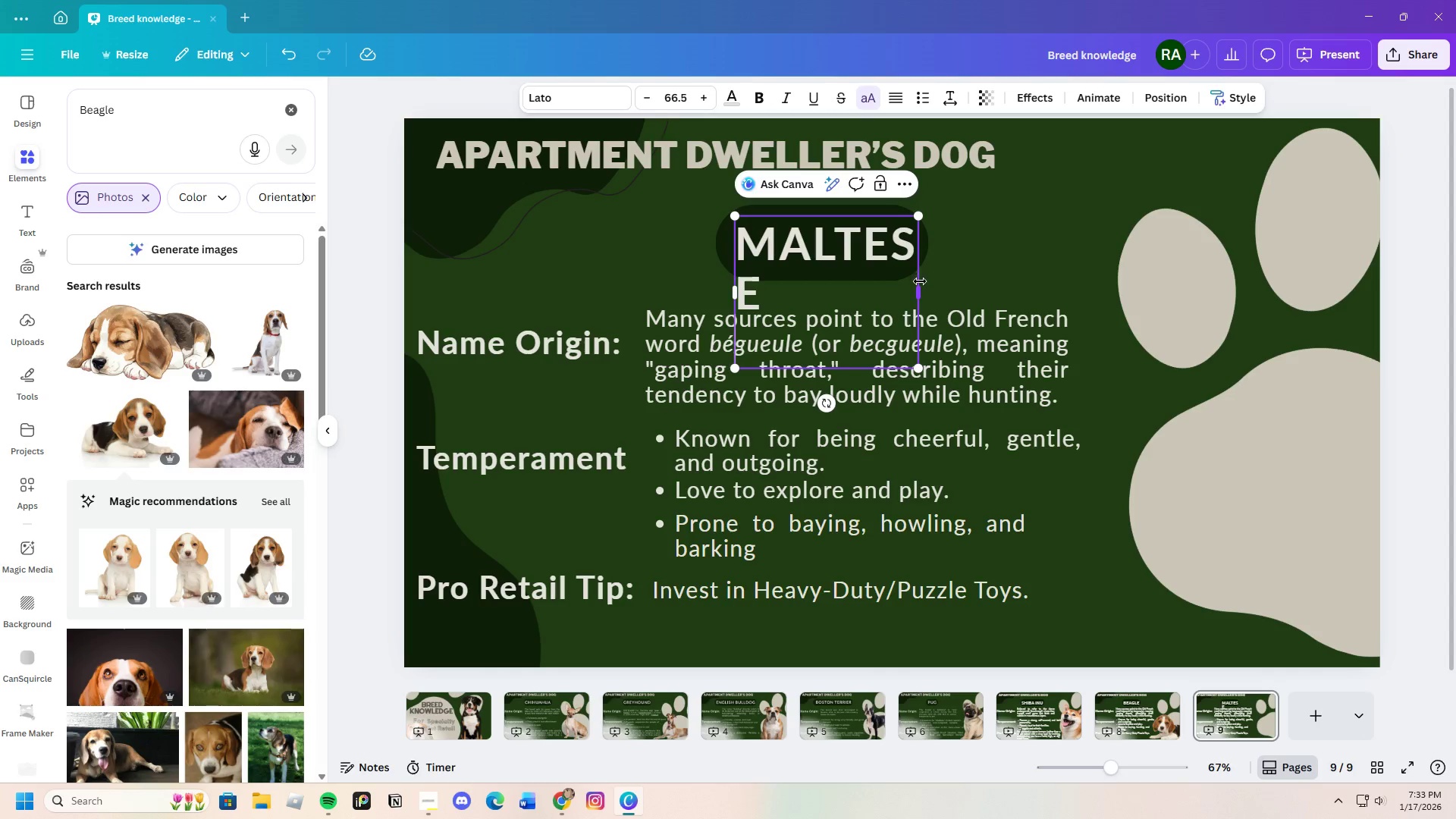 
left_click_drag(start_coordinate=[921, 296], to_coordinate=[965, 273])
 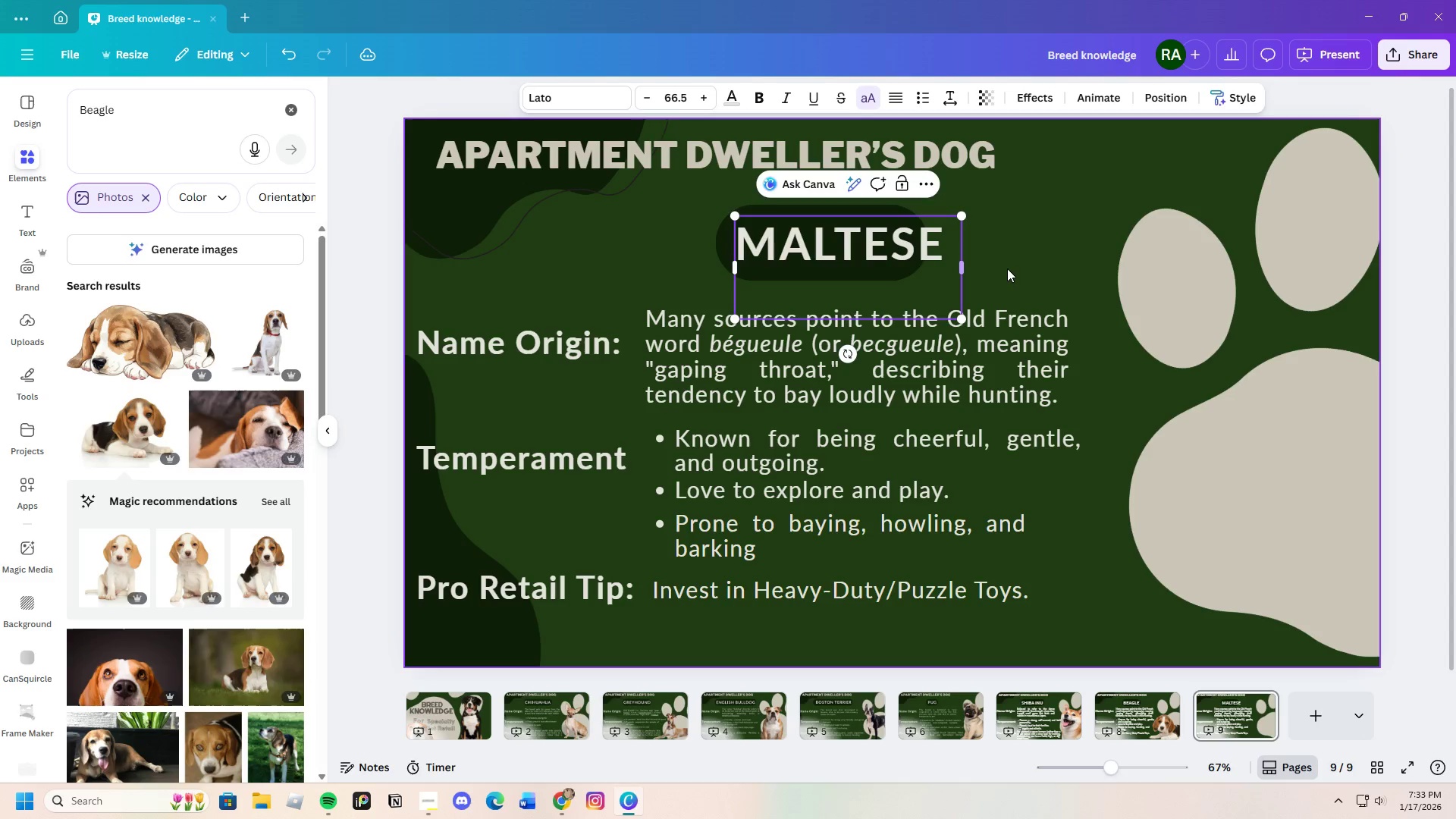 
left_click([1007, 268])
 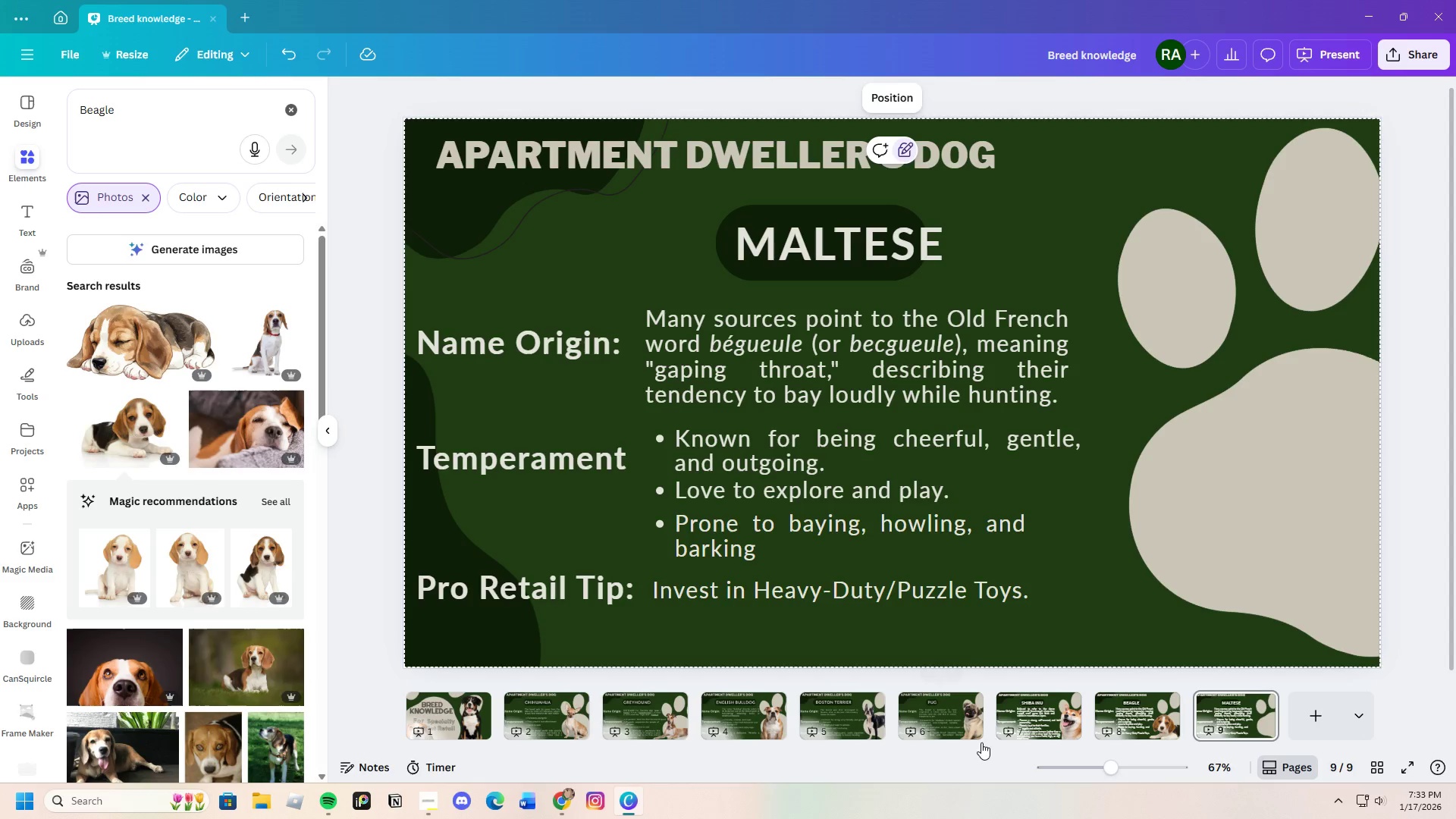 
wait(6.2)
 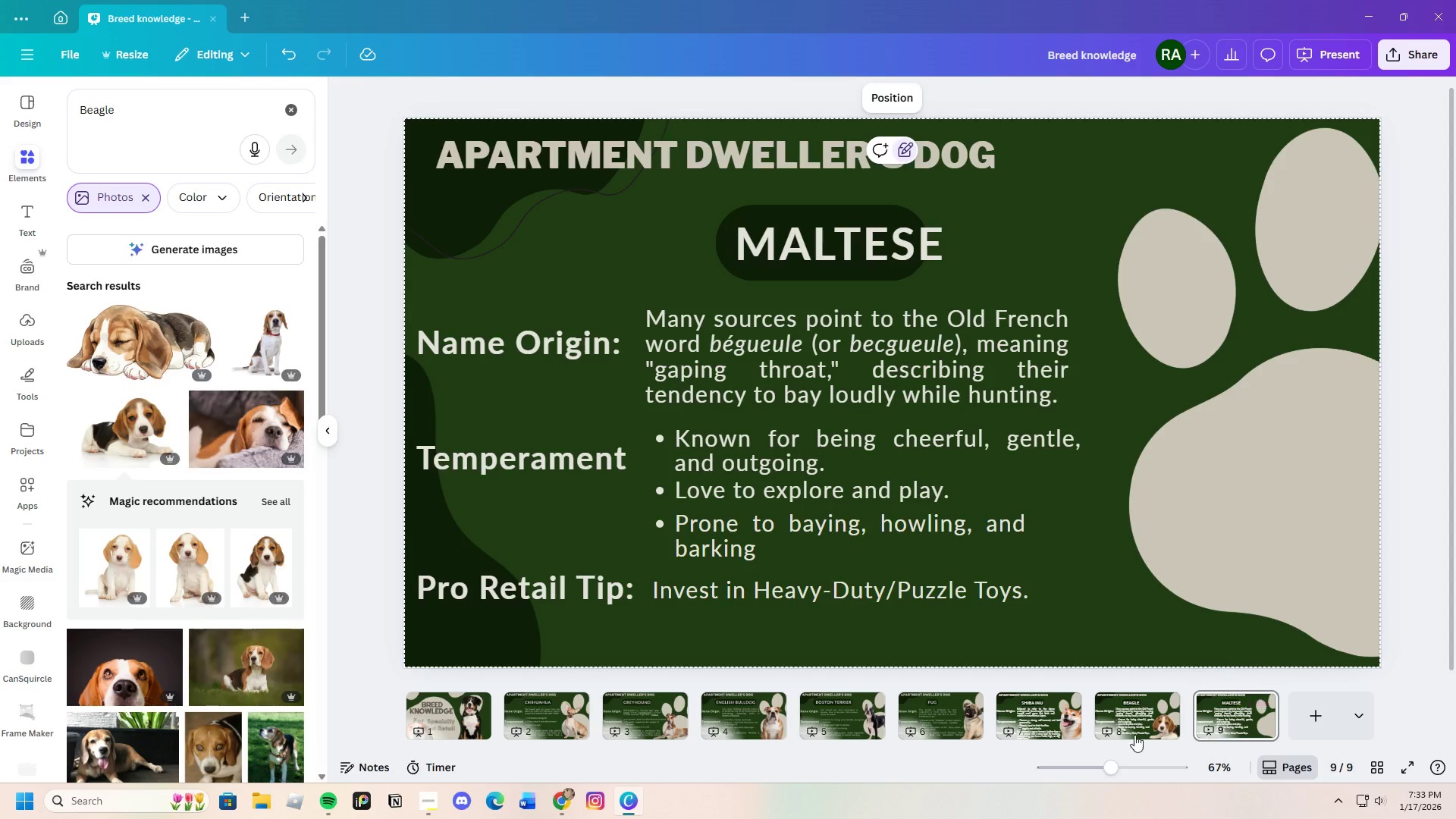 
left_click([1219, 717])
 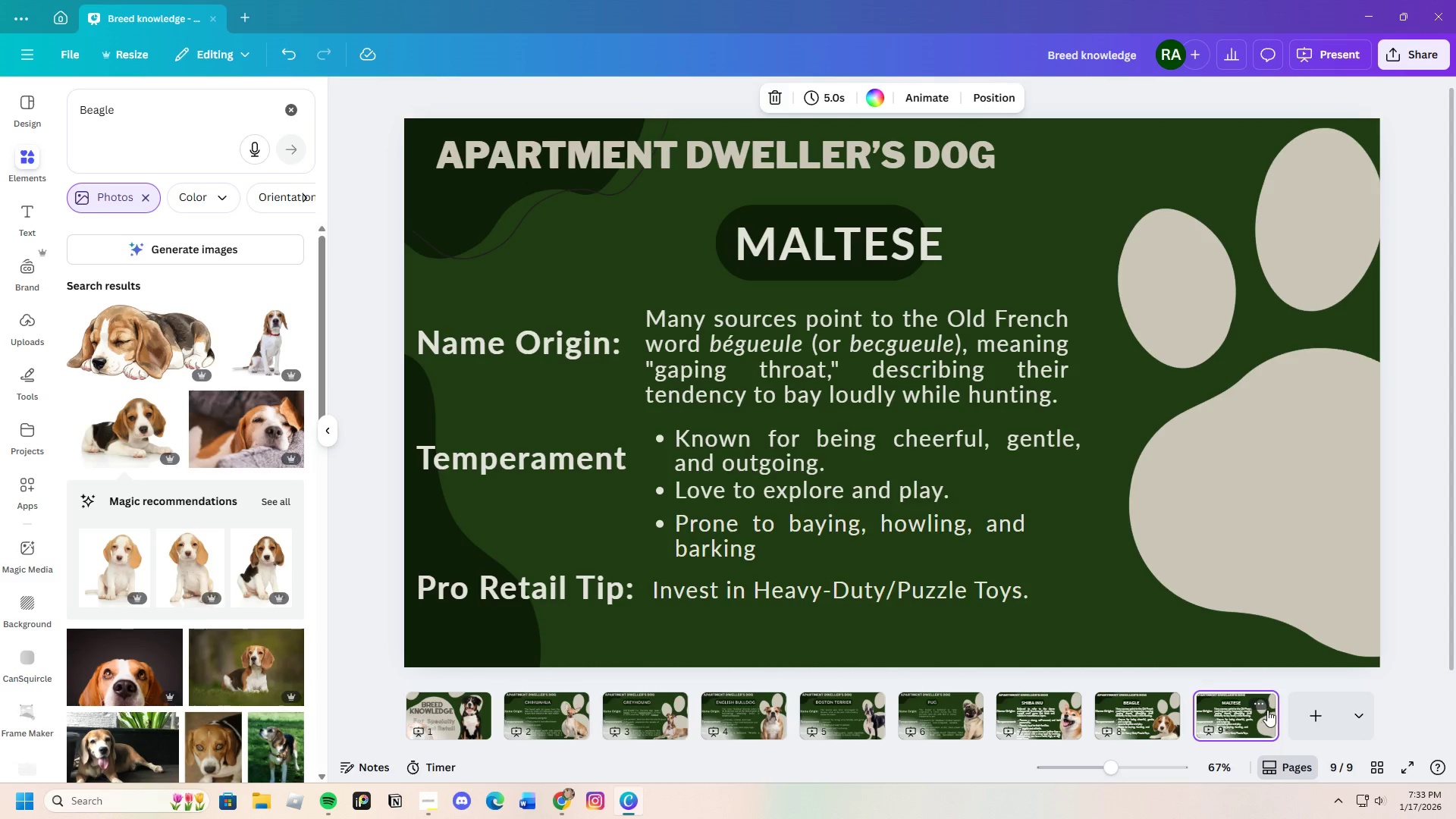 
left_click([1256, 701])
 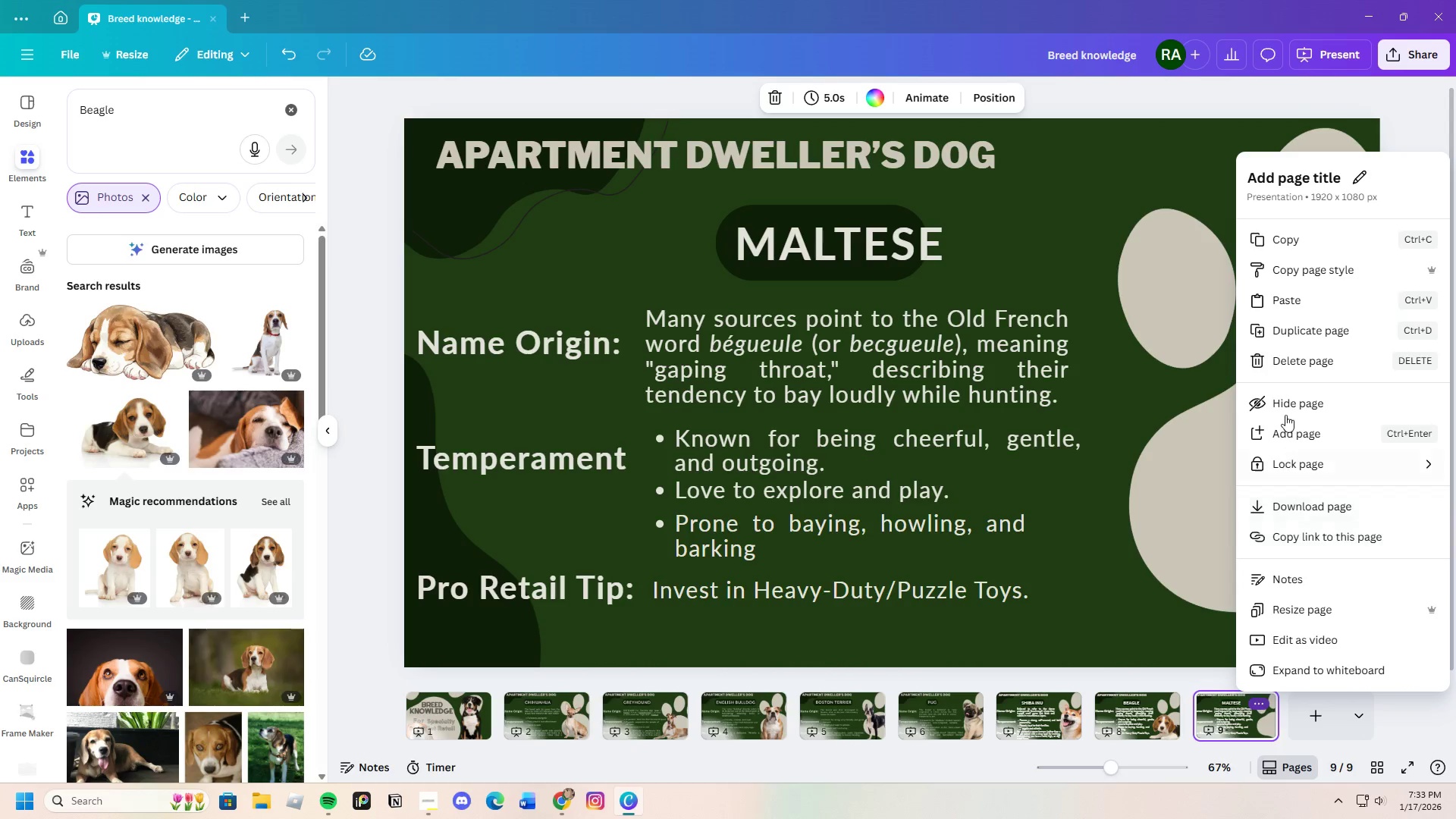 
left_click([1306, 369])
 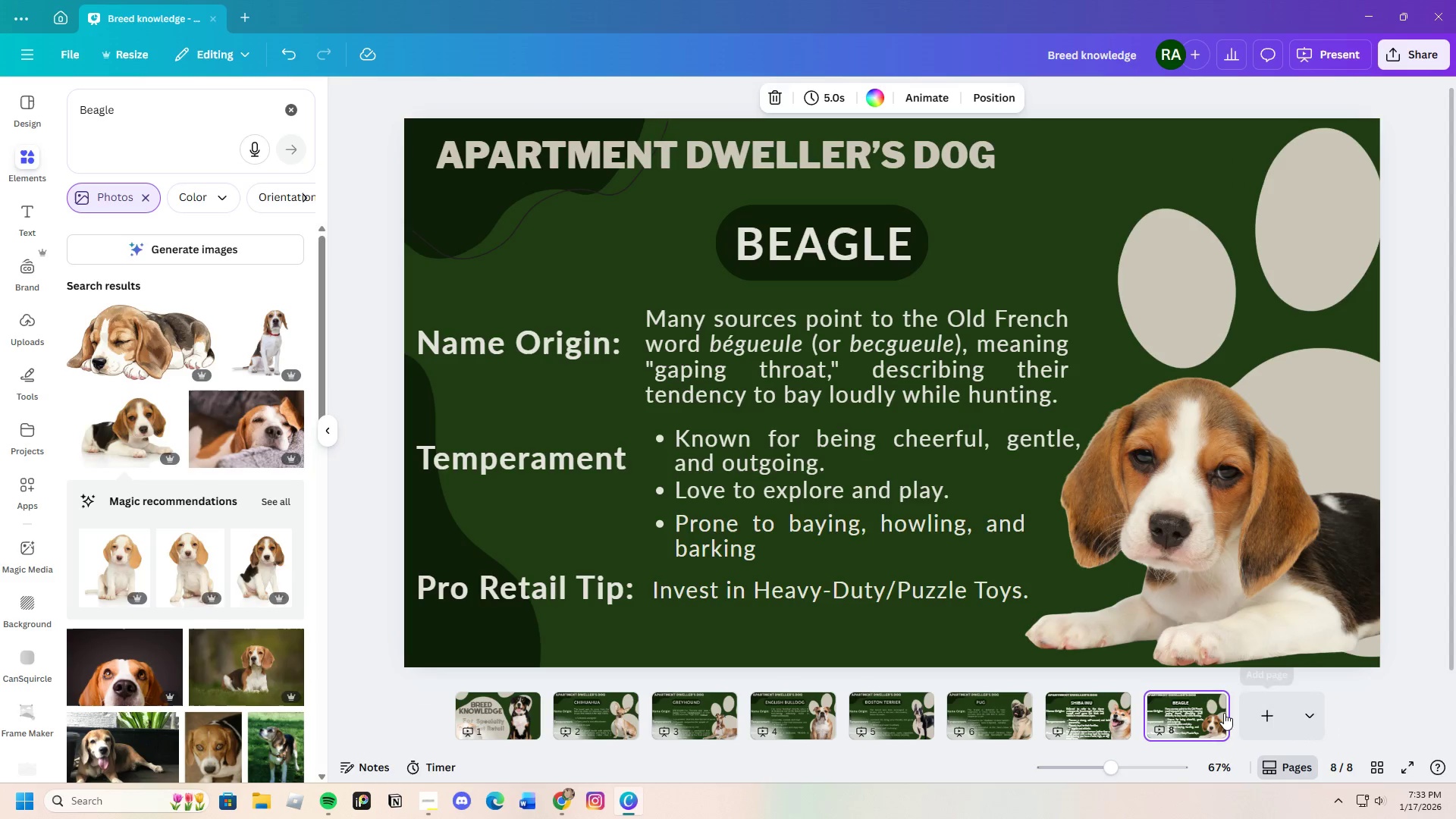 
left_click([1210, 704])
 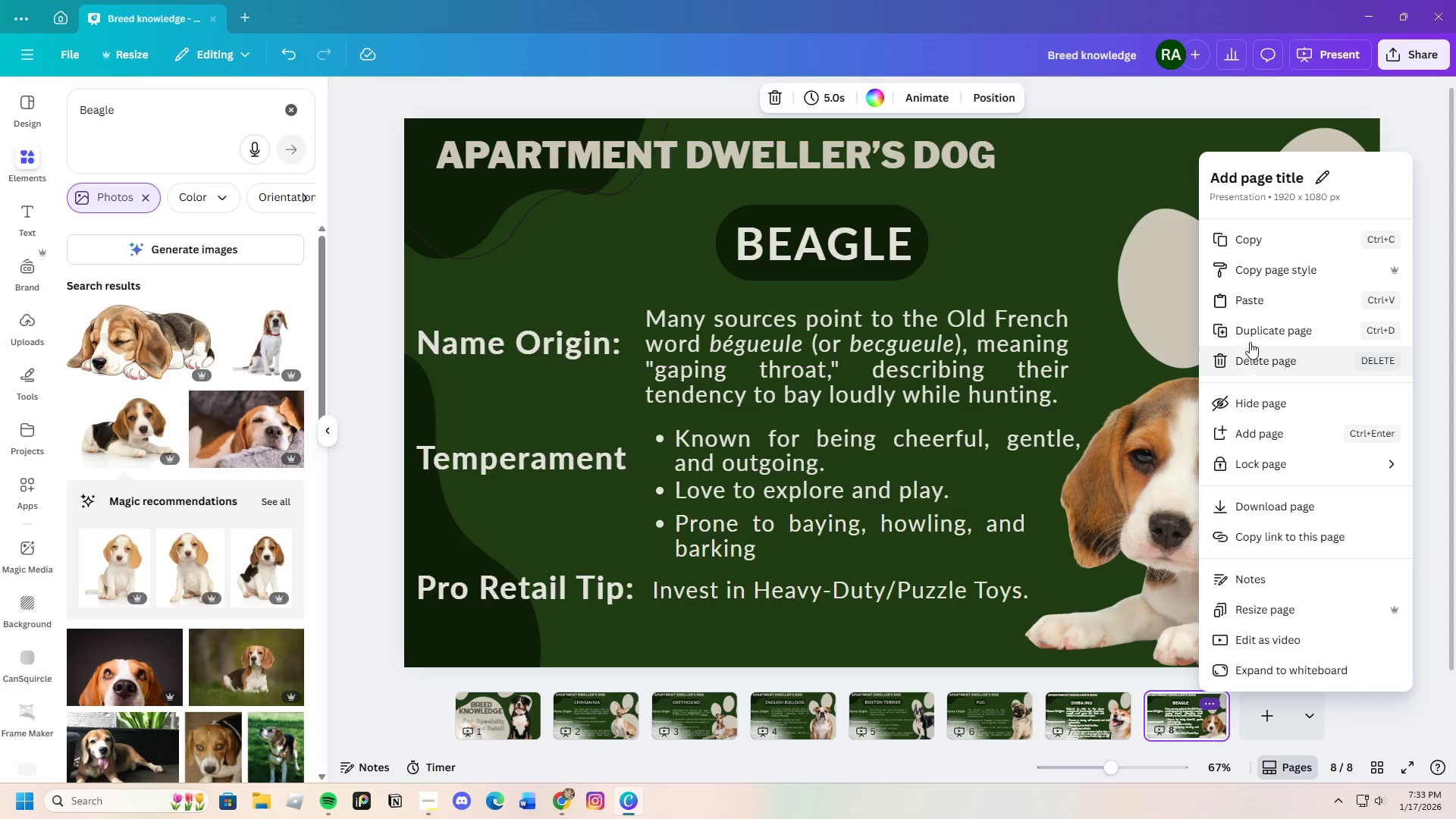 
left_click([1250, 334])
 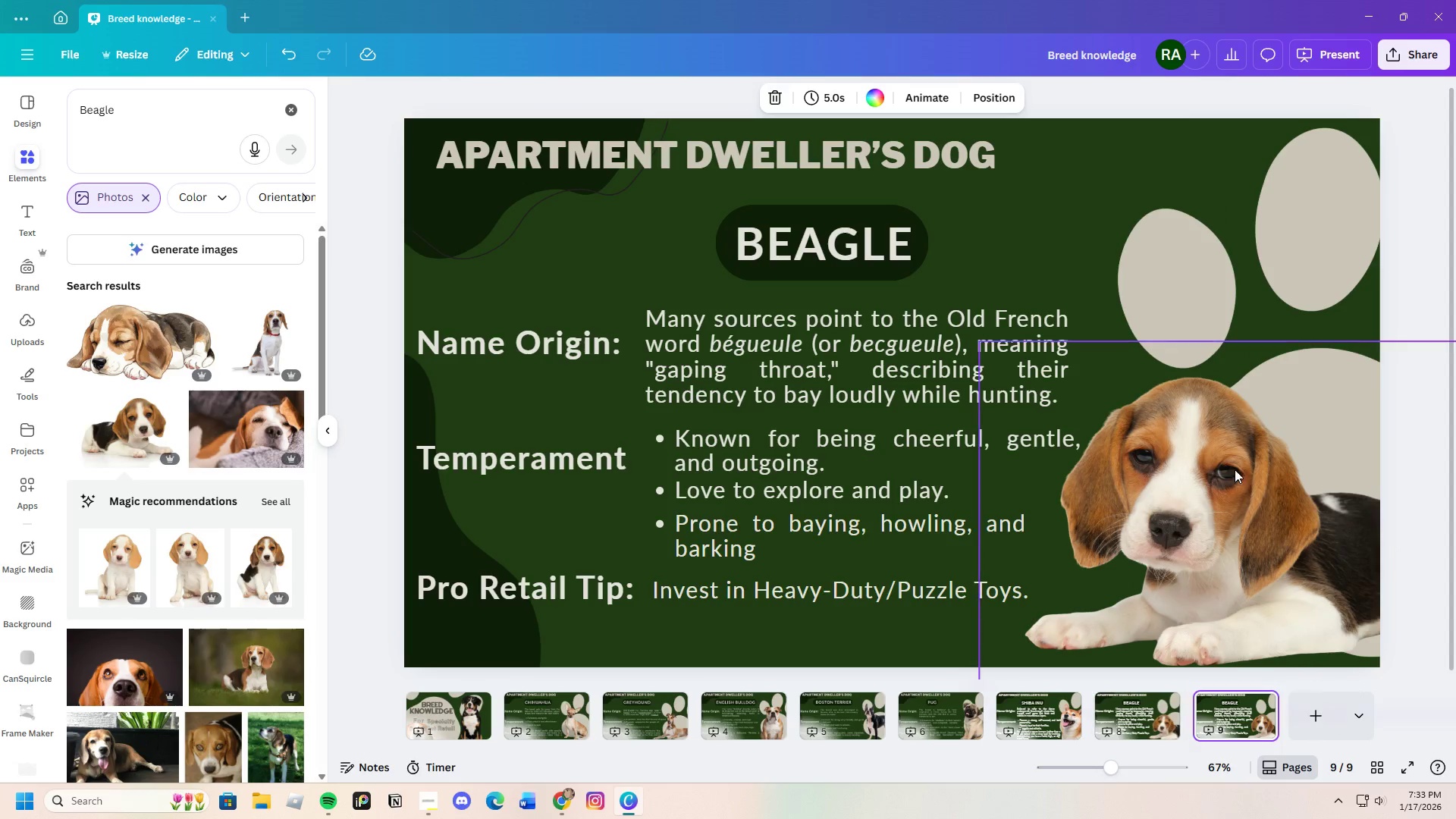 
left_click([1218, 485])
 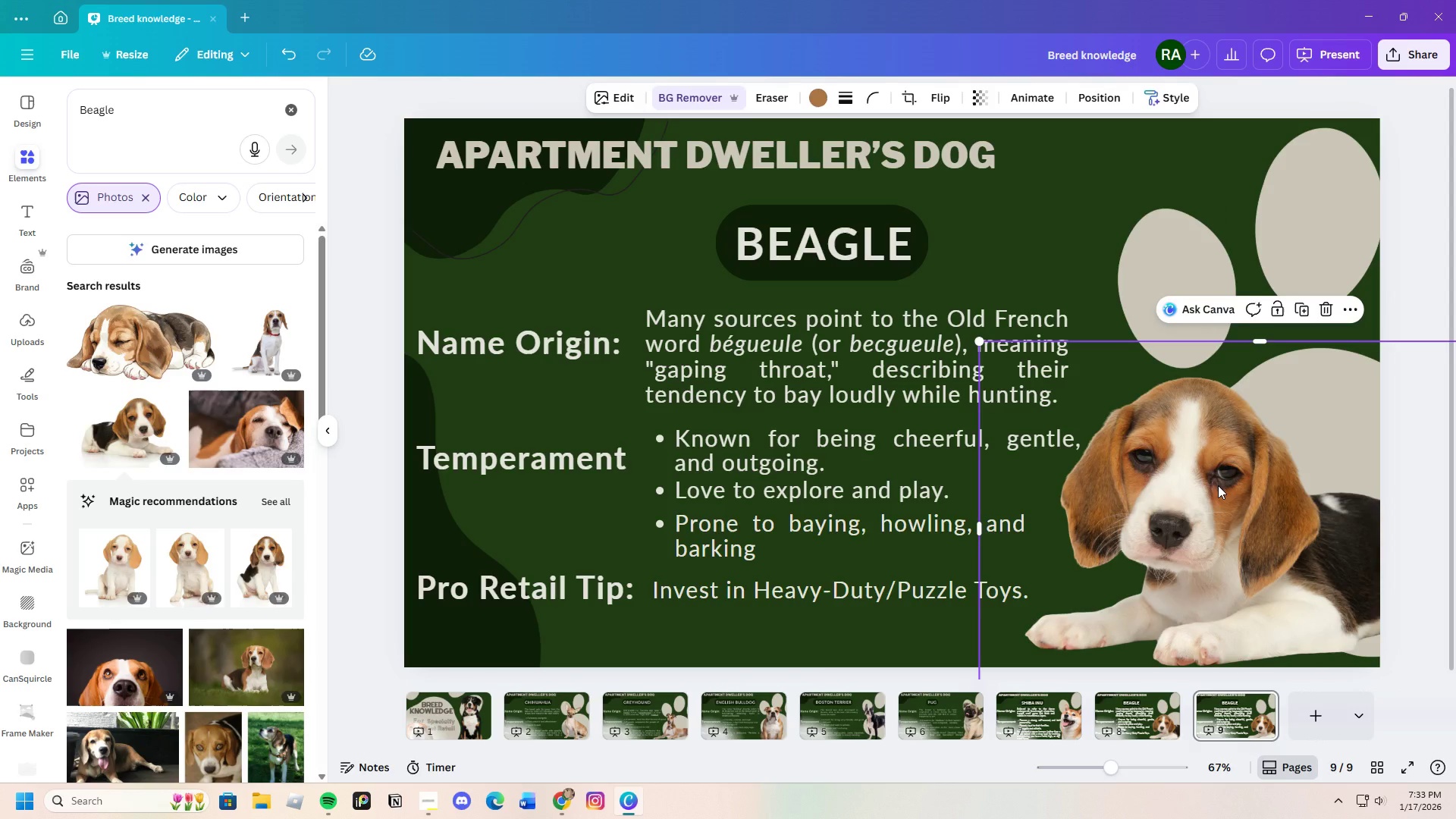 
key(Backspace)
 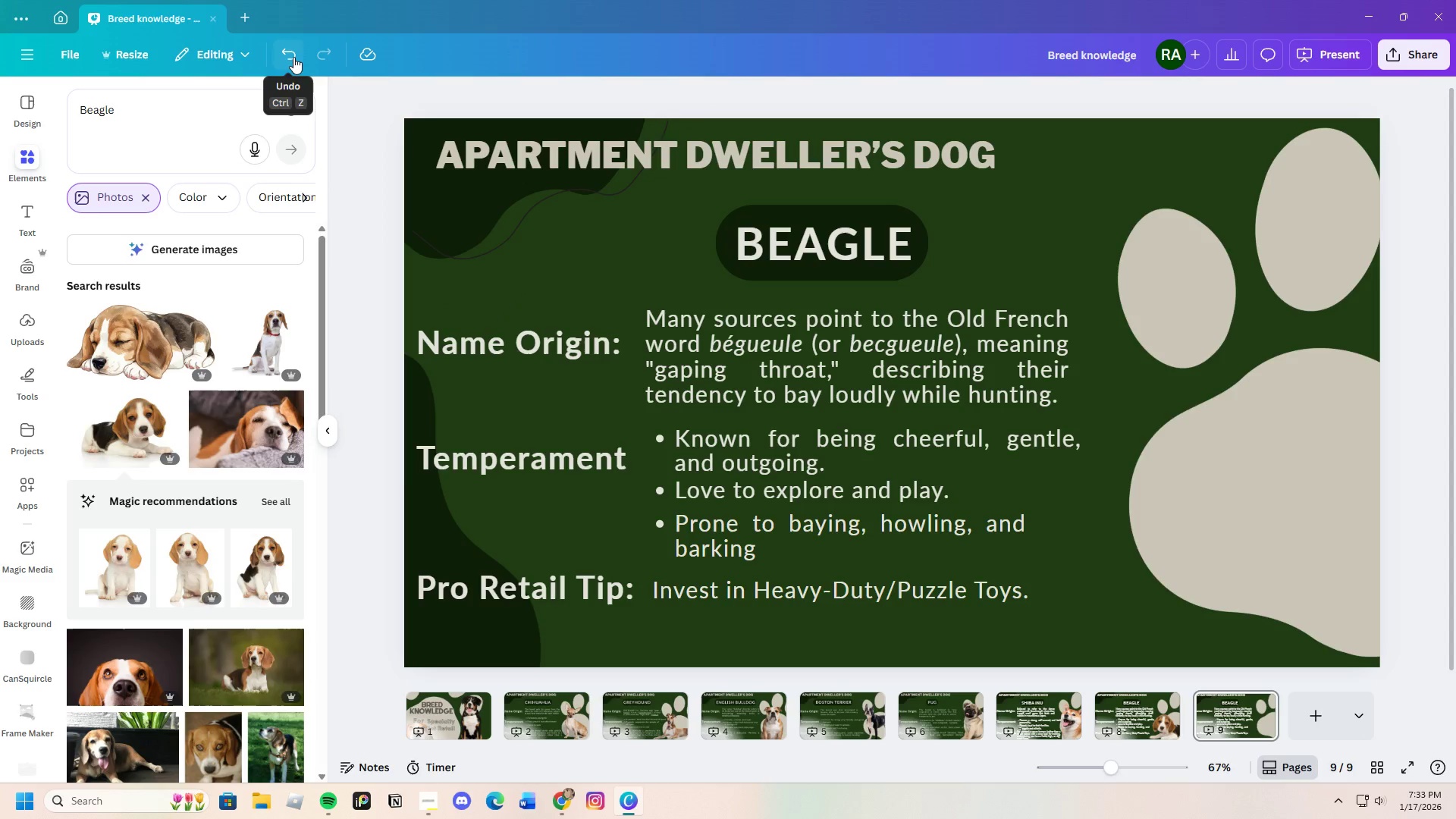 
wait(7.08)
 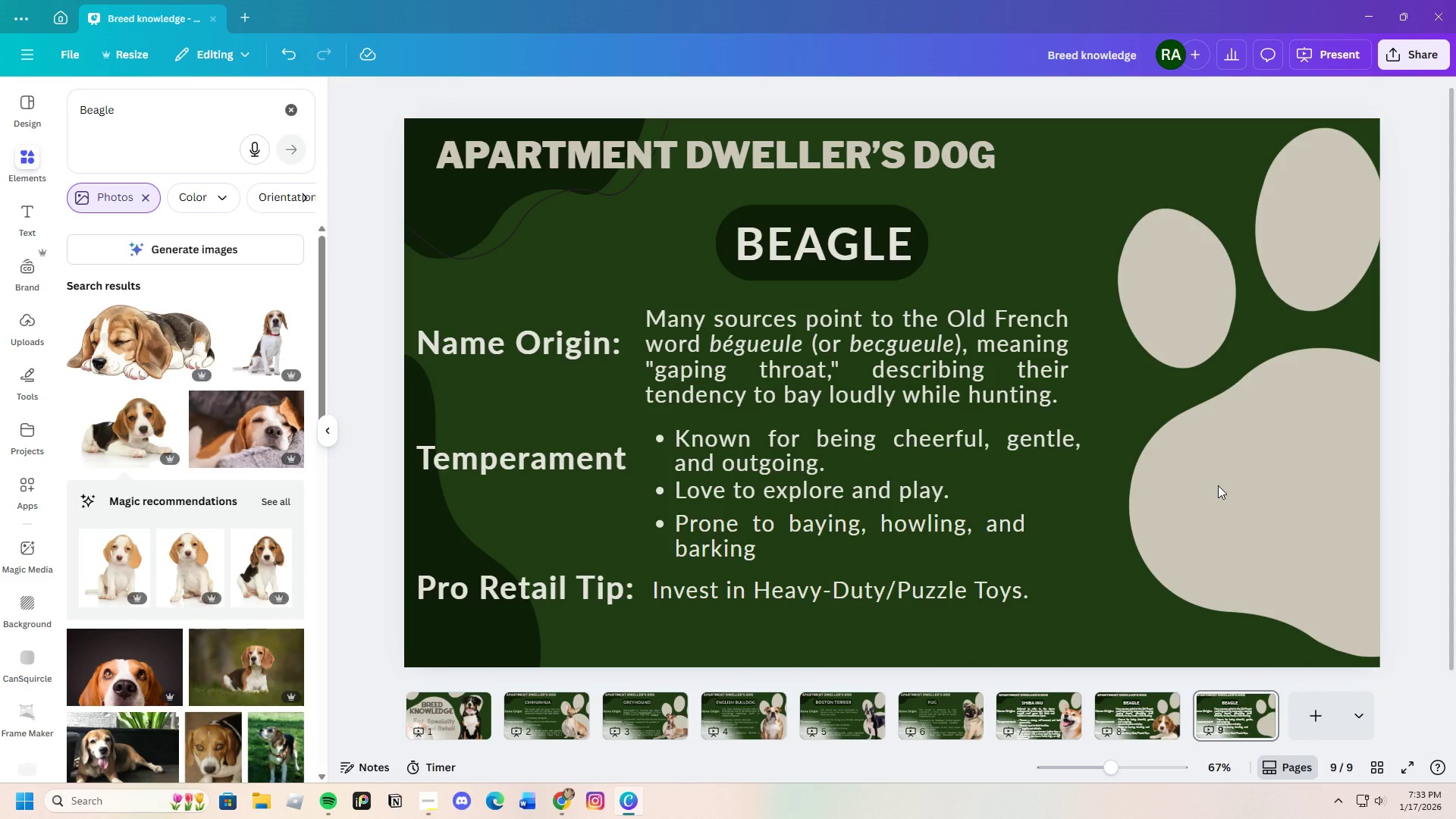 
left_click([1257, 704])
 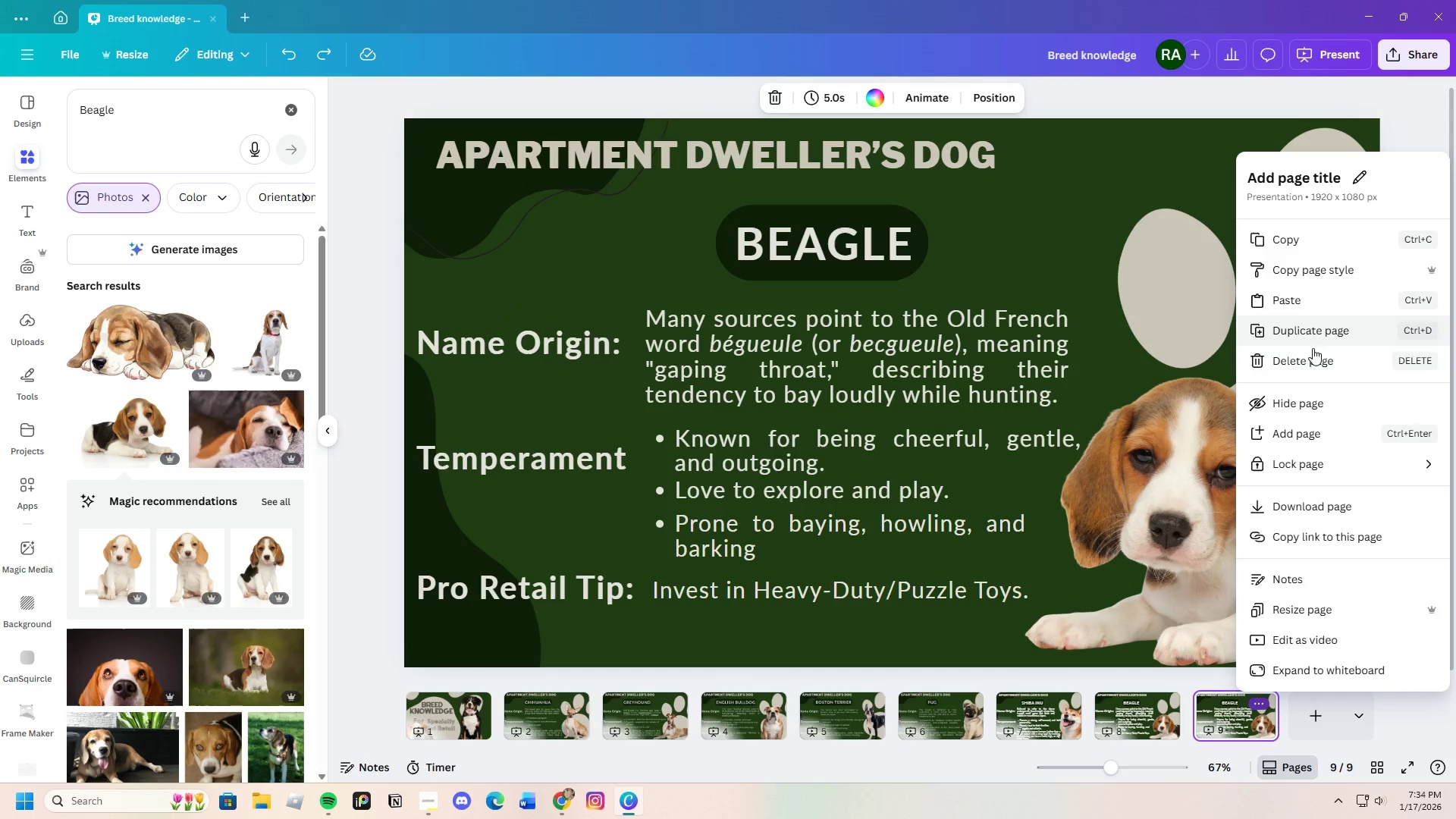 
left_click([1312, 335])
 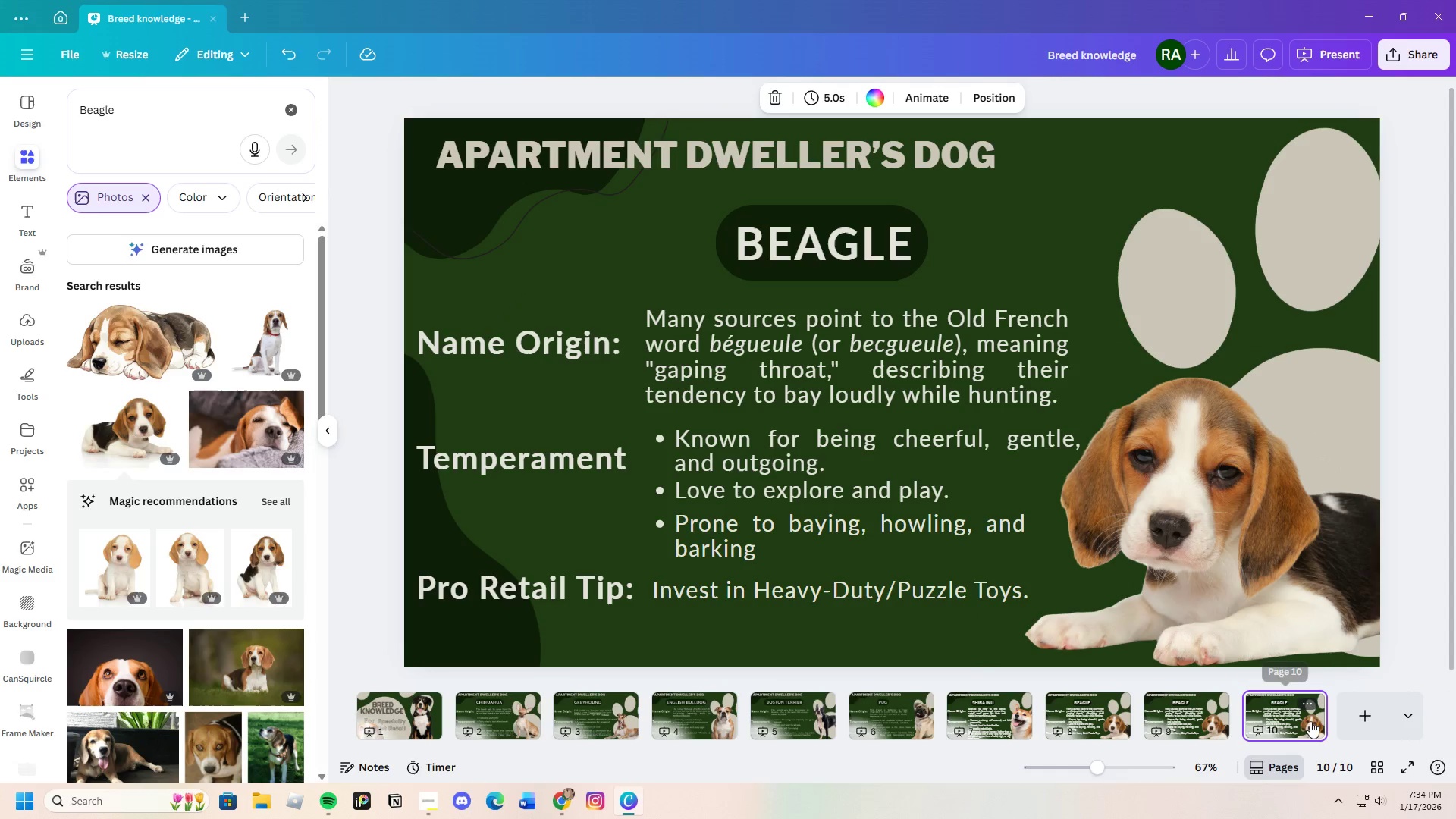 
left_click([1233, 524])
 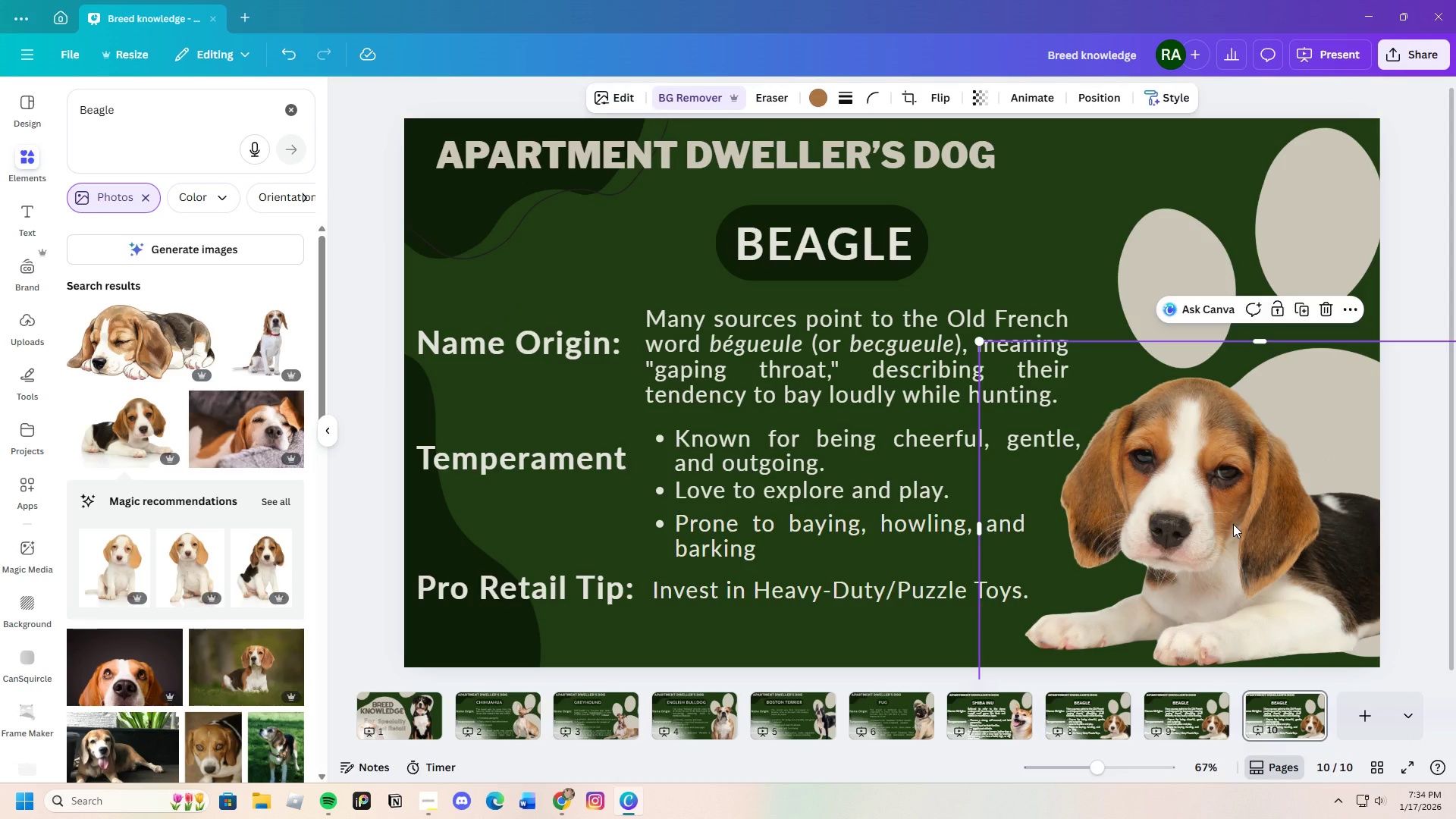 
key(Backspace)
 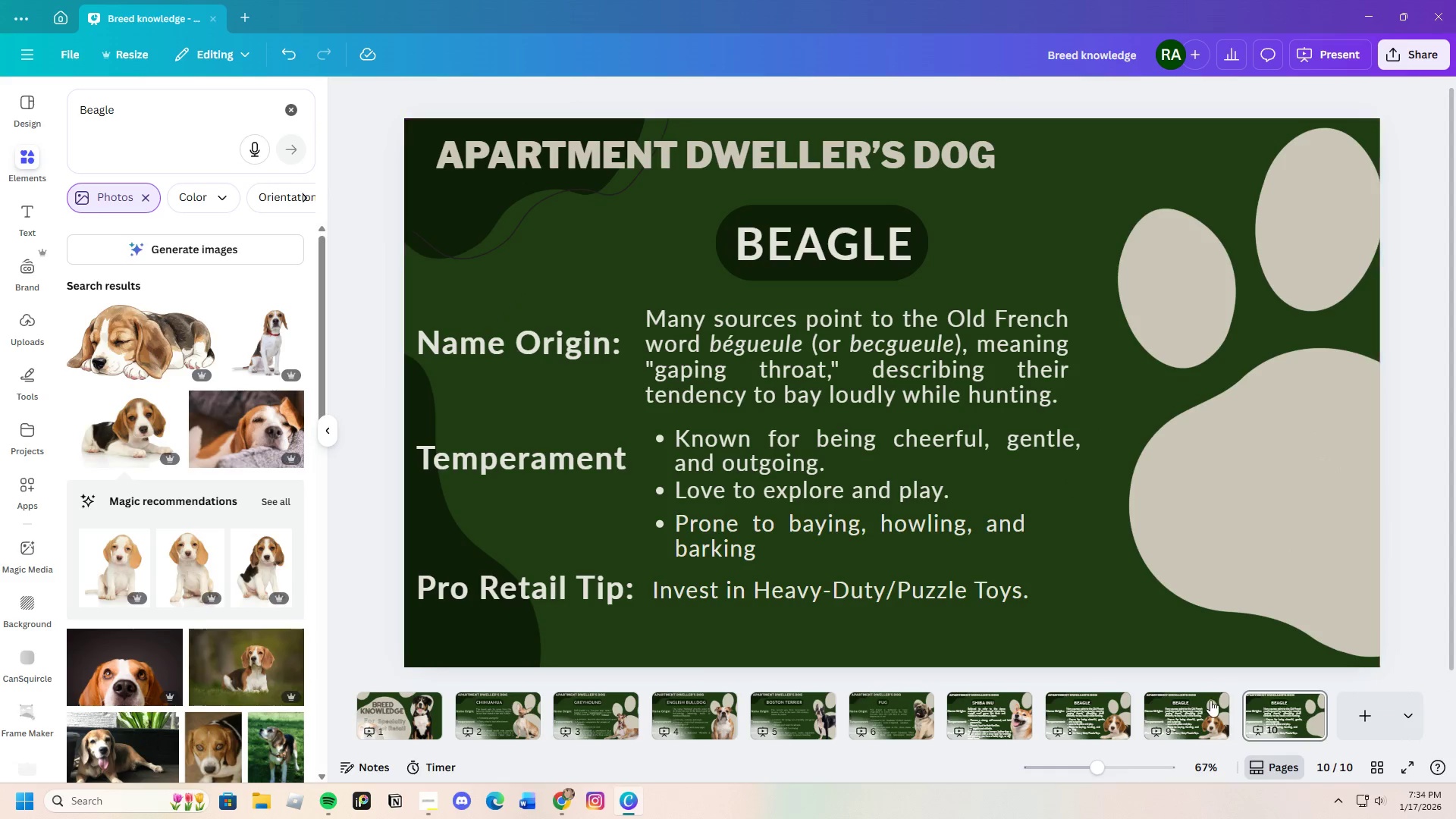 
left_click([1203, 717])
 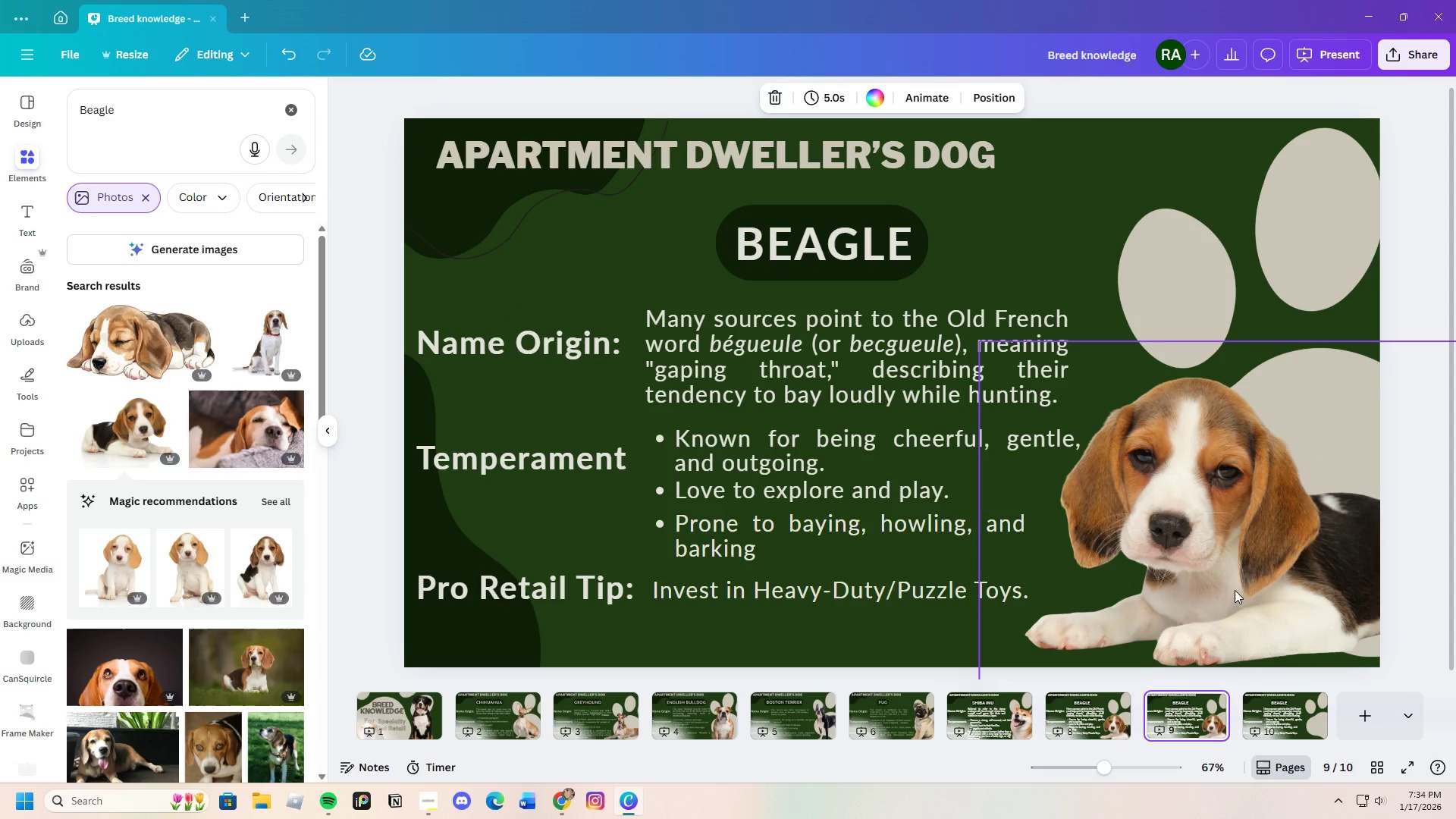 
left_click([1234, 514])
 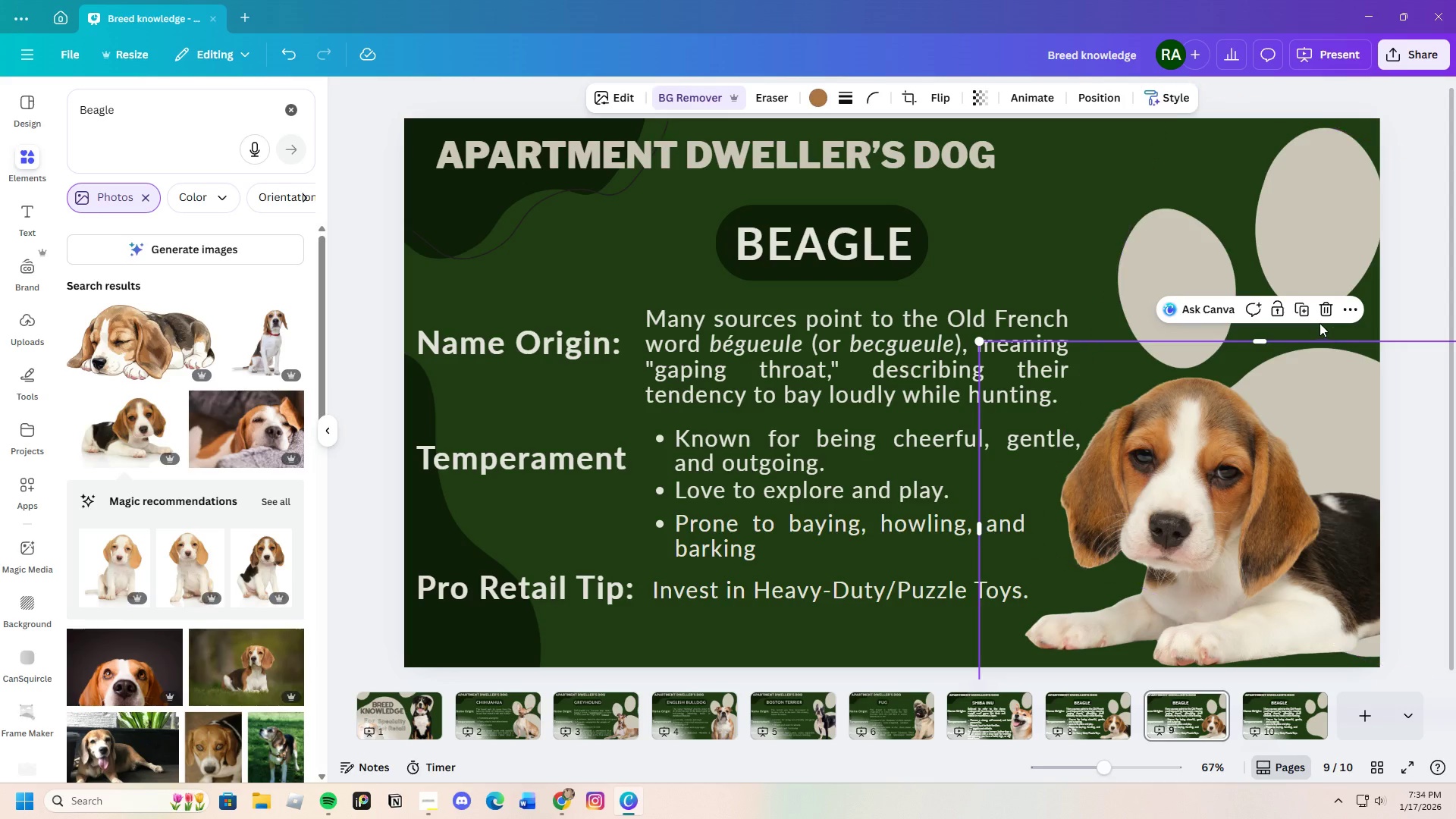 
left_click([1325, 312])
 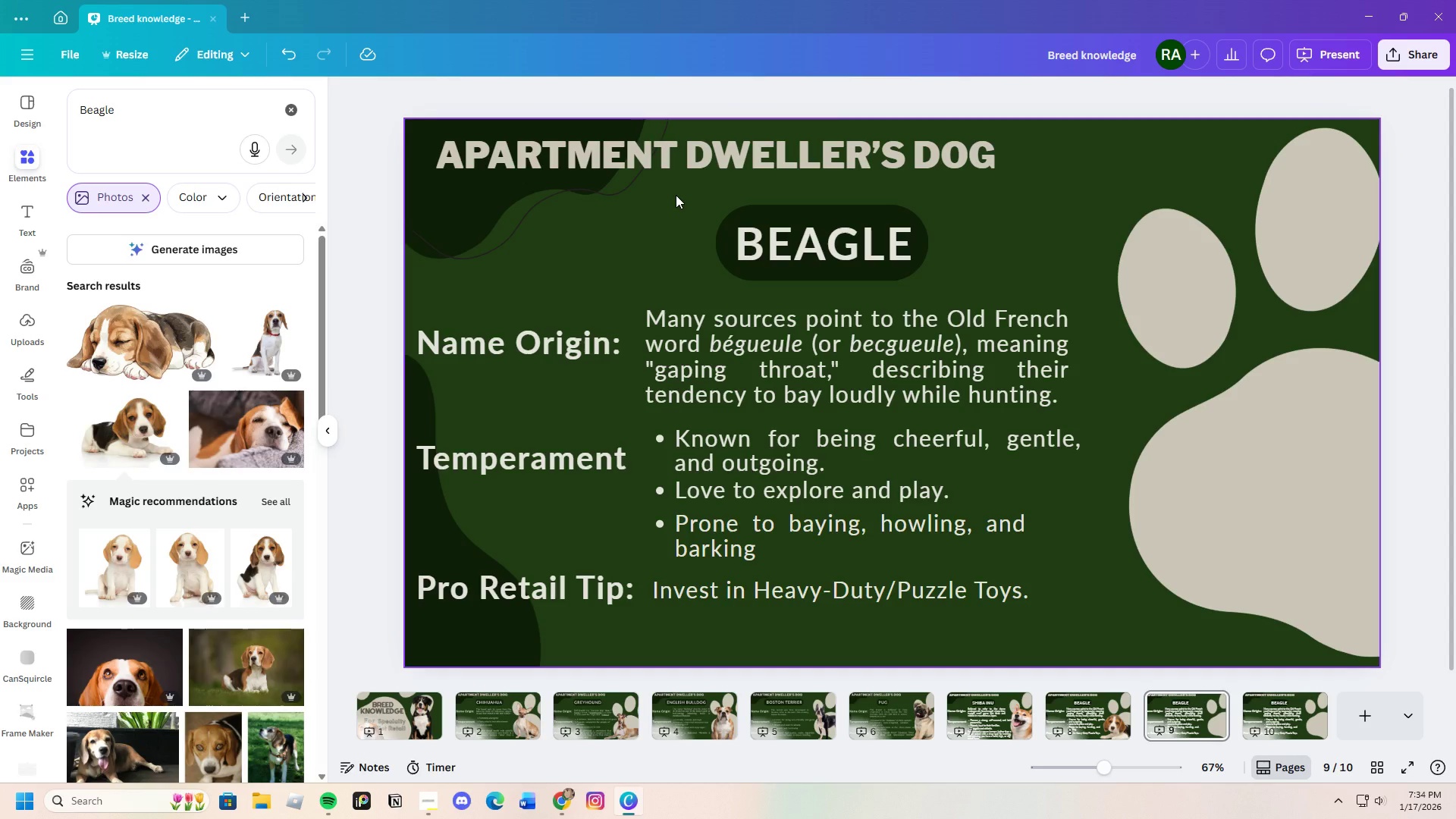 
wait(26.73)
 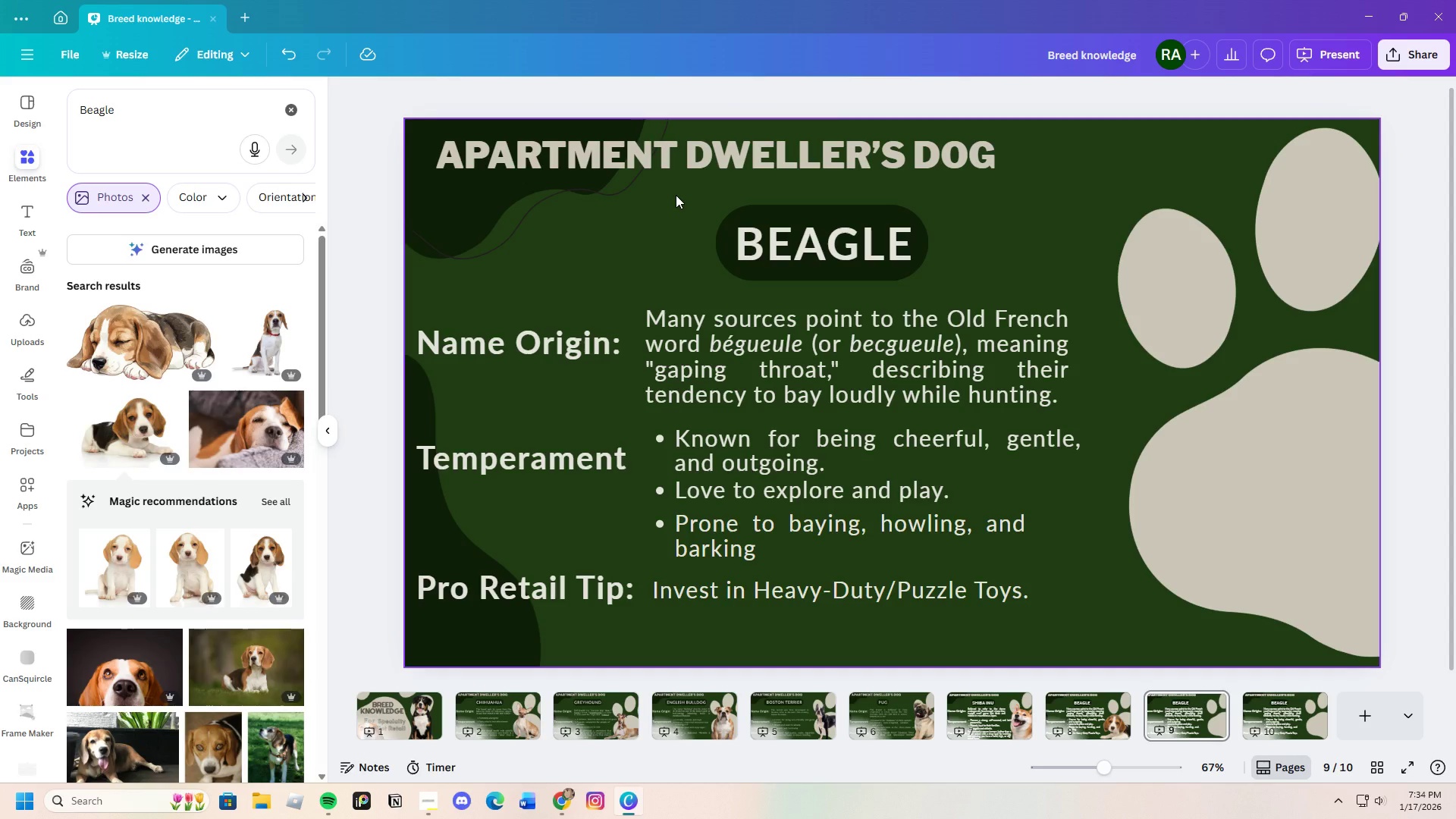 
left_click([682, 175])
 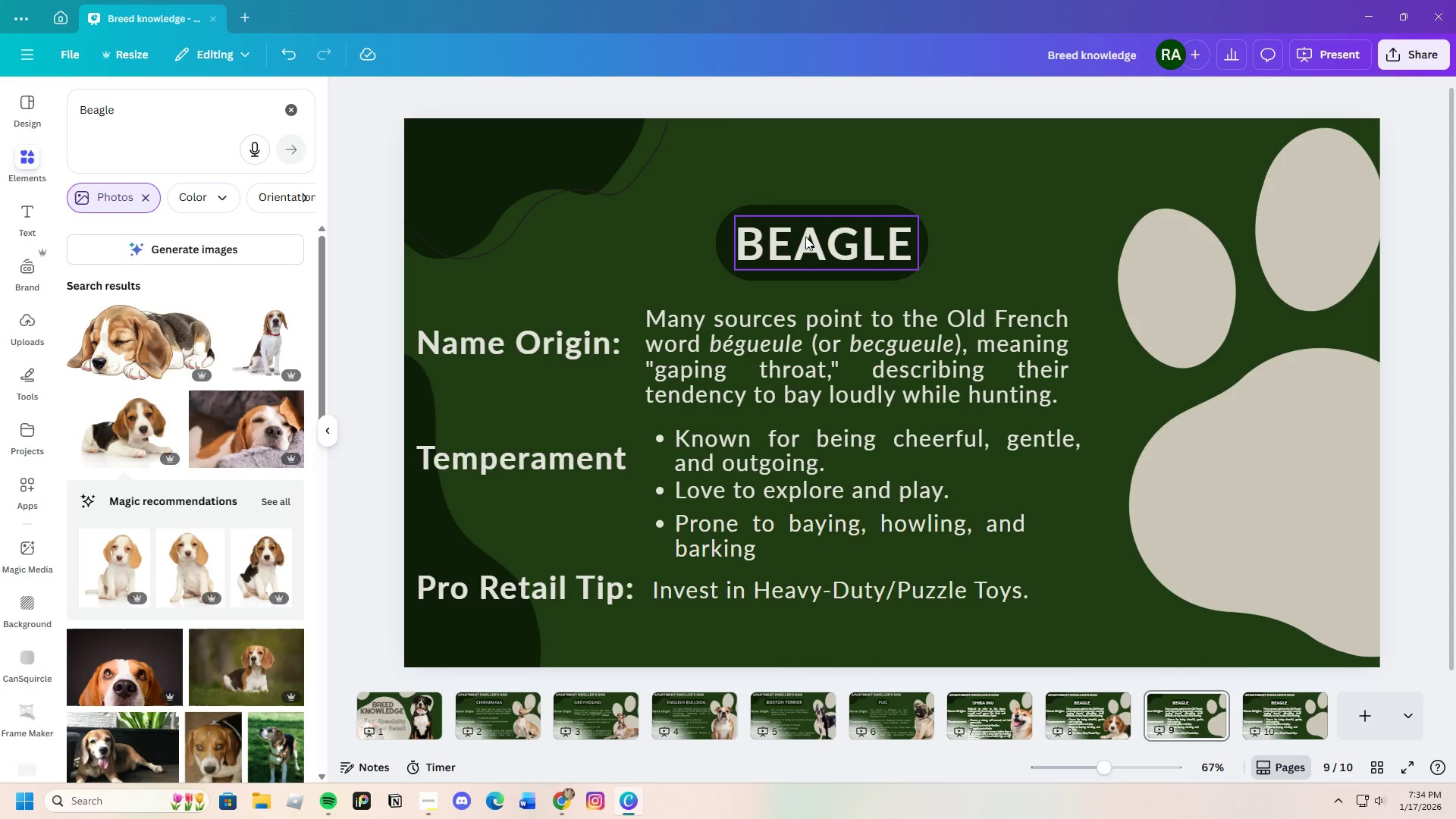 
double_click([824, 248])
 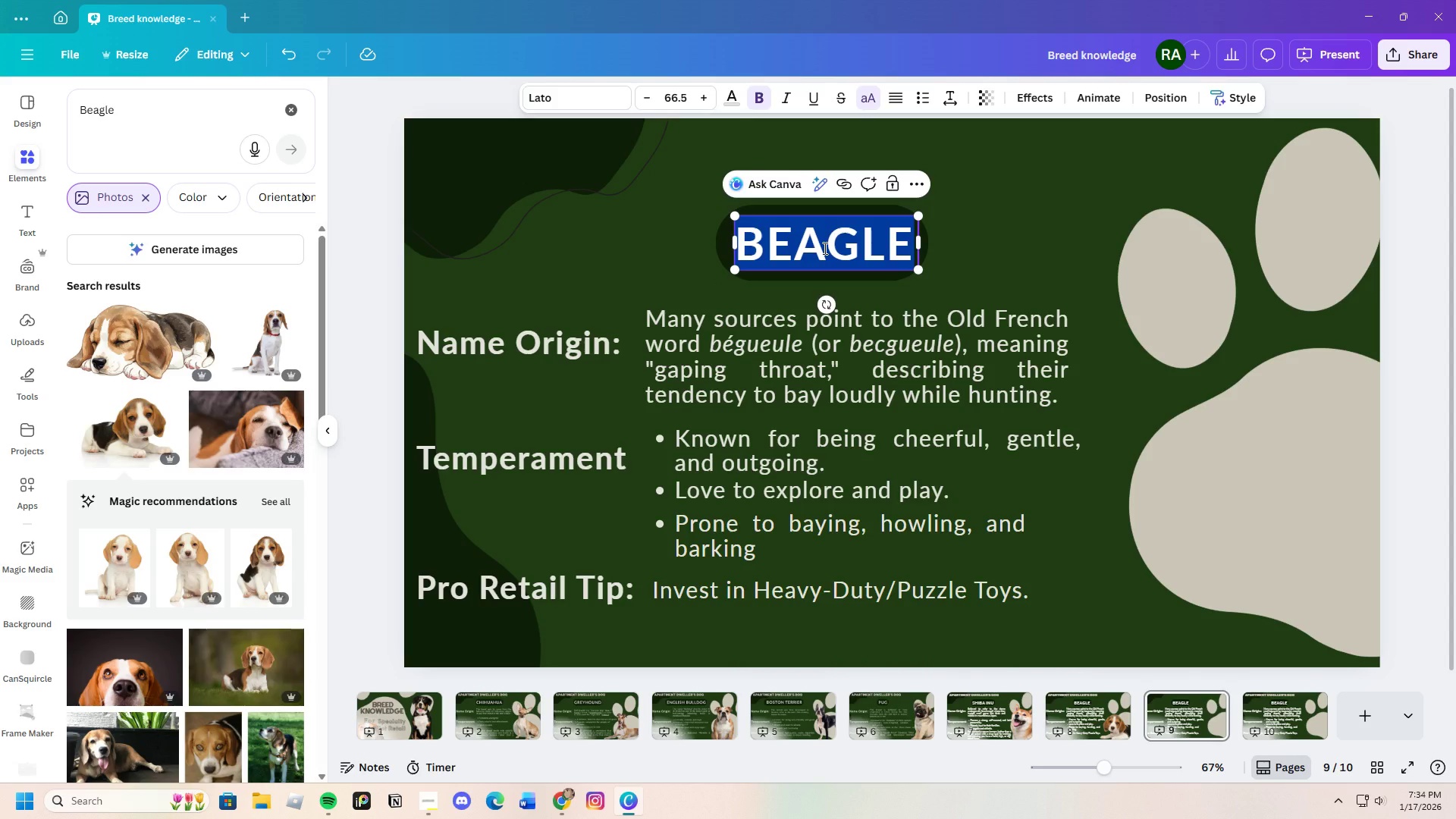 
key(Backspace)
type(Knowledge check)
 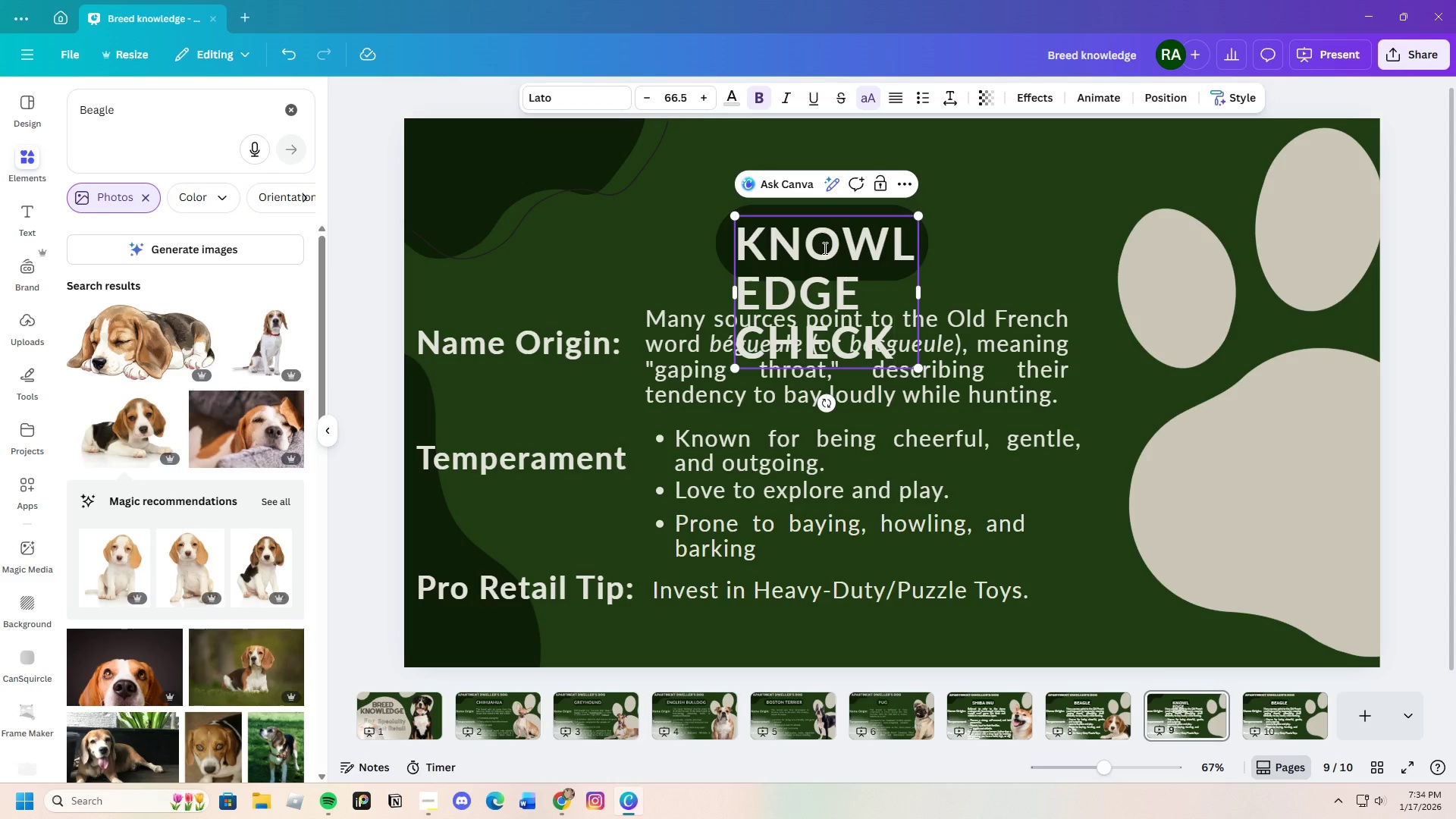 
left_click_drag(start_coordinate=[922, 293], to_coordinate=[1295, 282])
 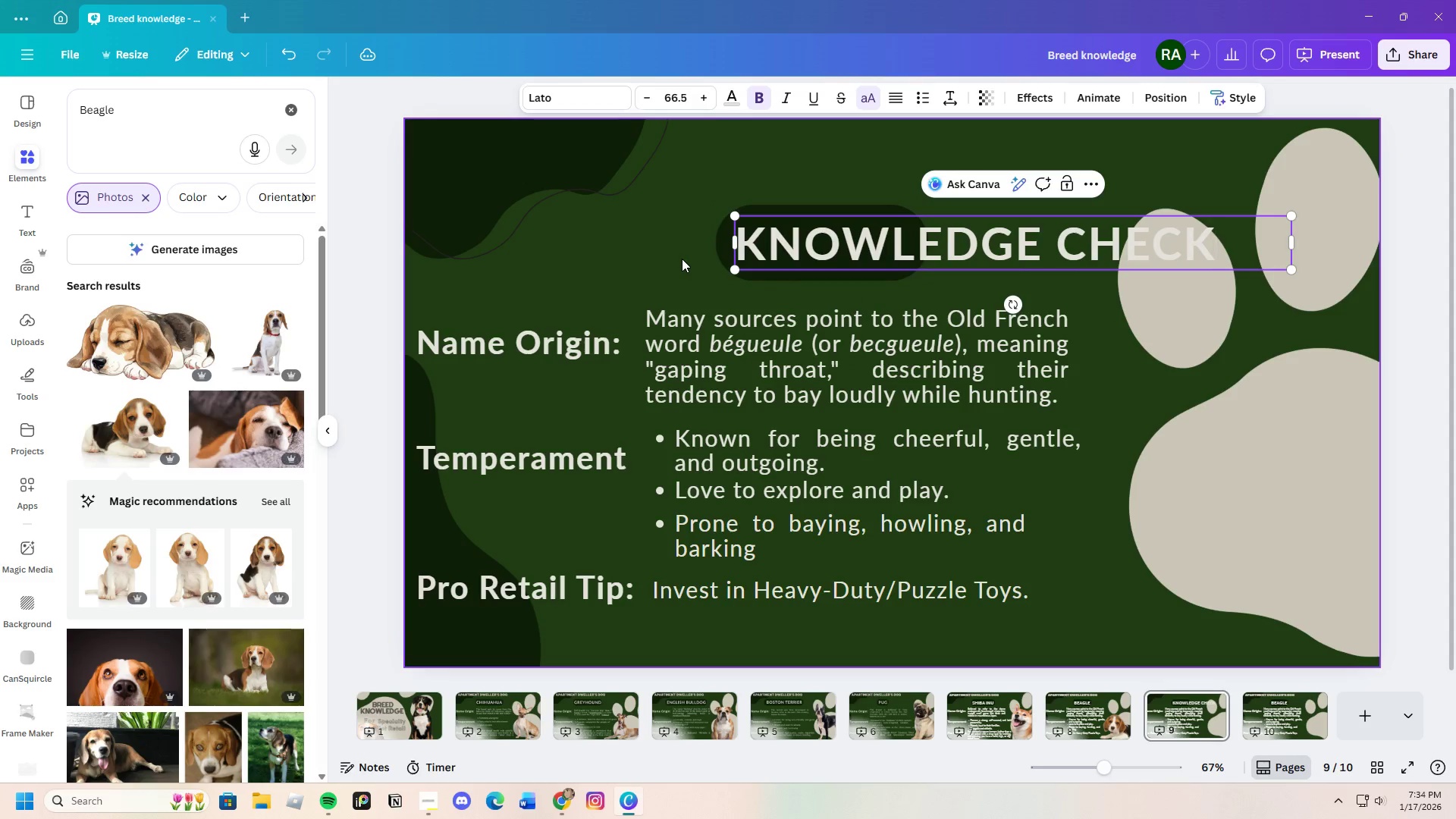 
left_click([681, 259])
 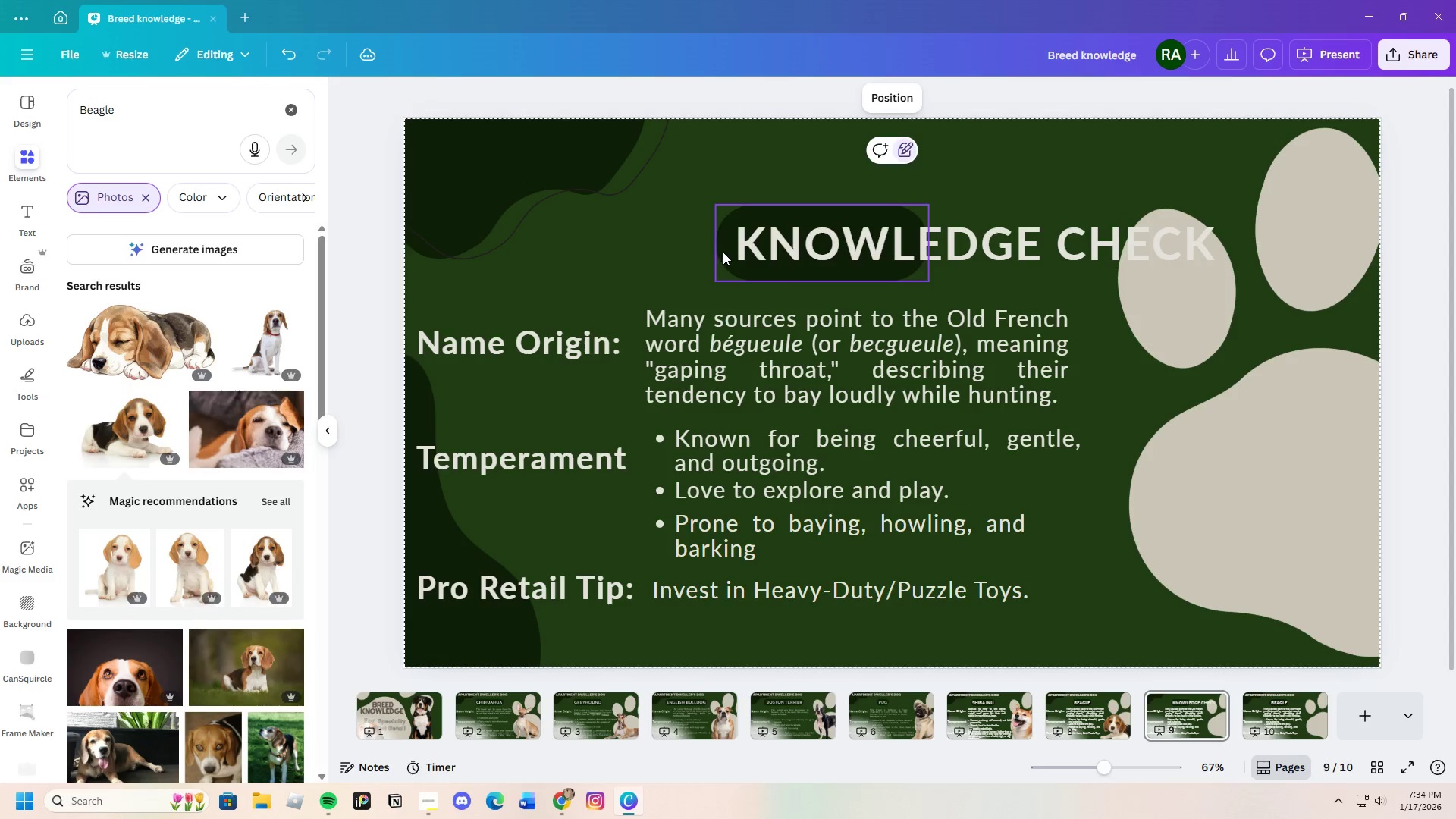 
left_click([723, 252])
 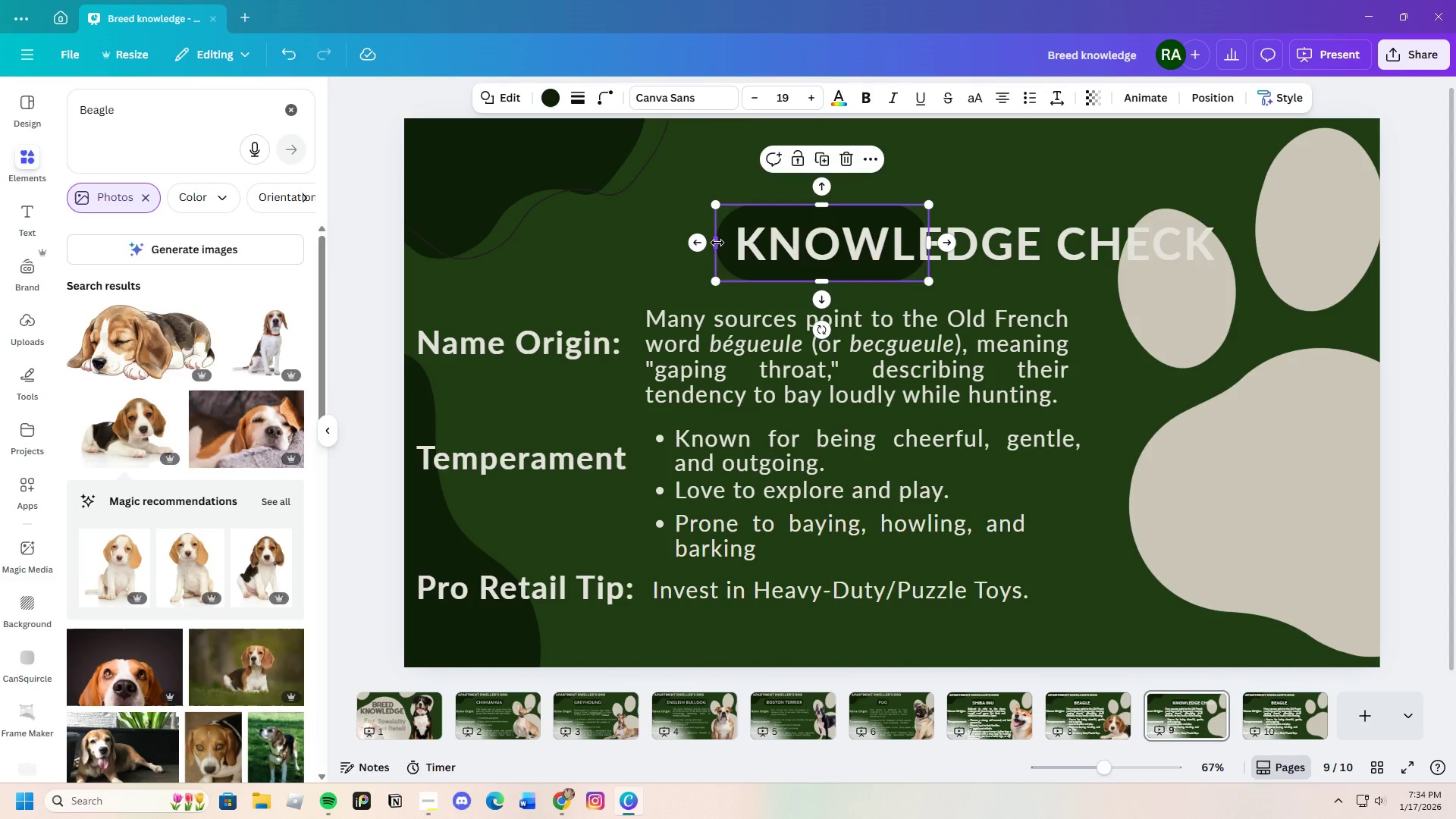 
left_click_drag(start_coordinate=[717, 243], to_coordinate=[488, 228])
 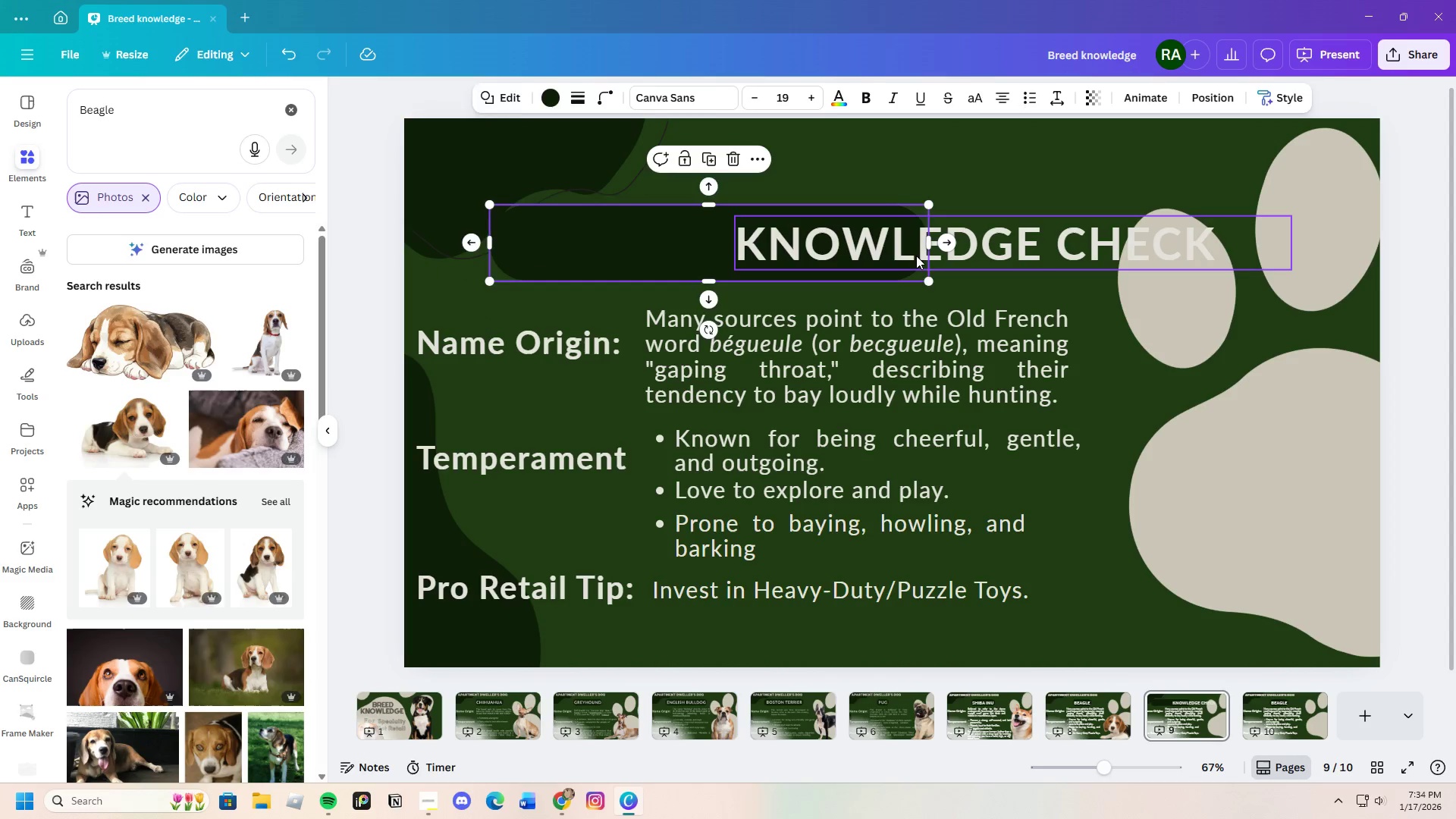 
left_click([916, 256])
 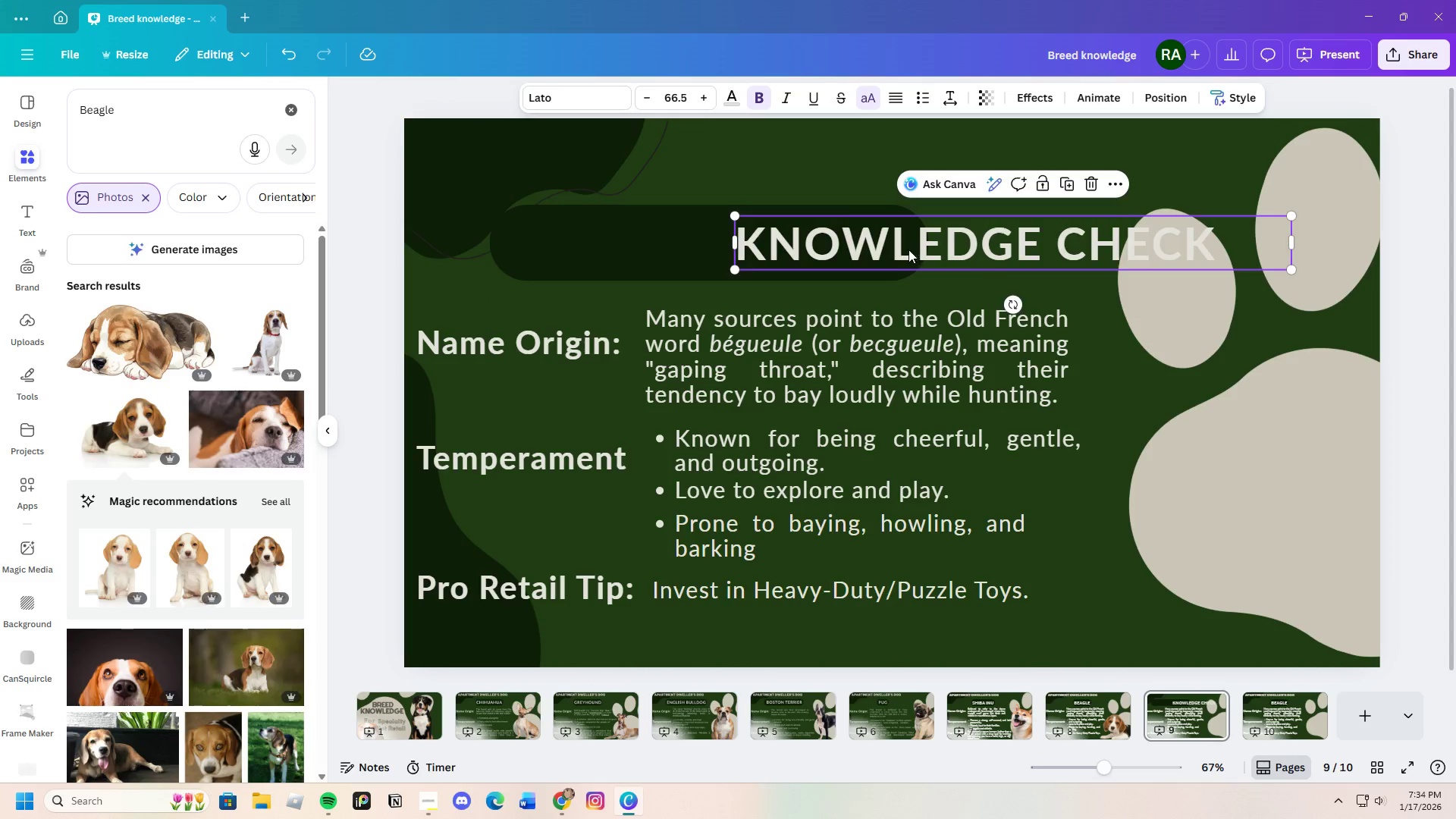 
left_click_drag(start_coordinate=[908, 249], to_coordinate=[692, 252])
 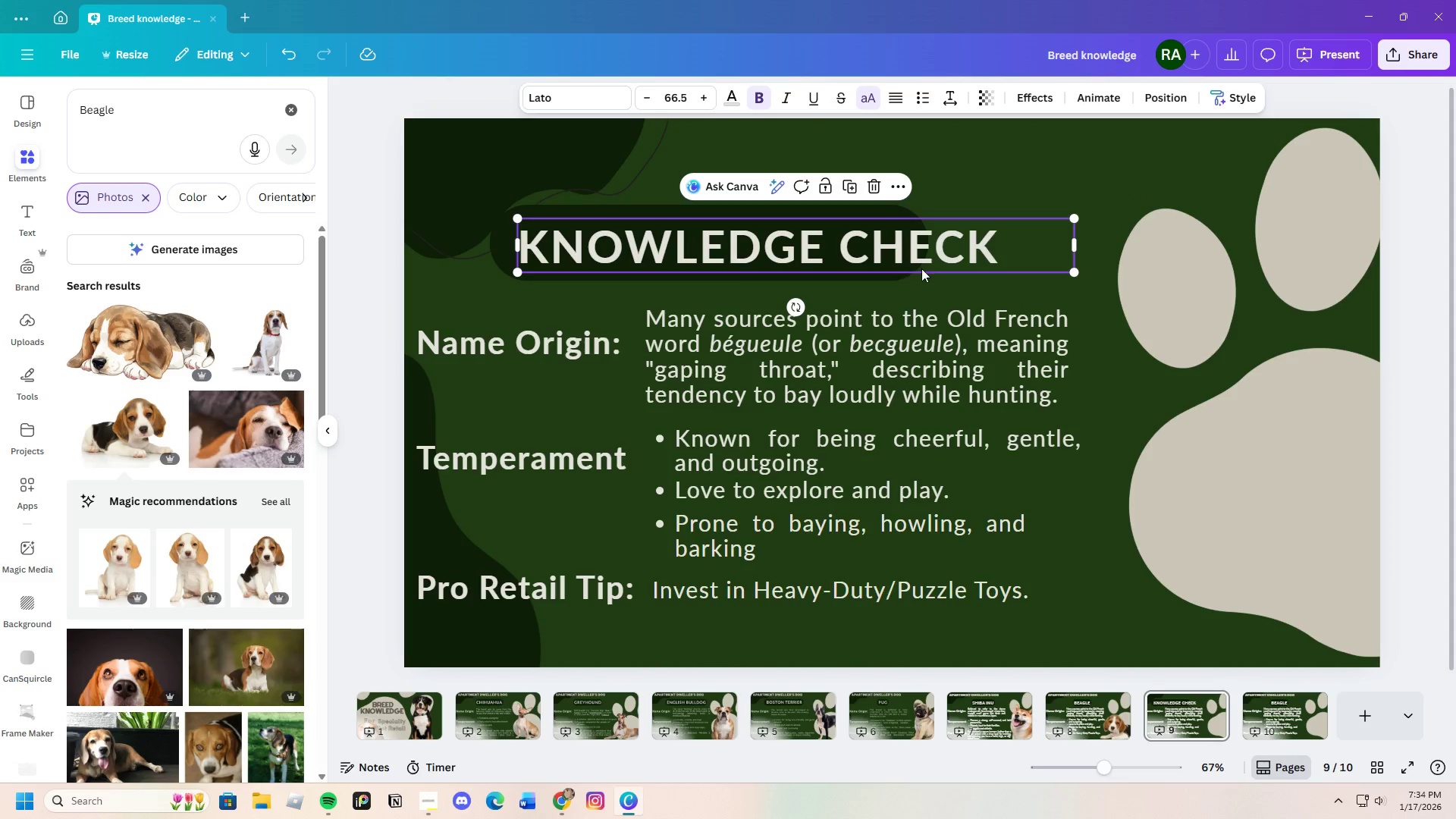 
left_click([877, 275])
 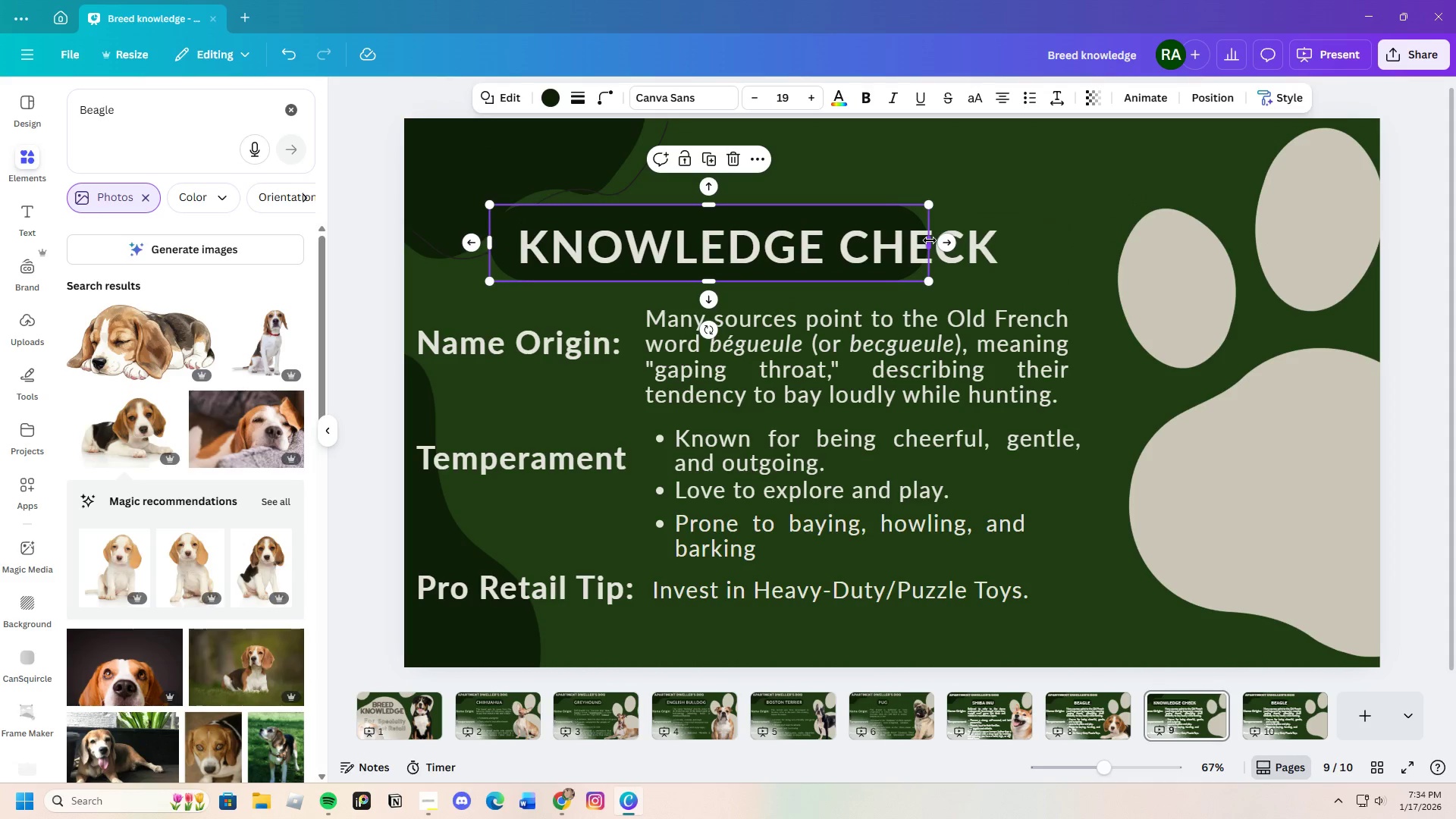 
left_click_drag(start_coordinate=[930, 240], to_coordinate=[1046, 243])
 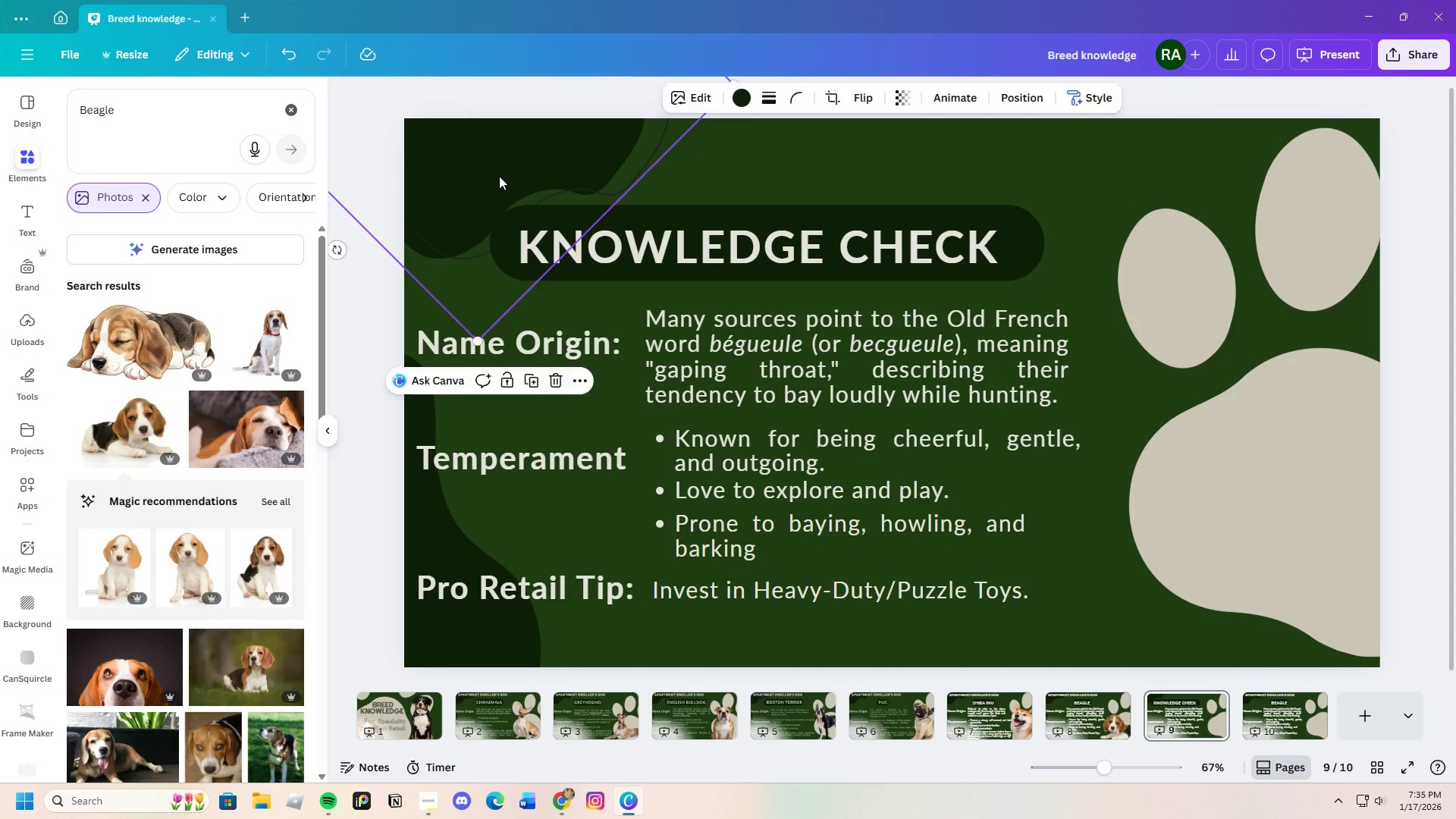 
left_click_drag(start_coordinate=[498, 176], to_coordinate=[483, 155])
 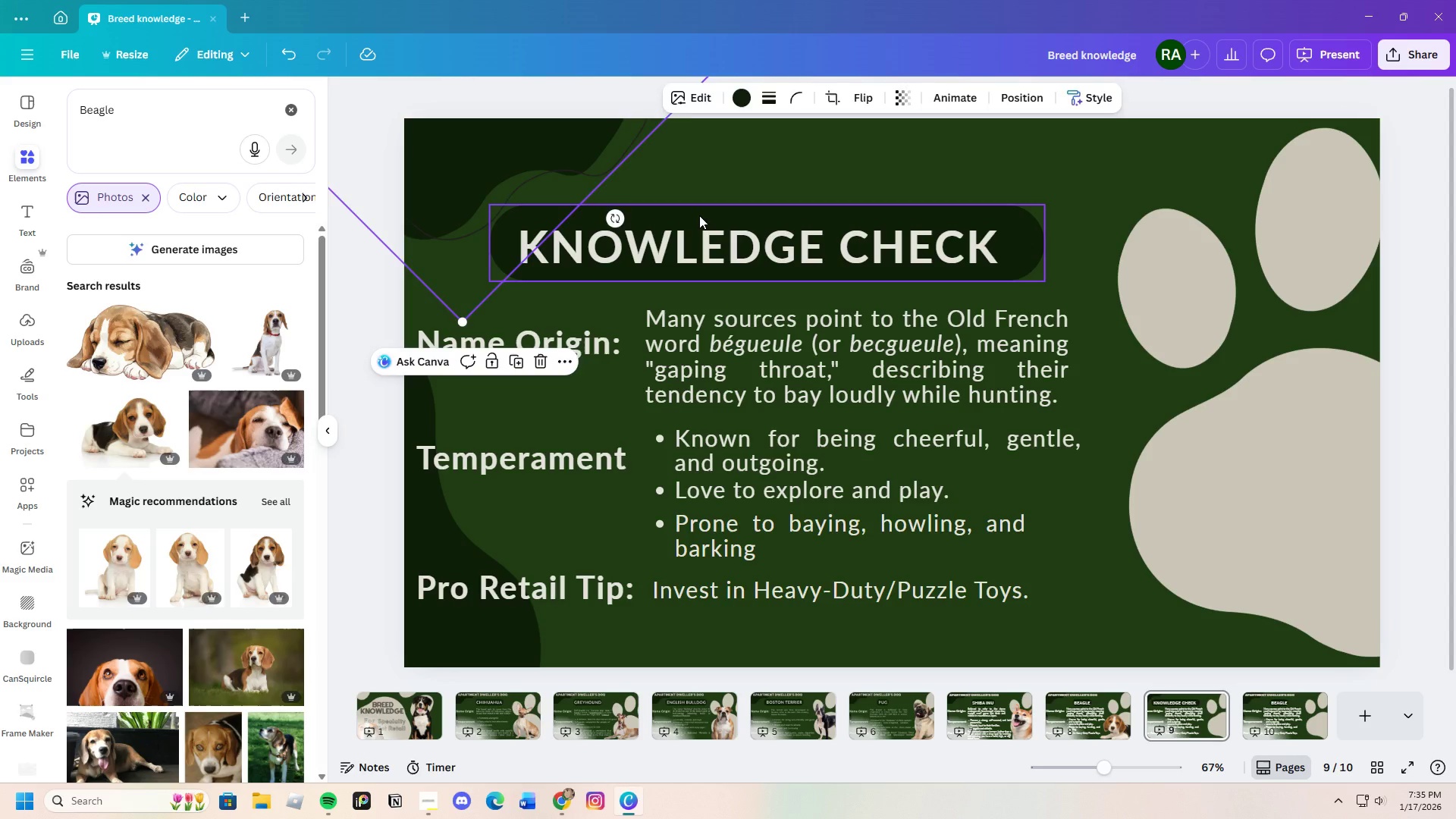 
left_click_drag(start_coordinate=[699, 215], to_coordinate=[730, 224])
 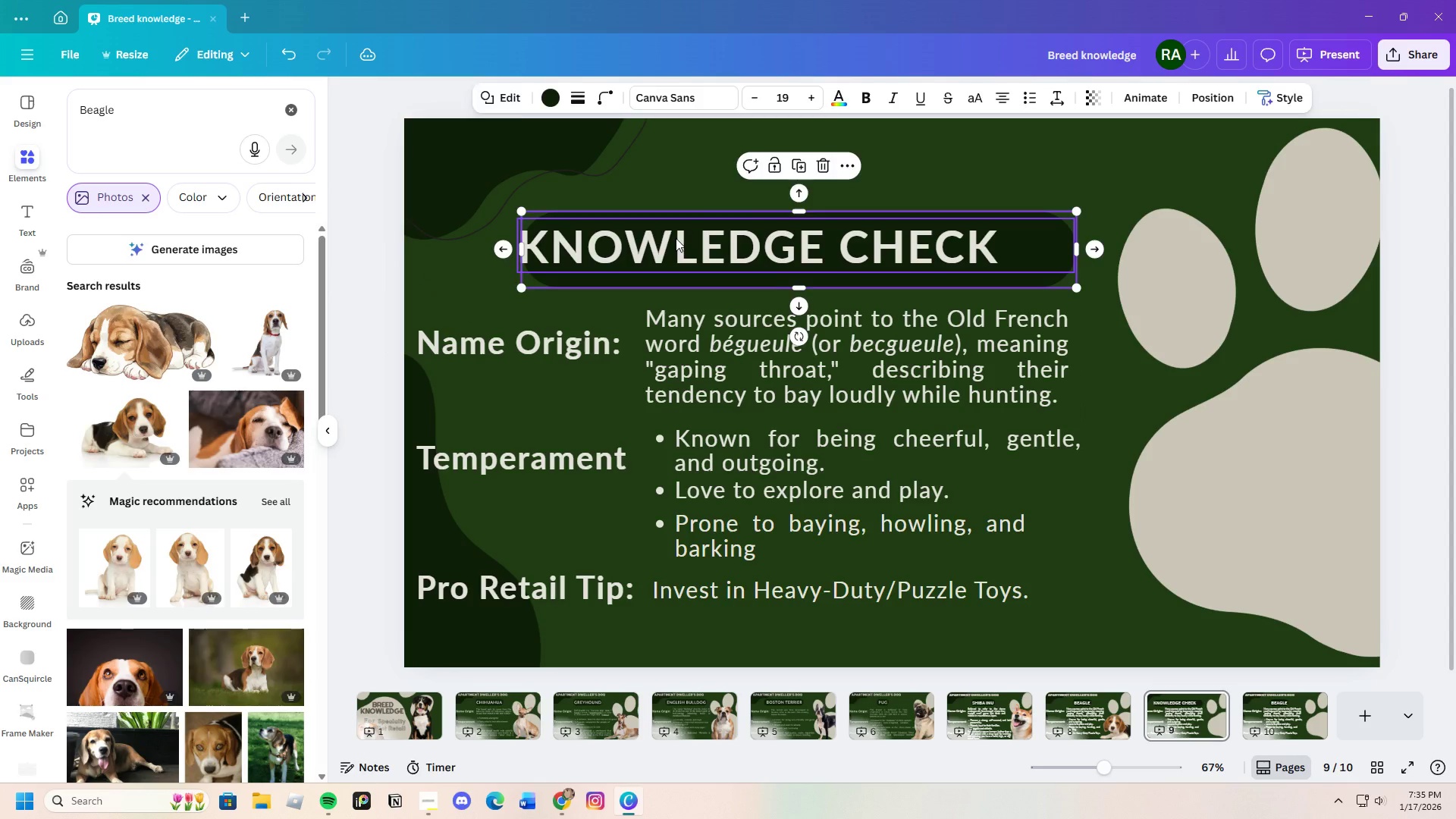 
left_click([676, 238])
 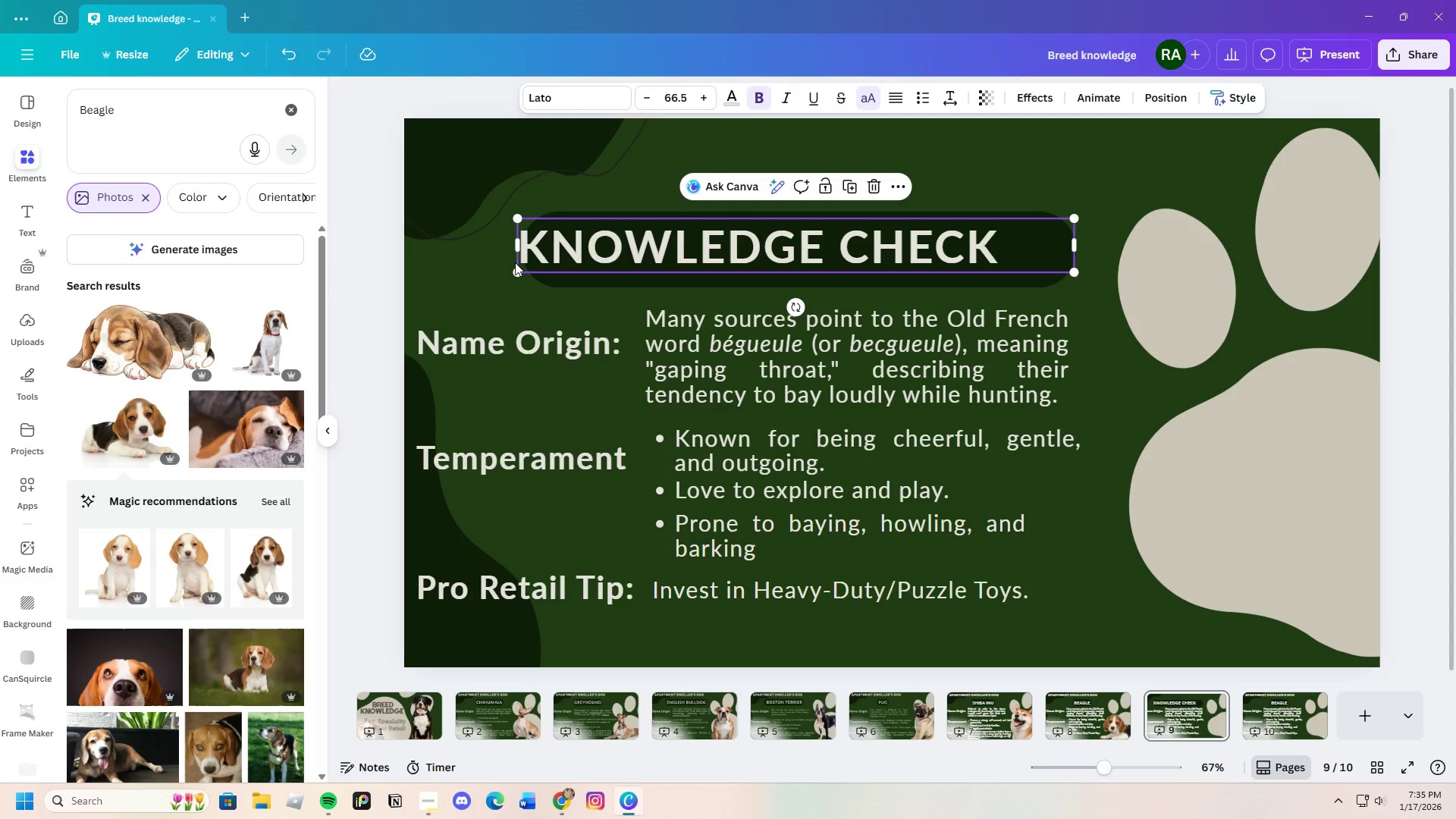 
left_click([451, 262])
 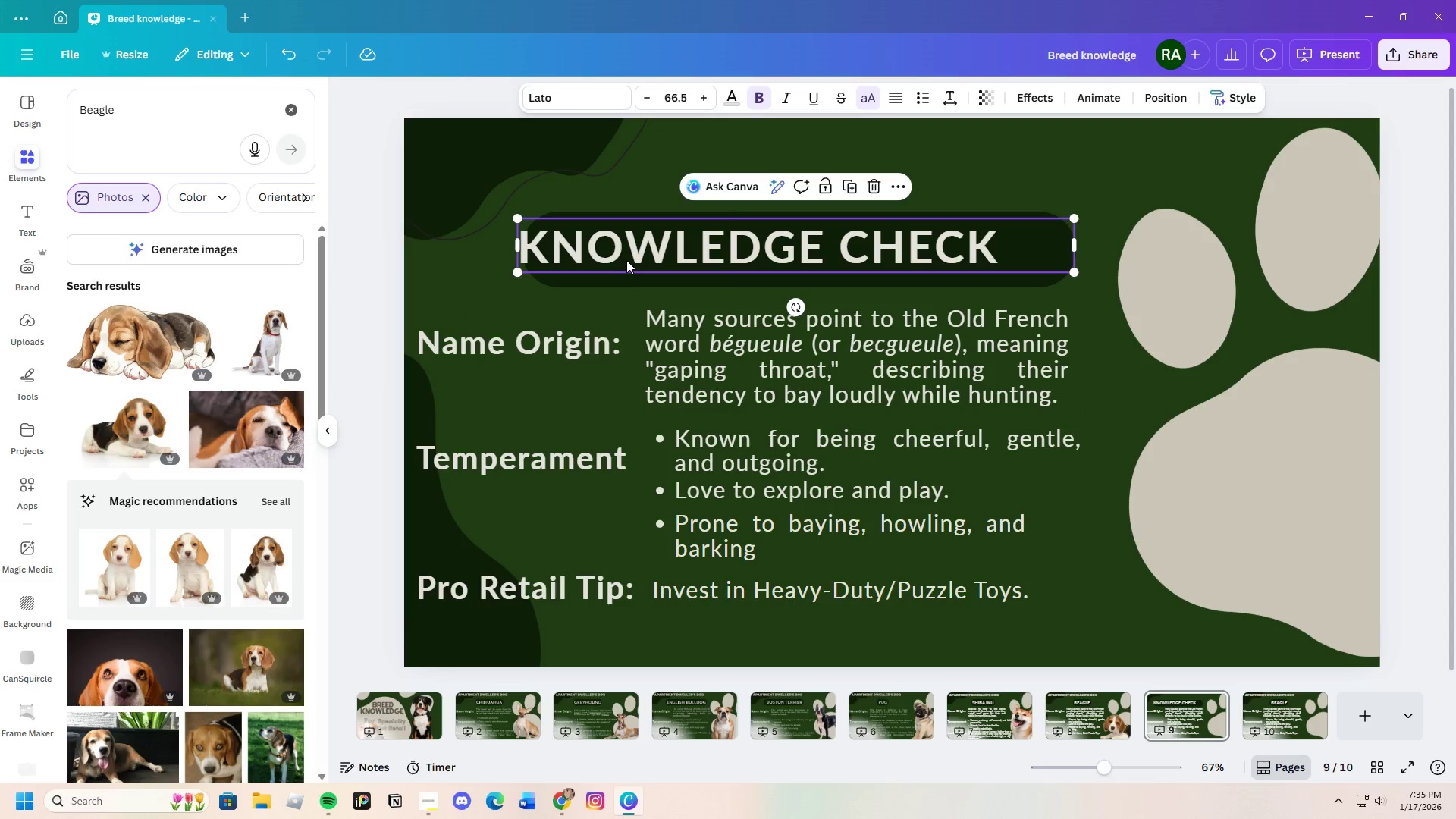 
left_click_drag(start_coordinate=[626, 260], to_coordinate=[651, 260])
 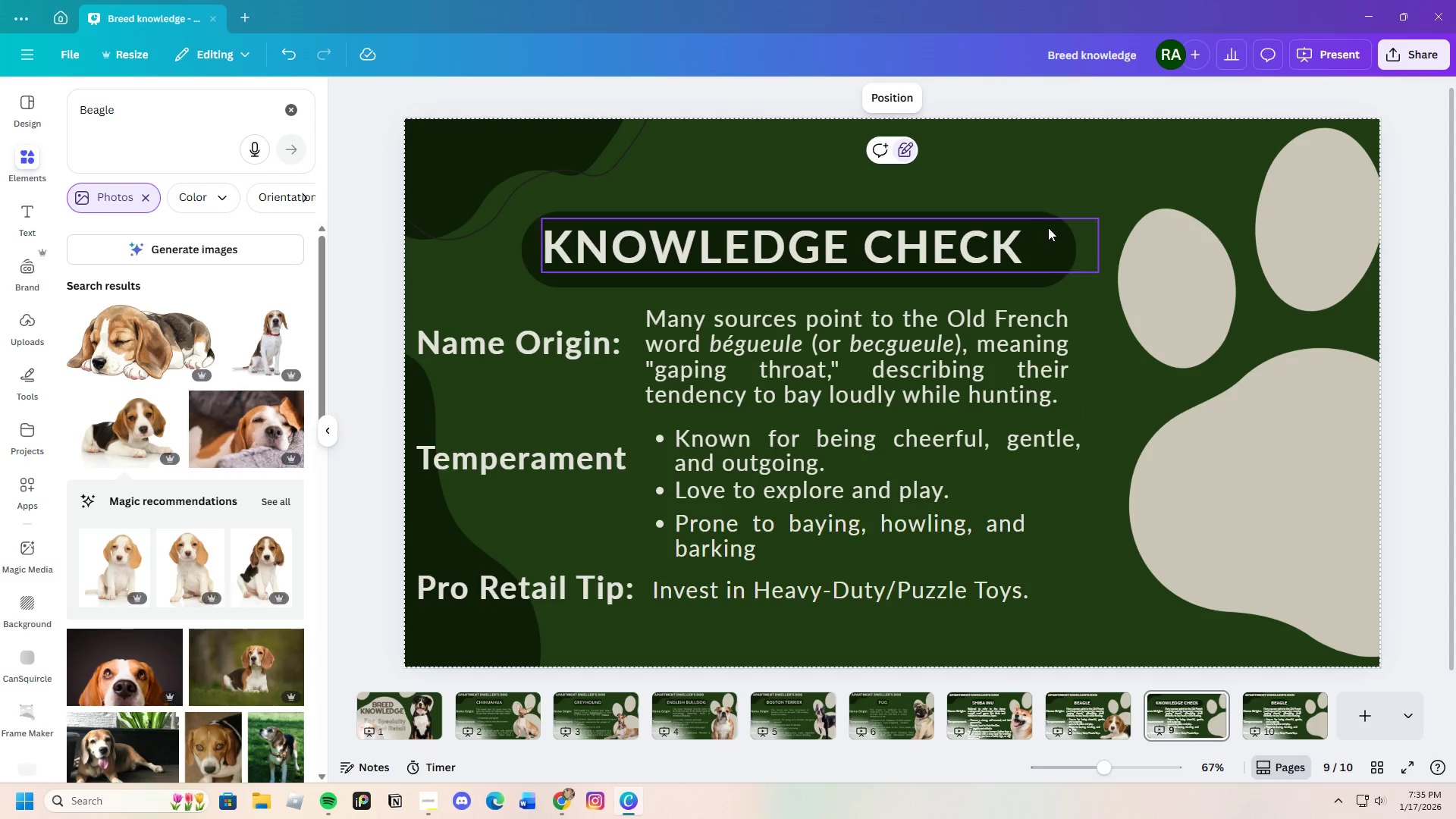 
left_click([1051, 232])
 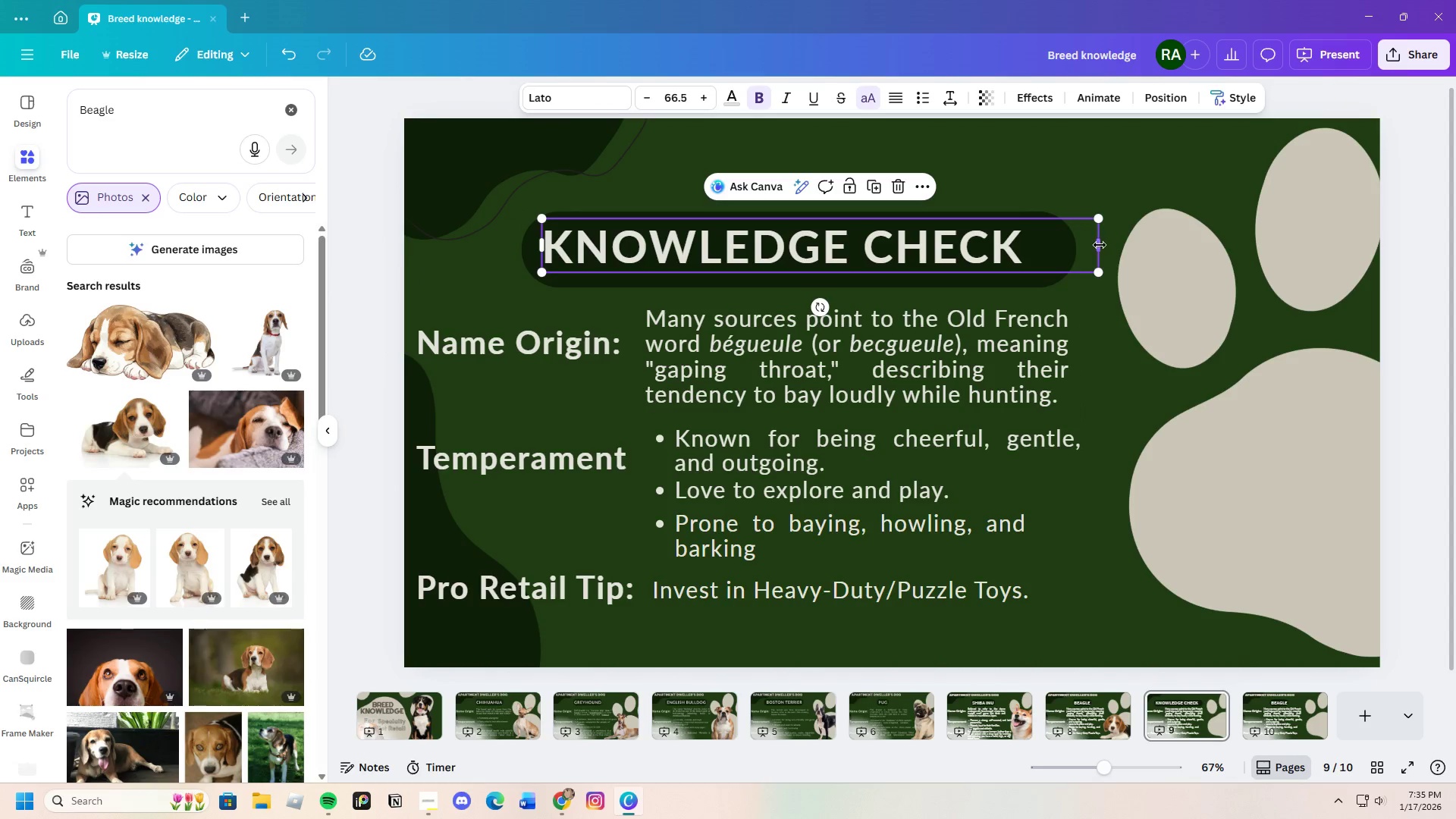 
left_click_drag(start_coordinate=[1098, 245], to_coordinate=[1116, 248])
 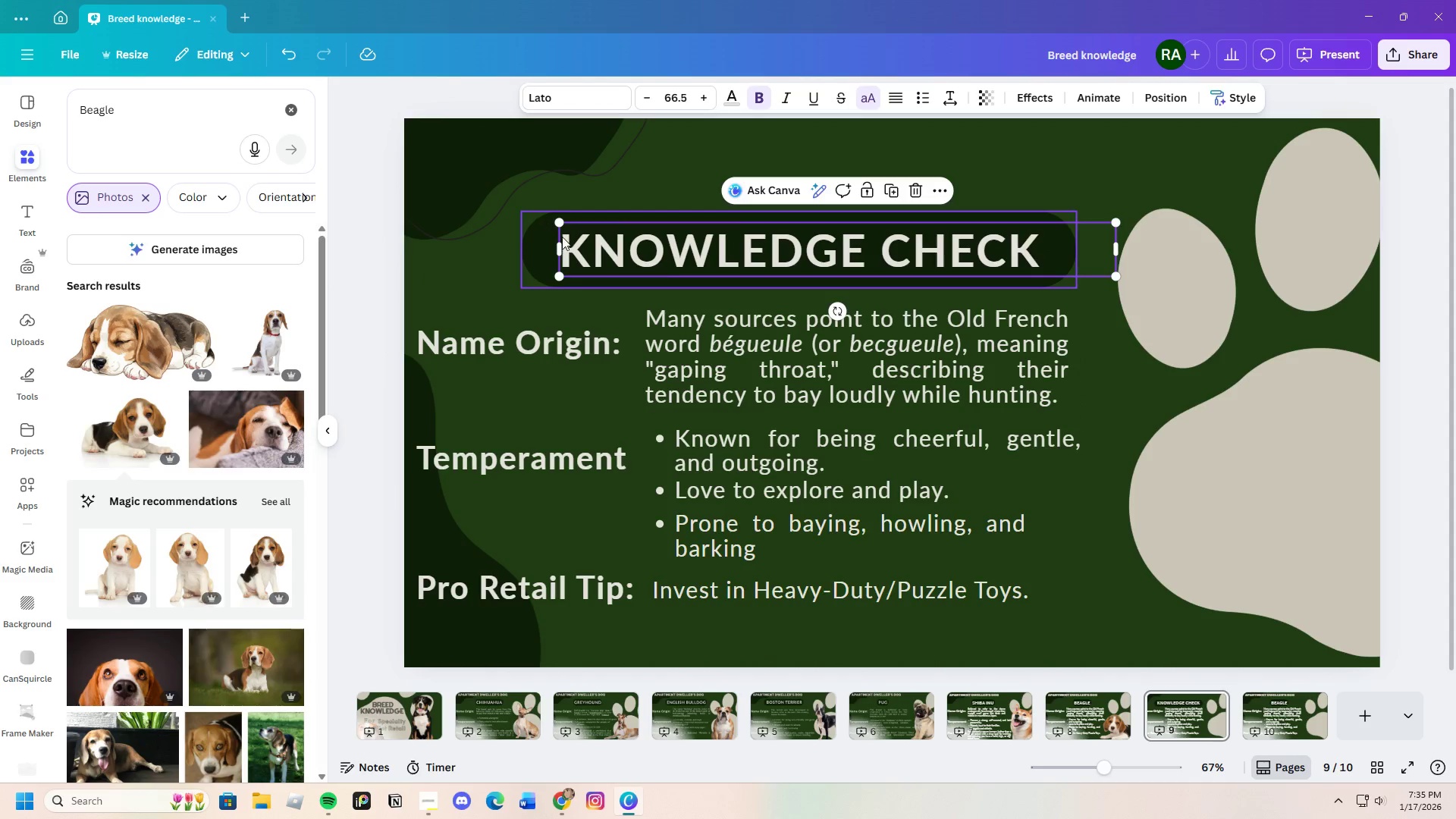 
left_click_drag(start_coordinate=[661, 251], to_coordinate=[743, 262])
 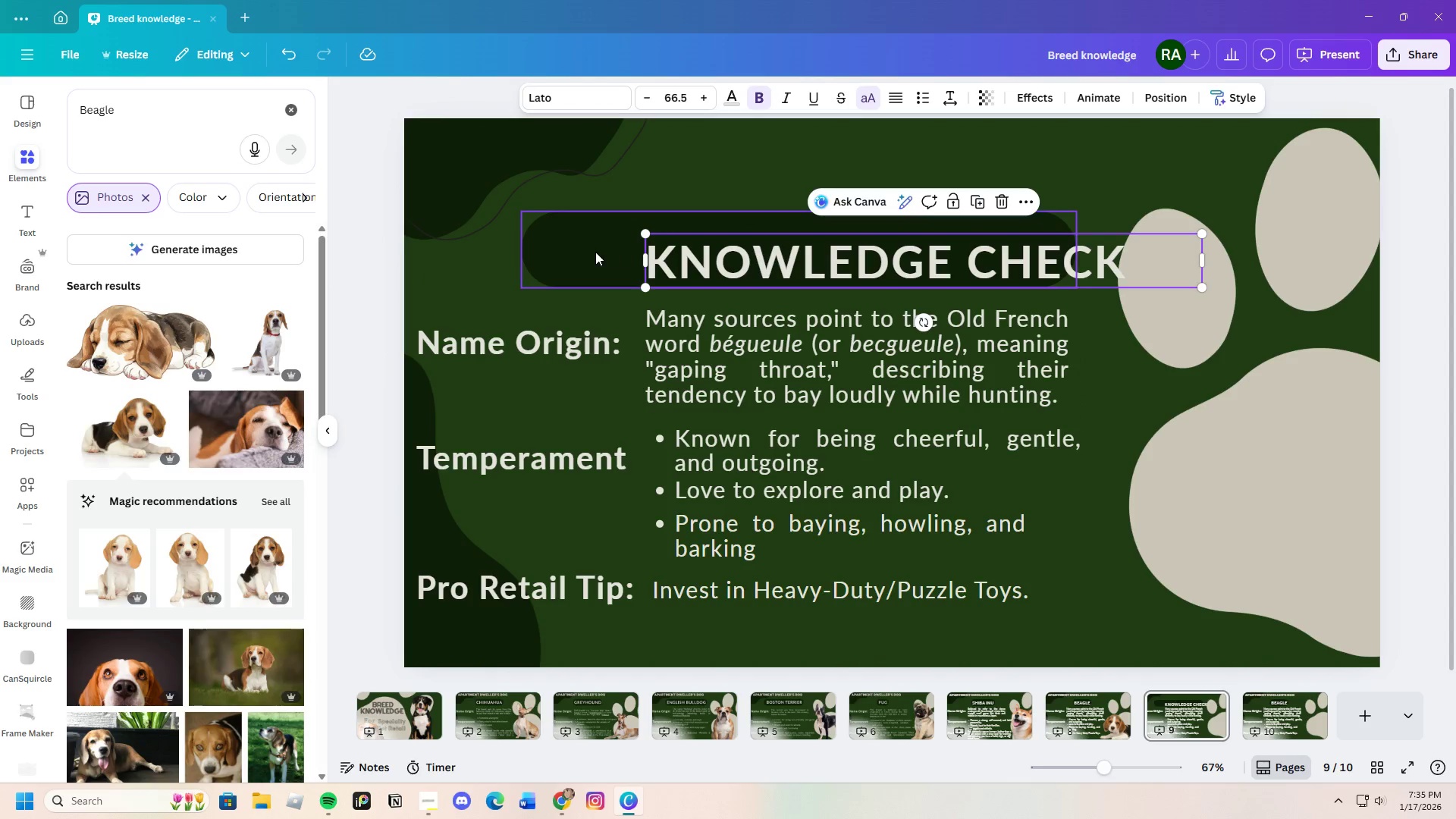 
left_click([594, 252])
 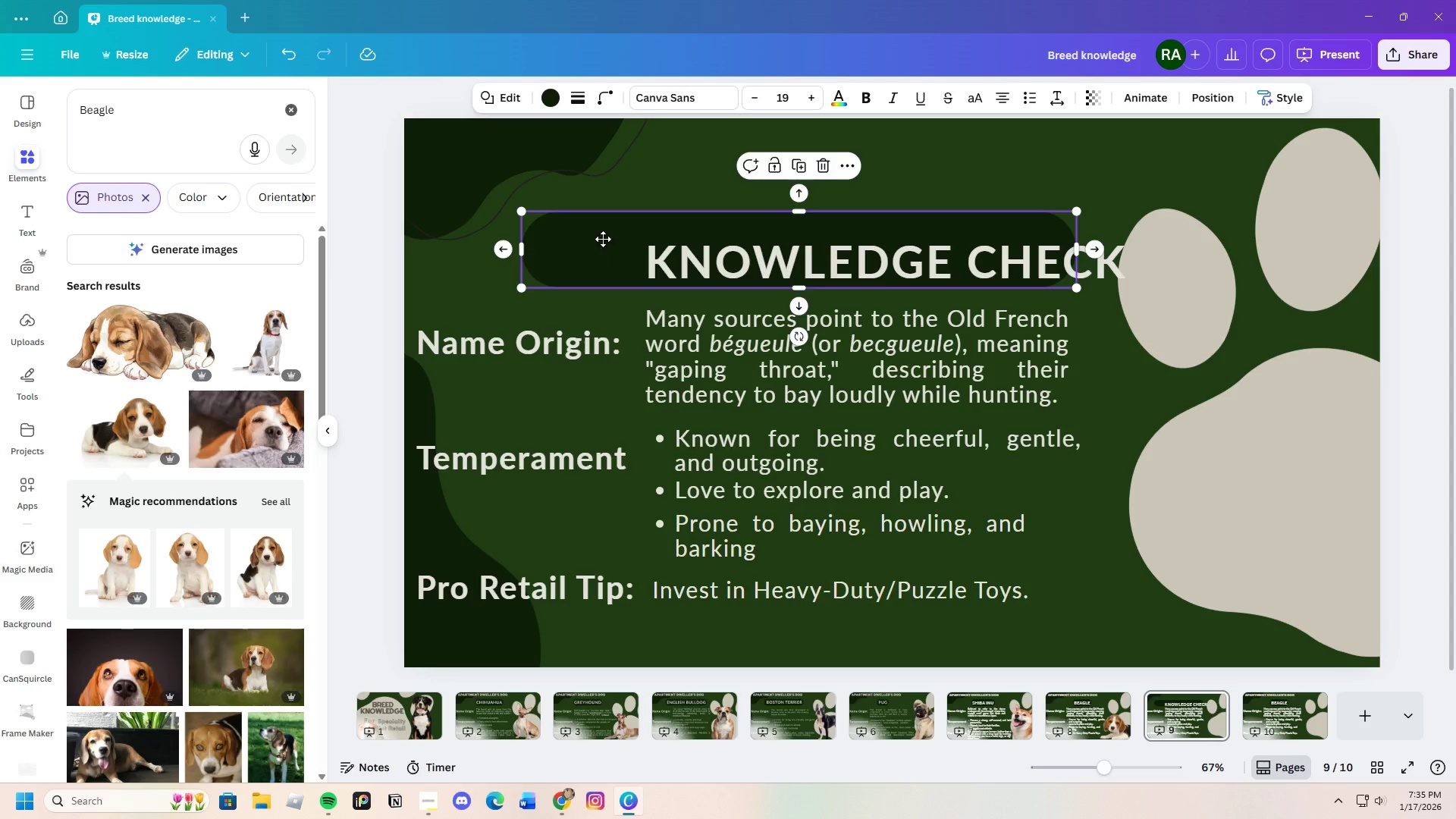 
left_click_drag(start_coordinate=[595, 249], to_coordinate=[607, 232])
 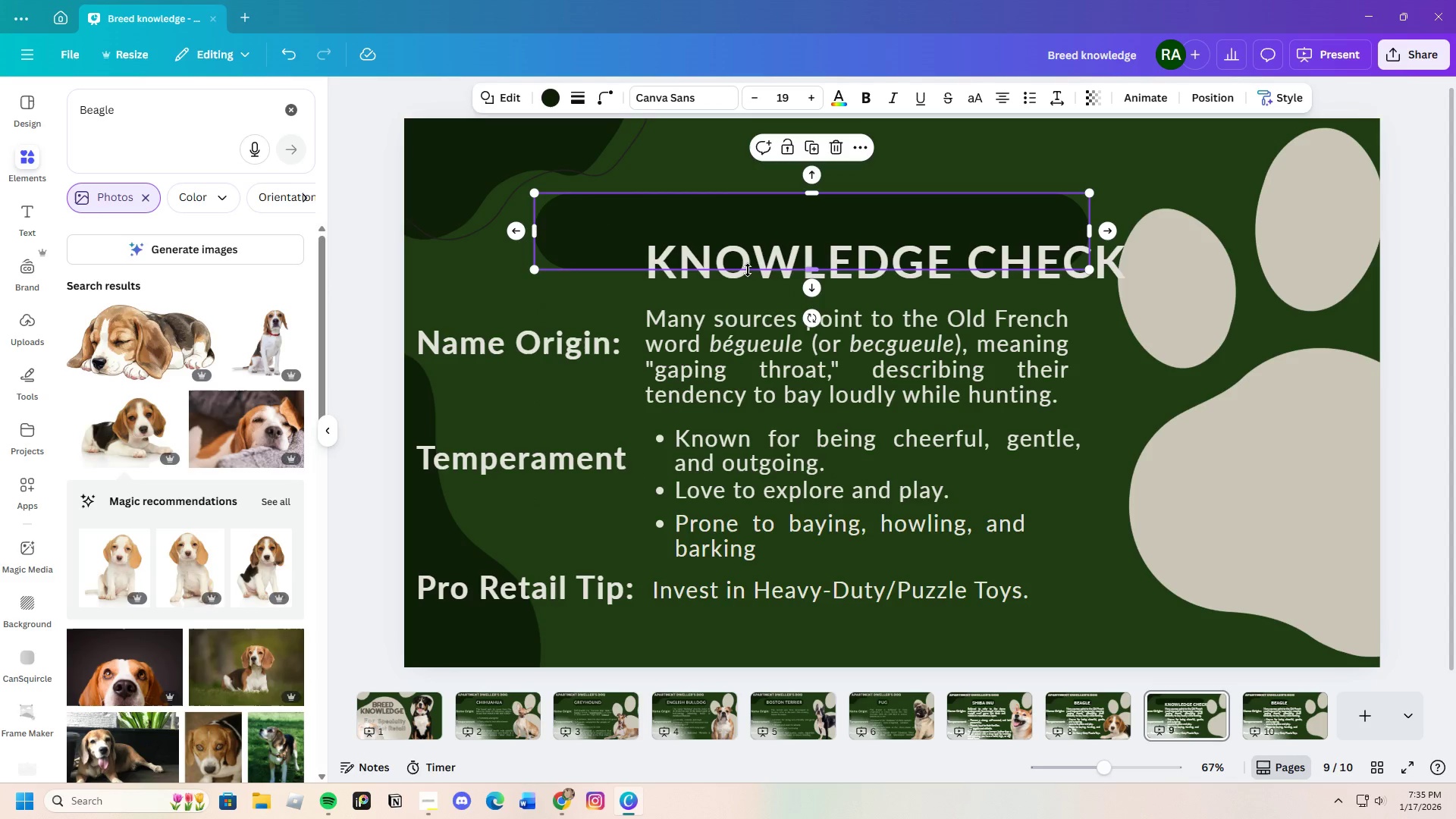 
left_click([748, 270])
 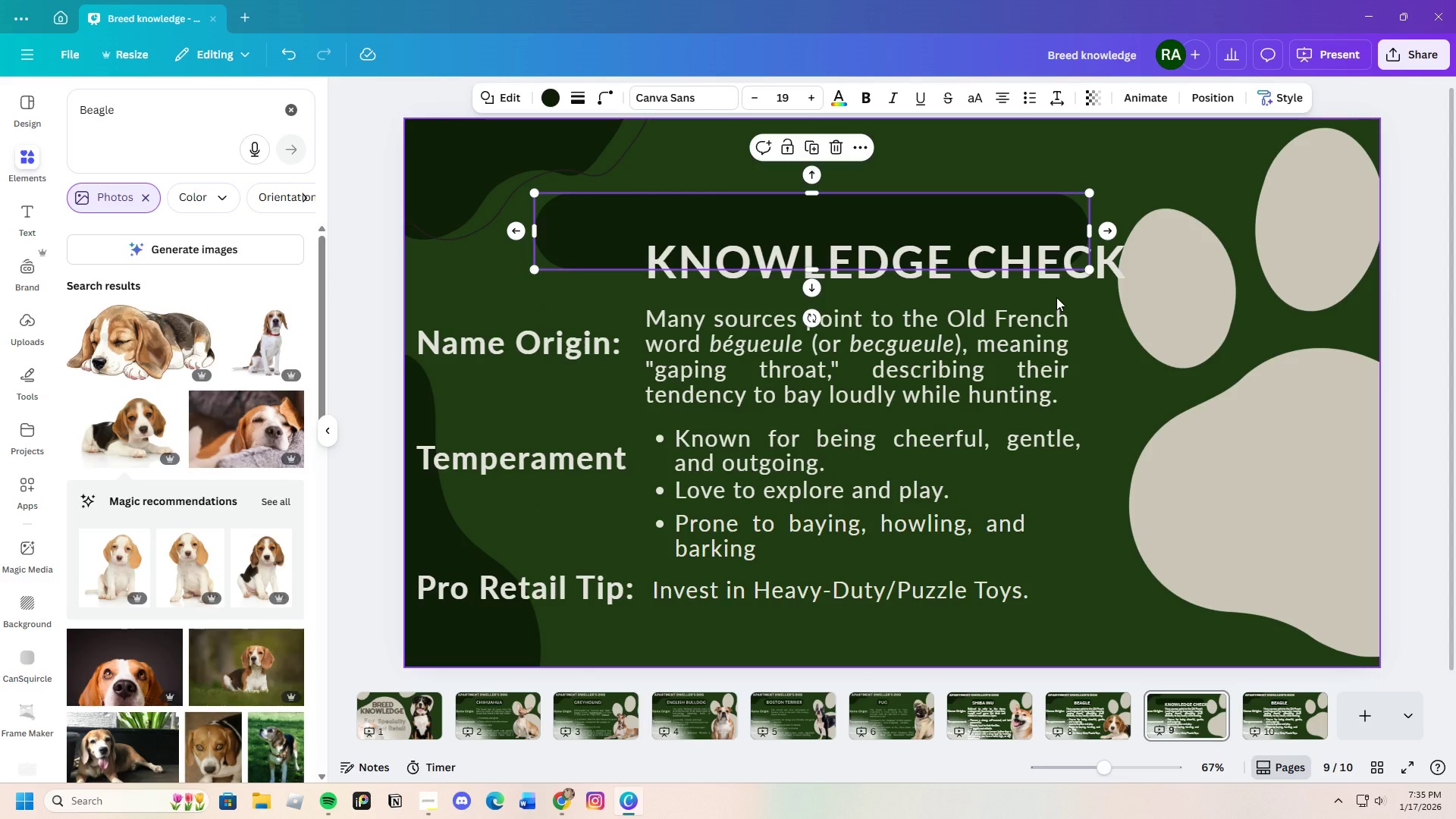 
left_click([1056, 297])
 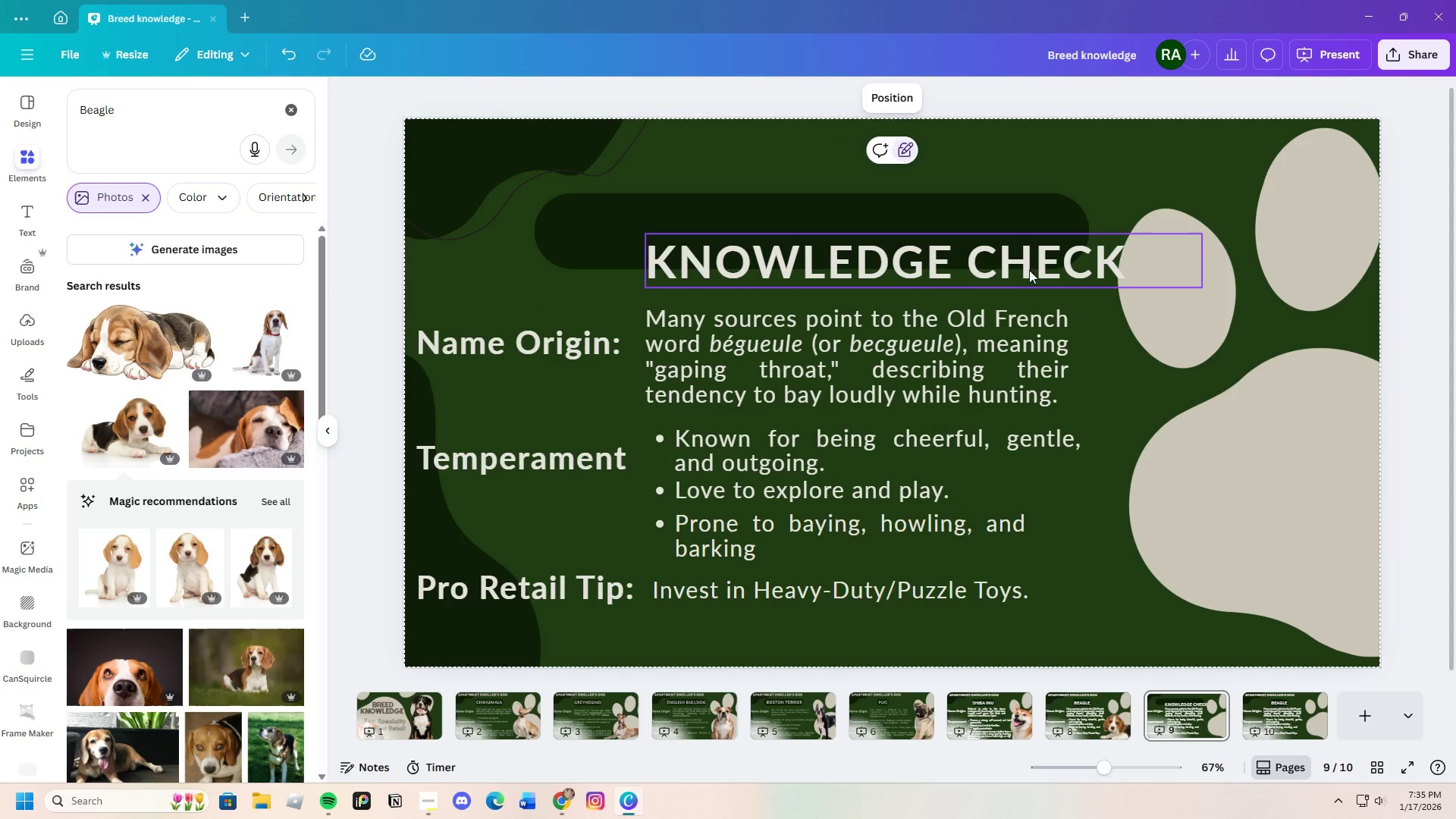 
left_click([1018, 265])
 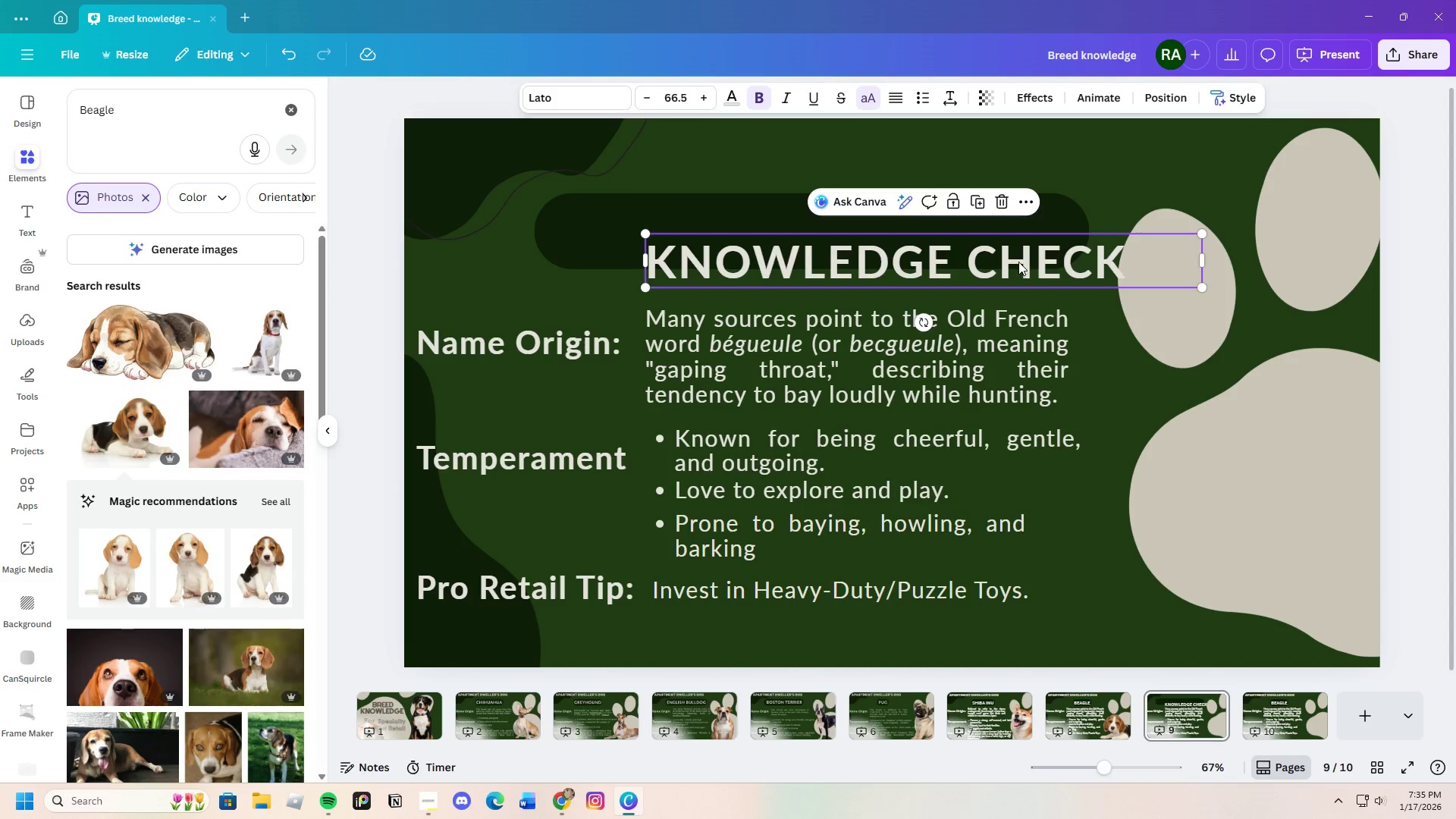 
left_click_drag(start_coordinate=[1018, 264], to_coordinate=[946, 234])
 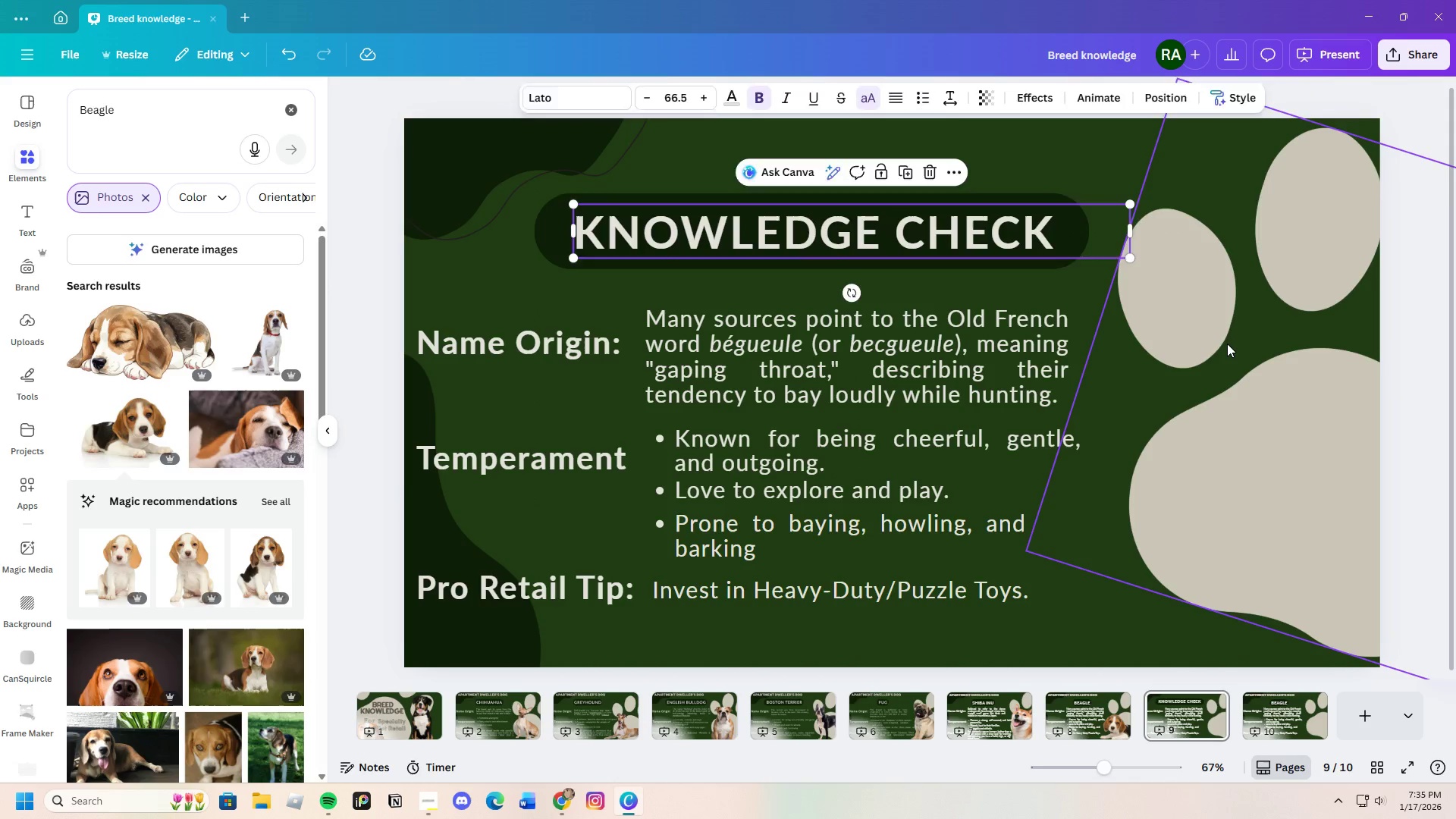 
left_click([1227, 344])
 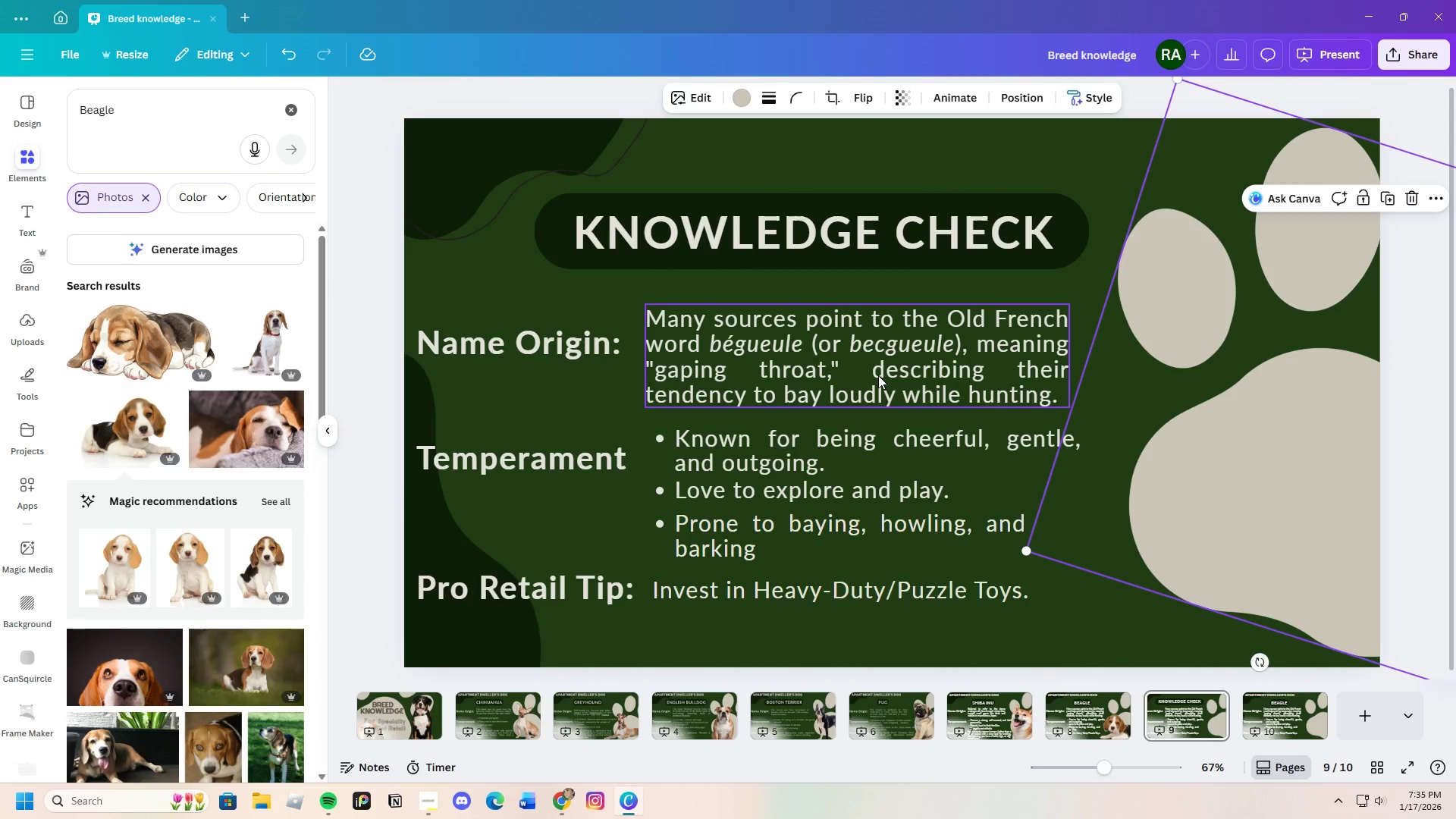 
wait(10.83)
 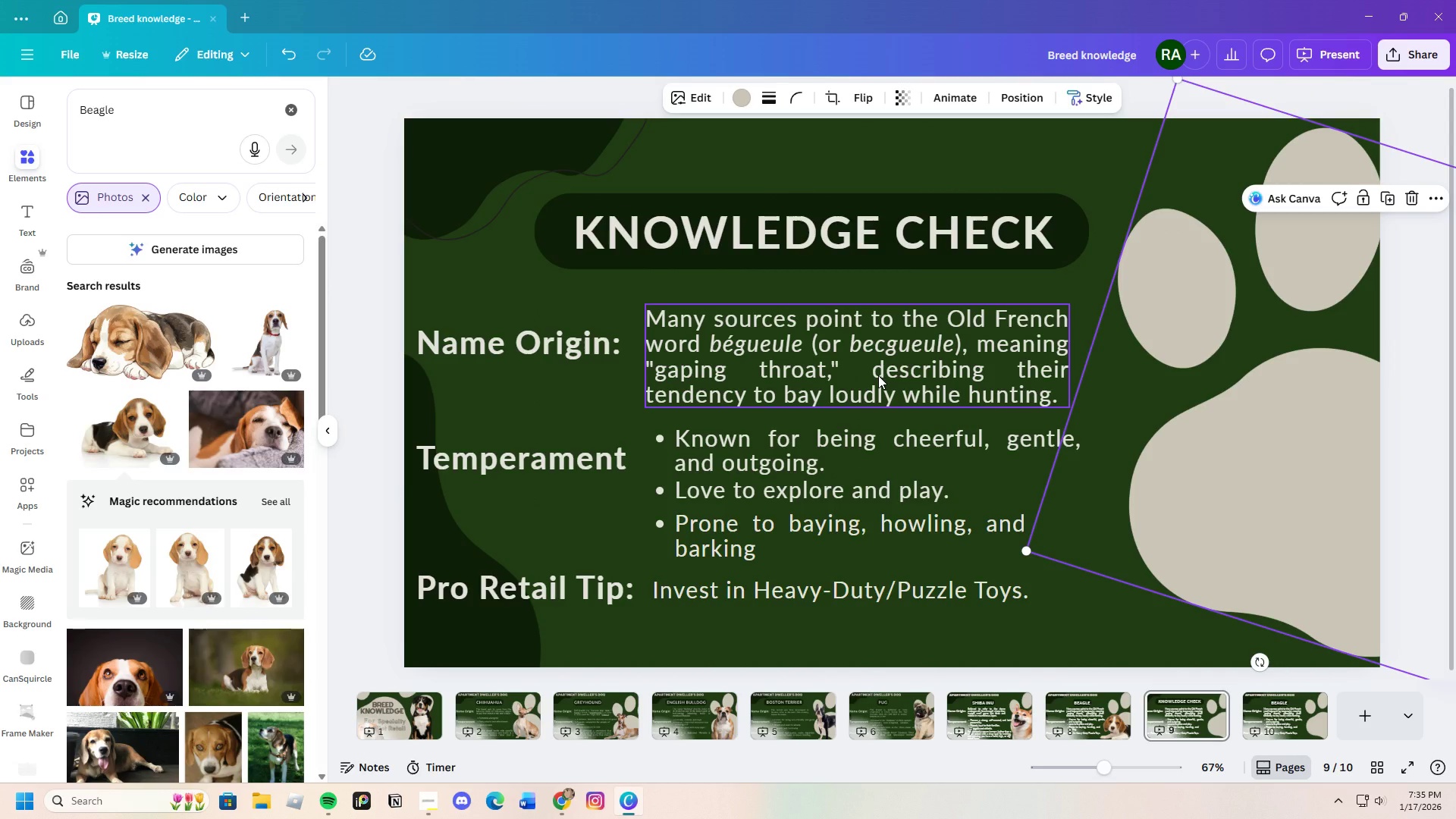 
left_click([602, 293])
 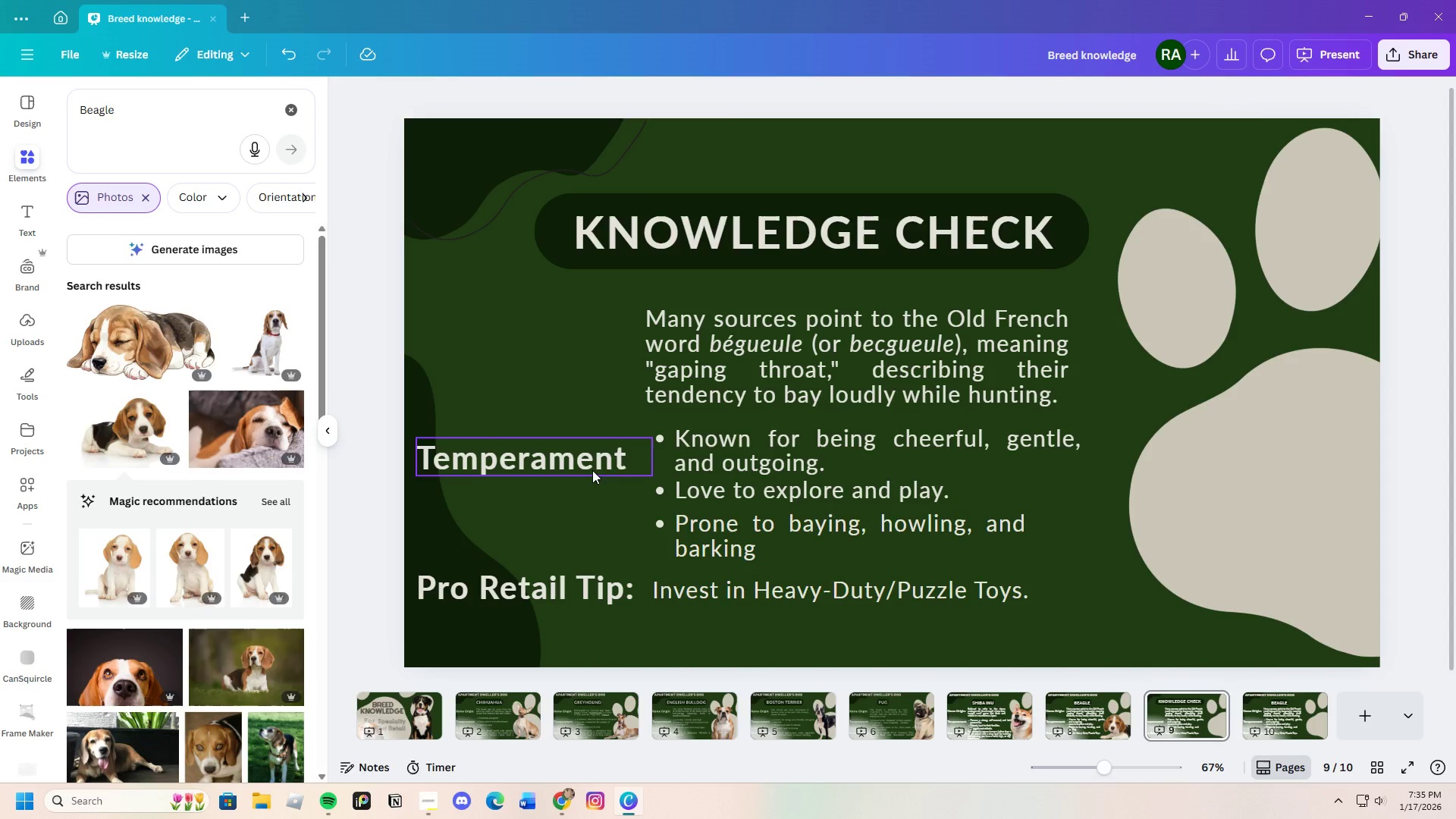 
left_click([592, 470])
 